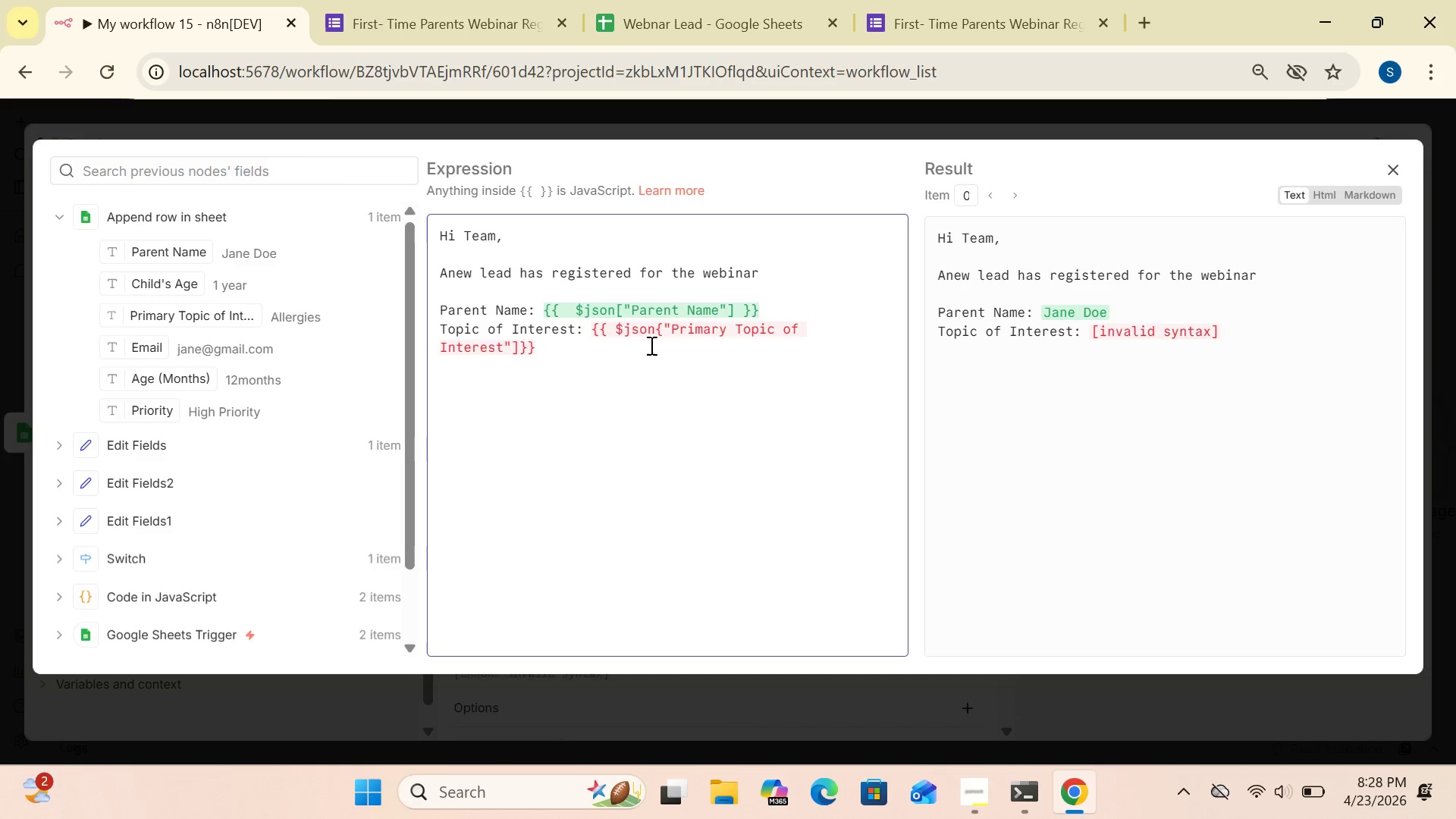 
wait(27.19)
 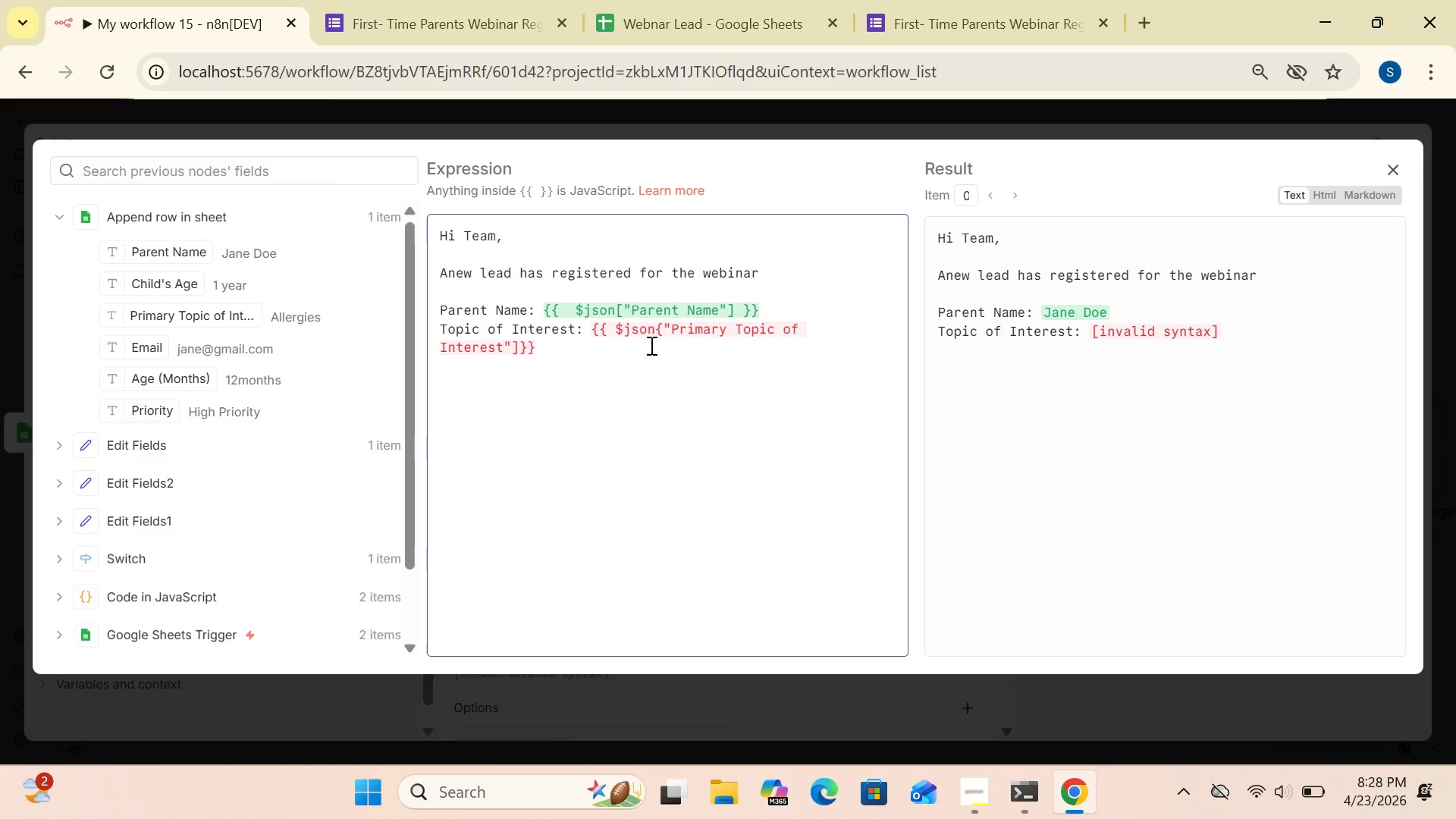 
left_click([548, 344])
 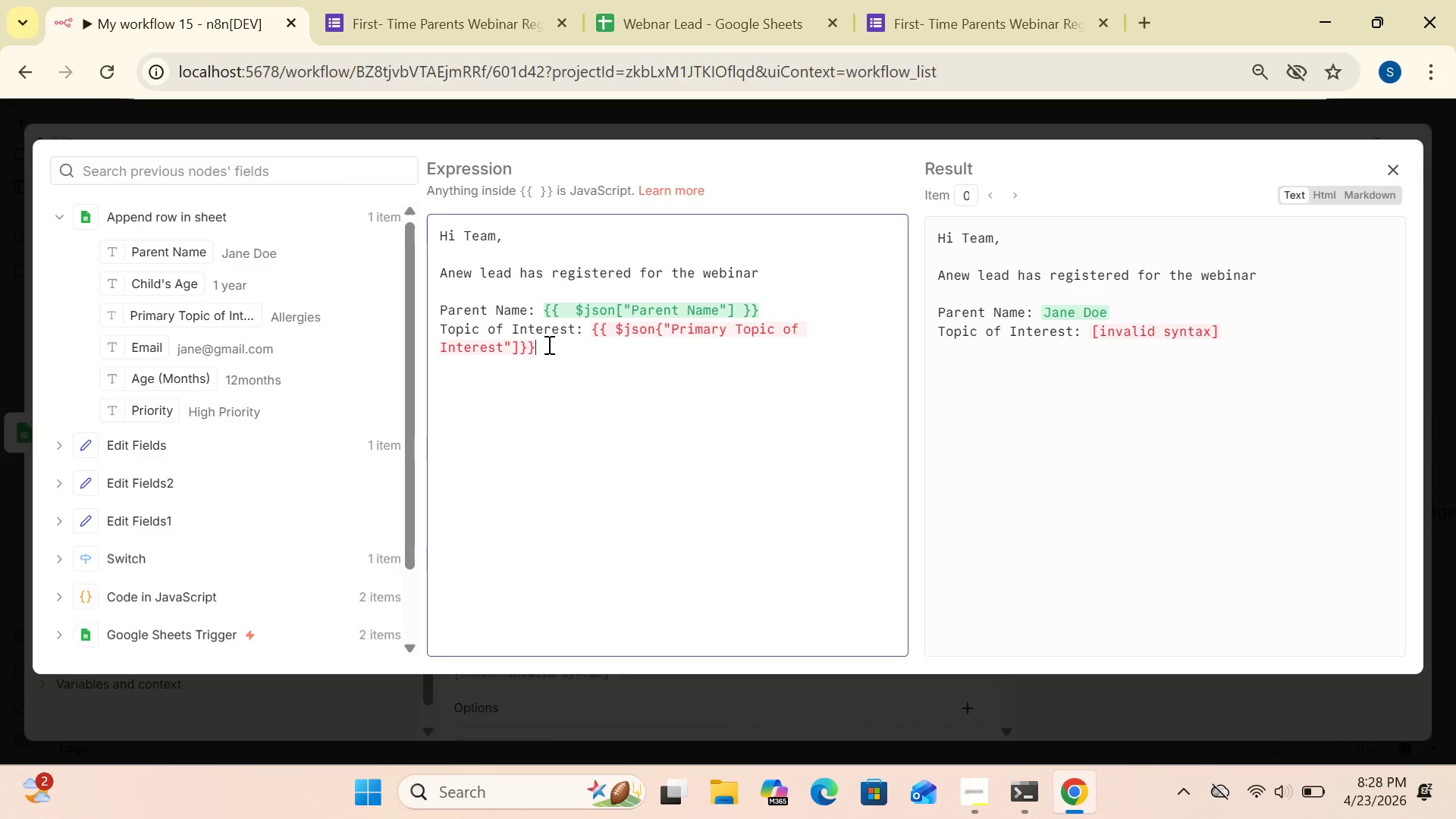 
key(Enter)
 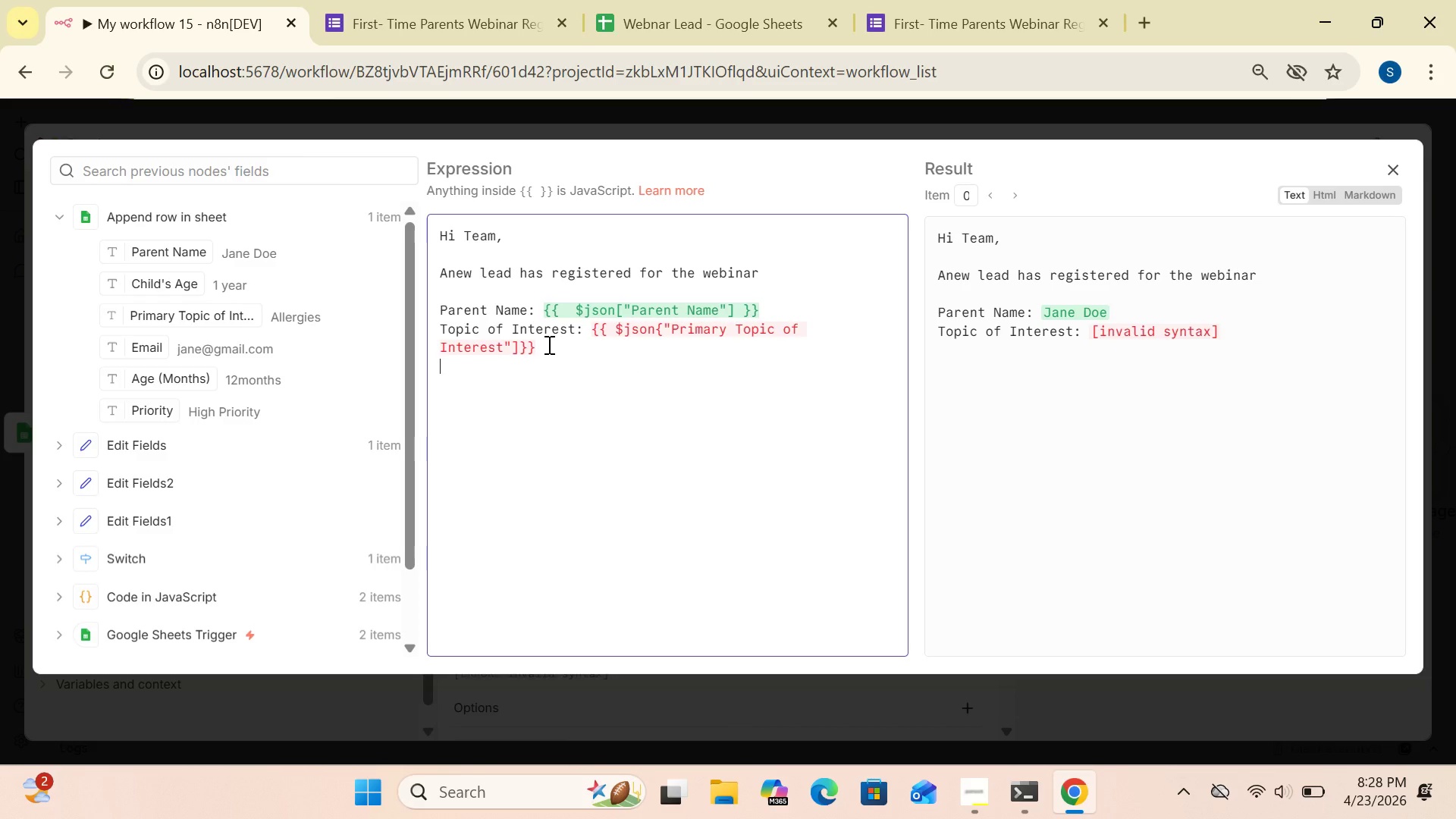 
type(Child's Age;)
key(Backspace)
type(: {[ $json["ageMonths)
 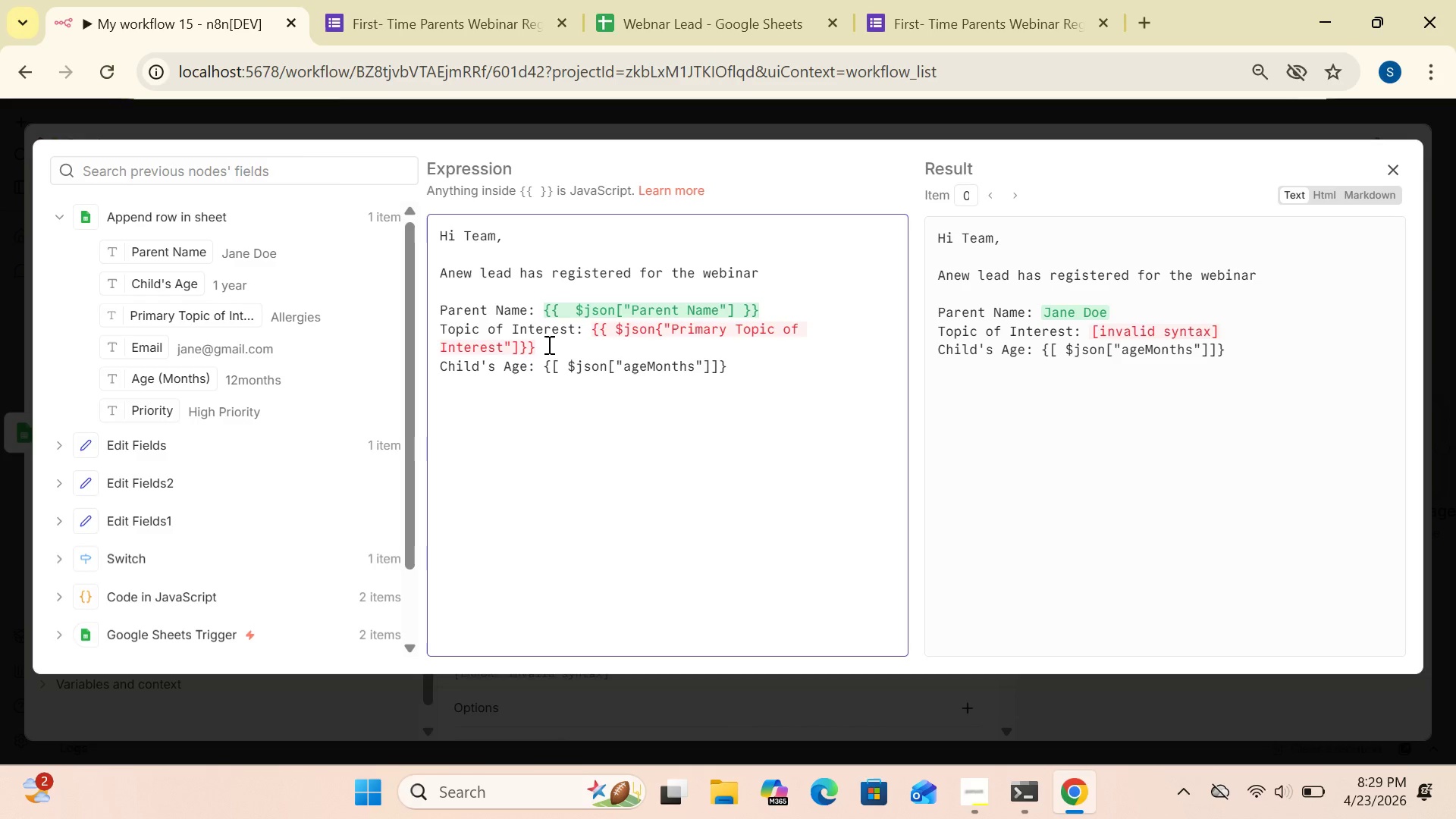 
wait(5.41)
 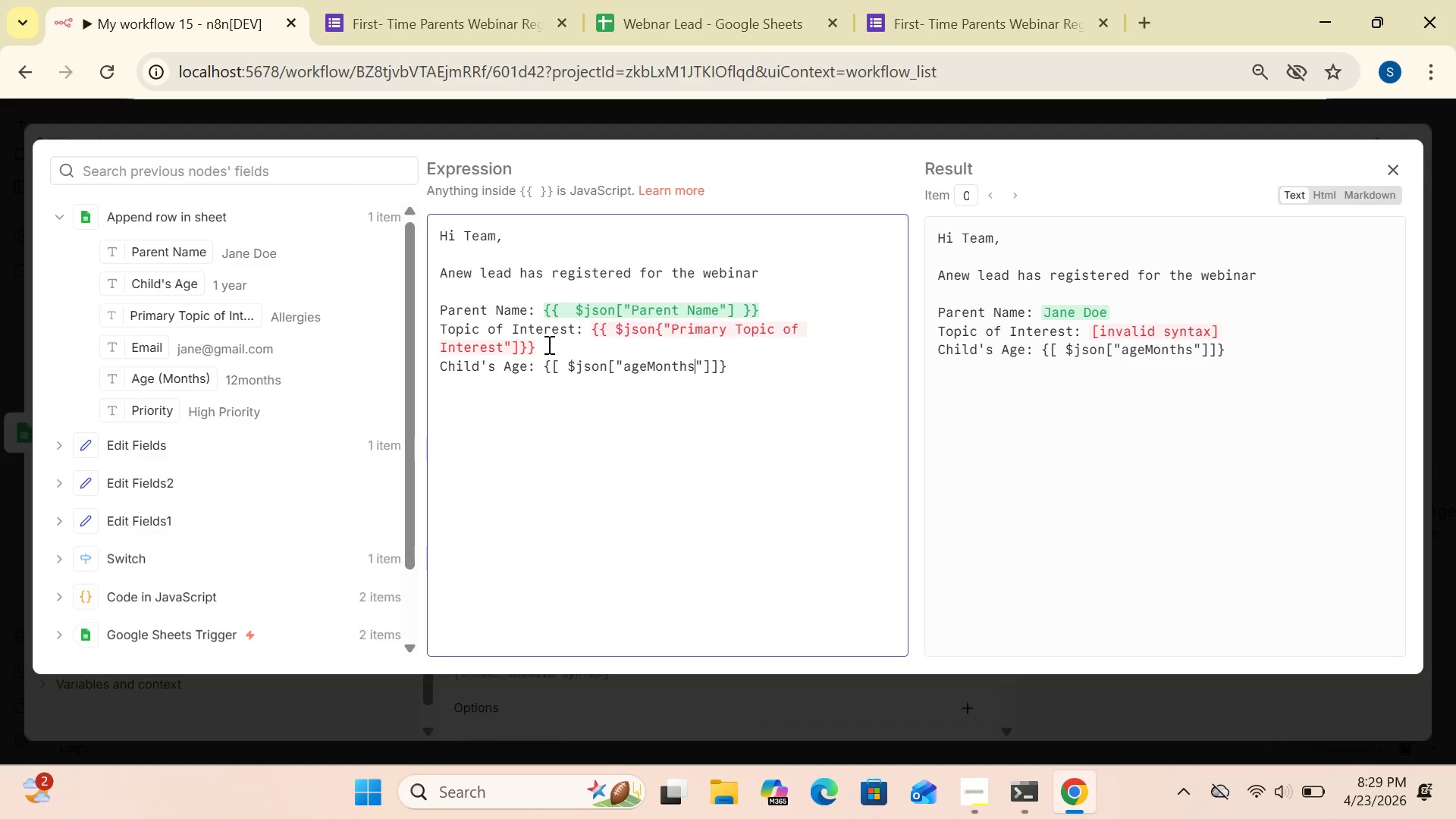 
left_click([720, 368])
 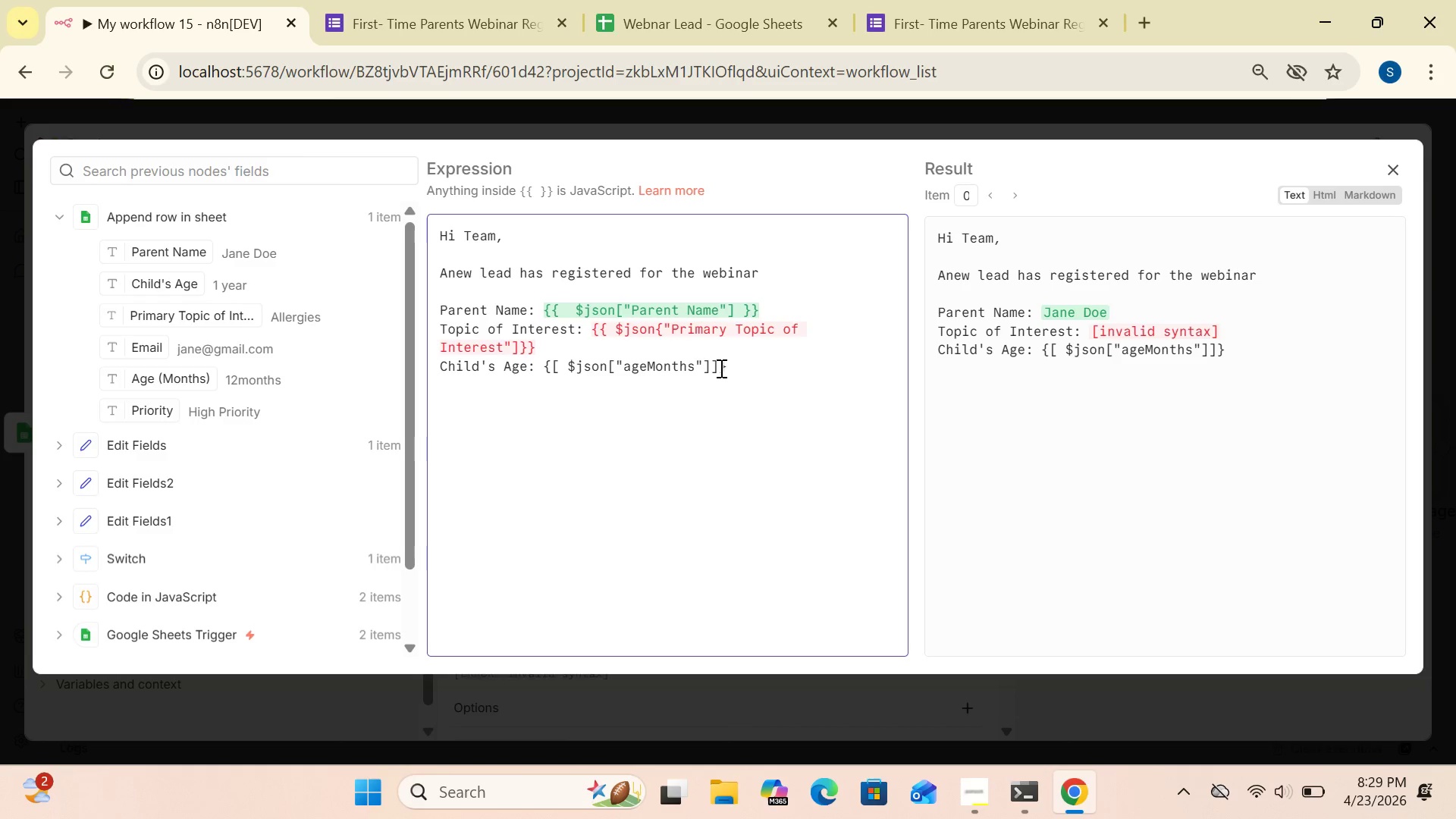 
key(Backspace)
 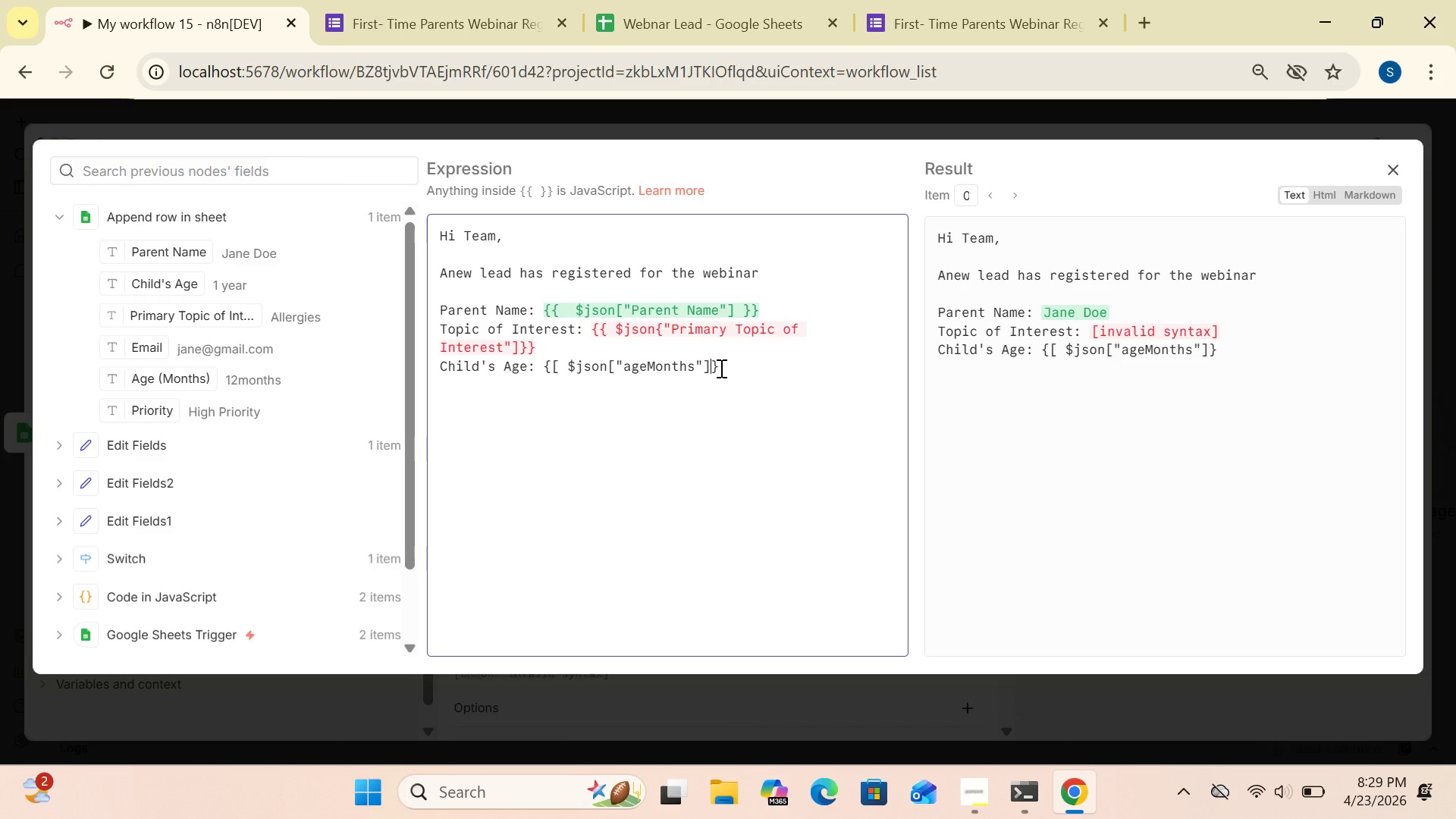 
key(BracketRight)
 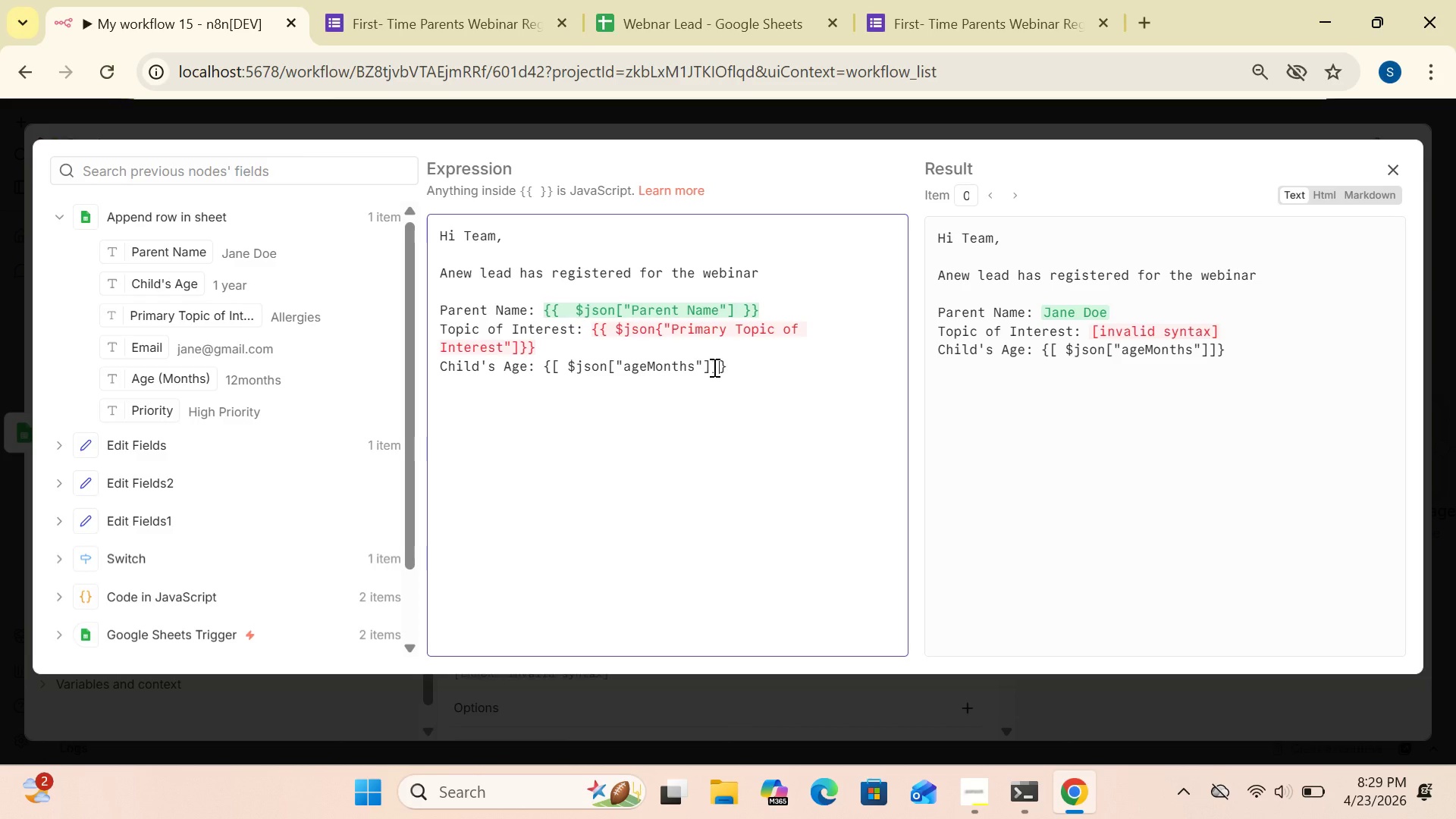 
key(Backspace)
 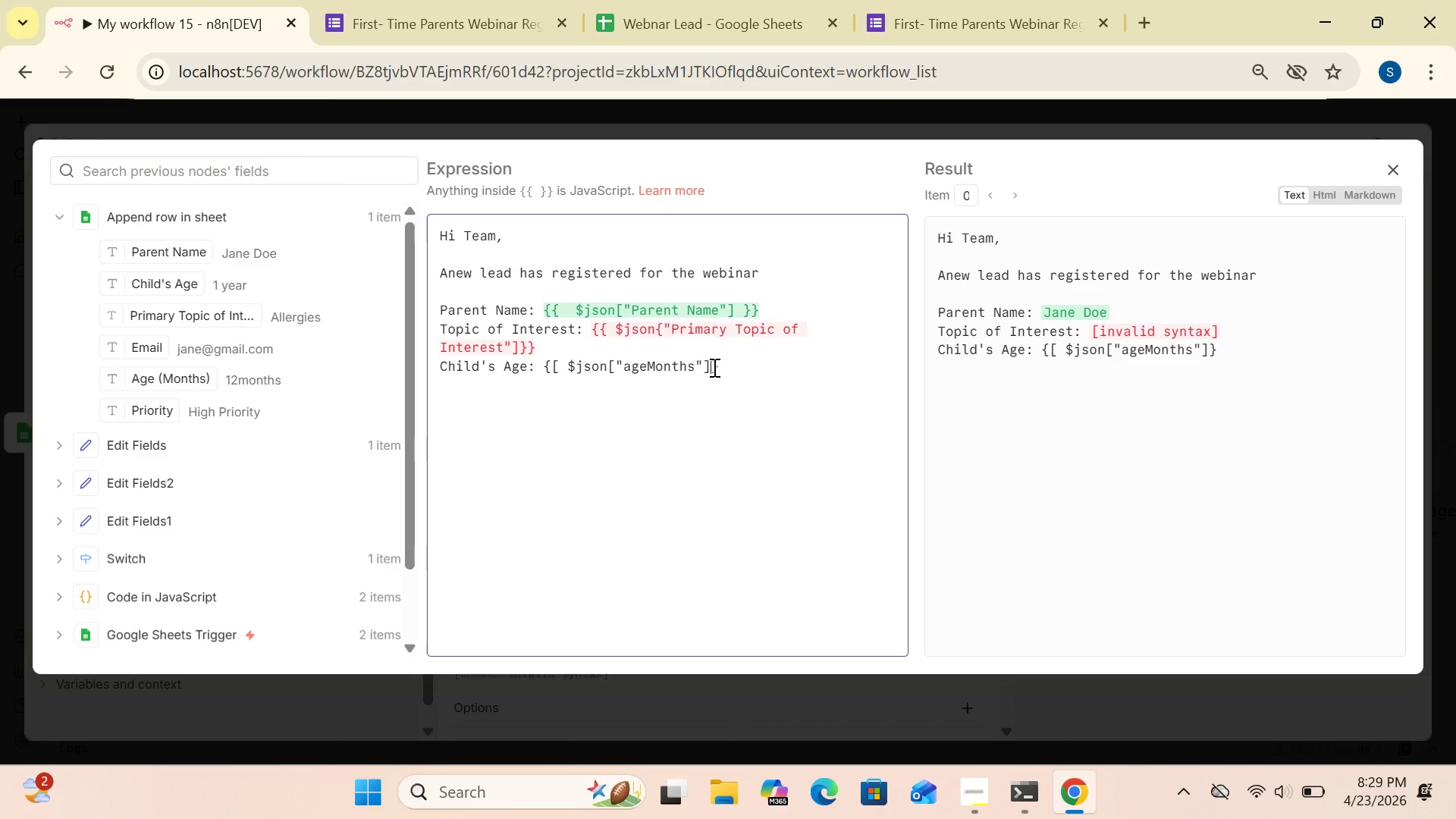 
key(Shift+BracketRight)
 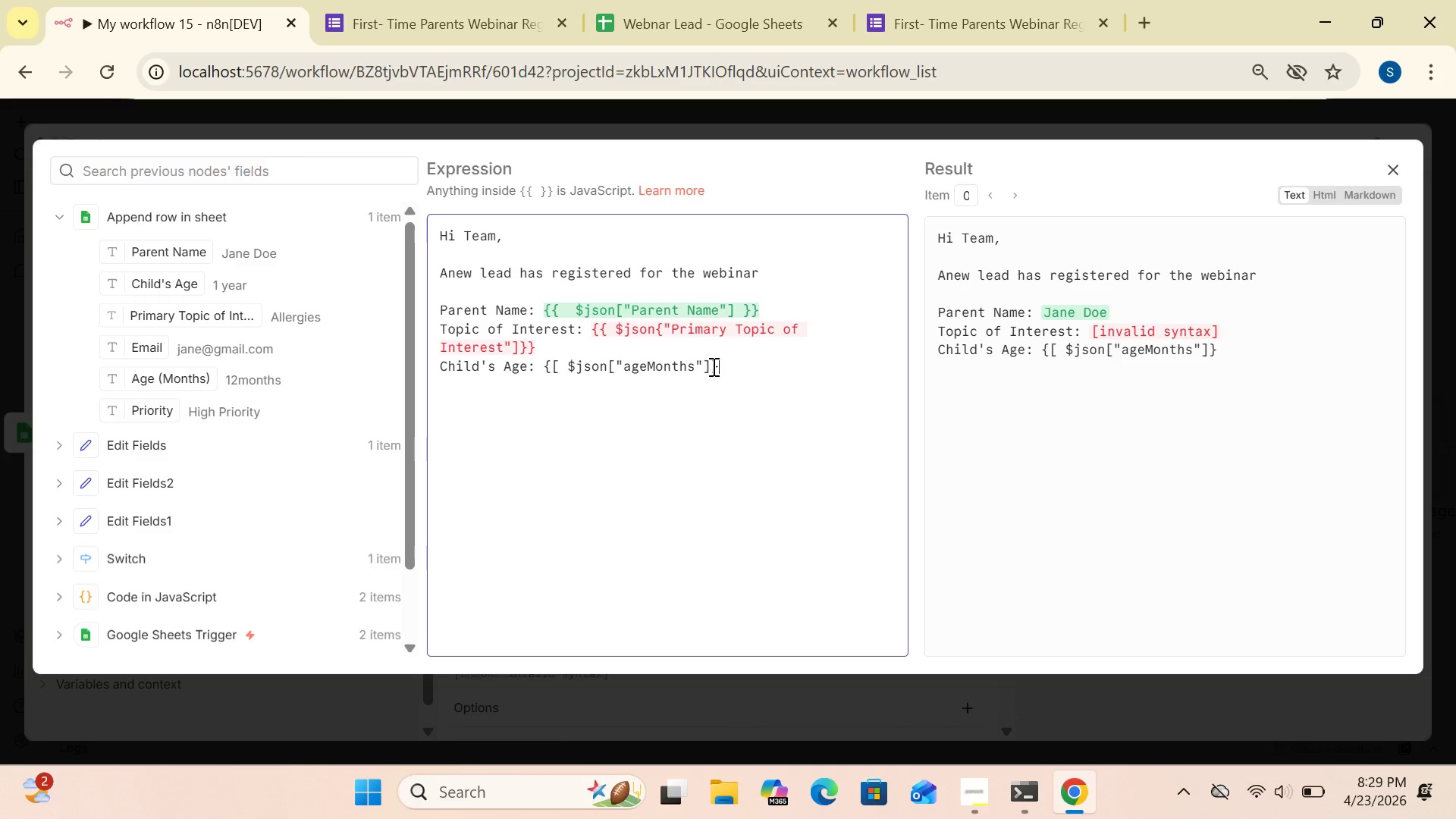 
left_click([709, 362])
 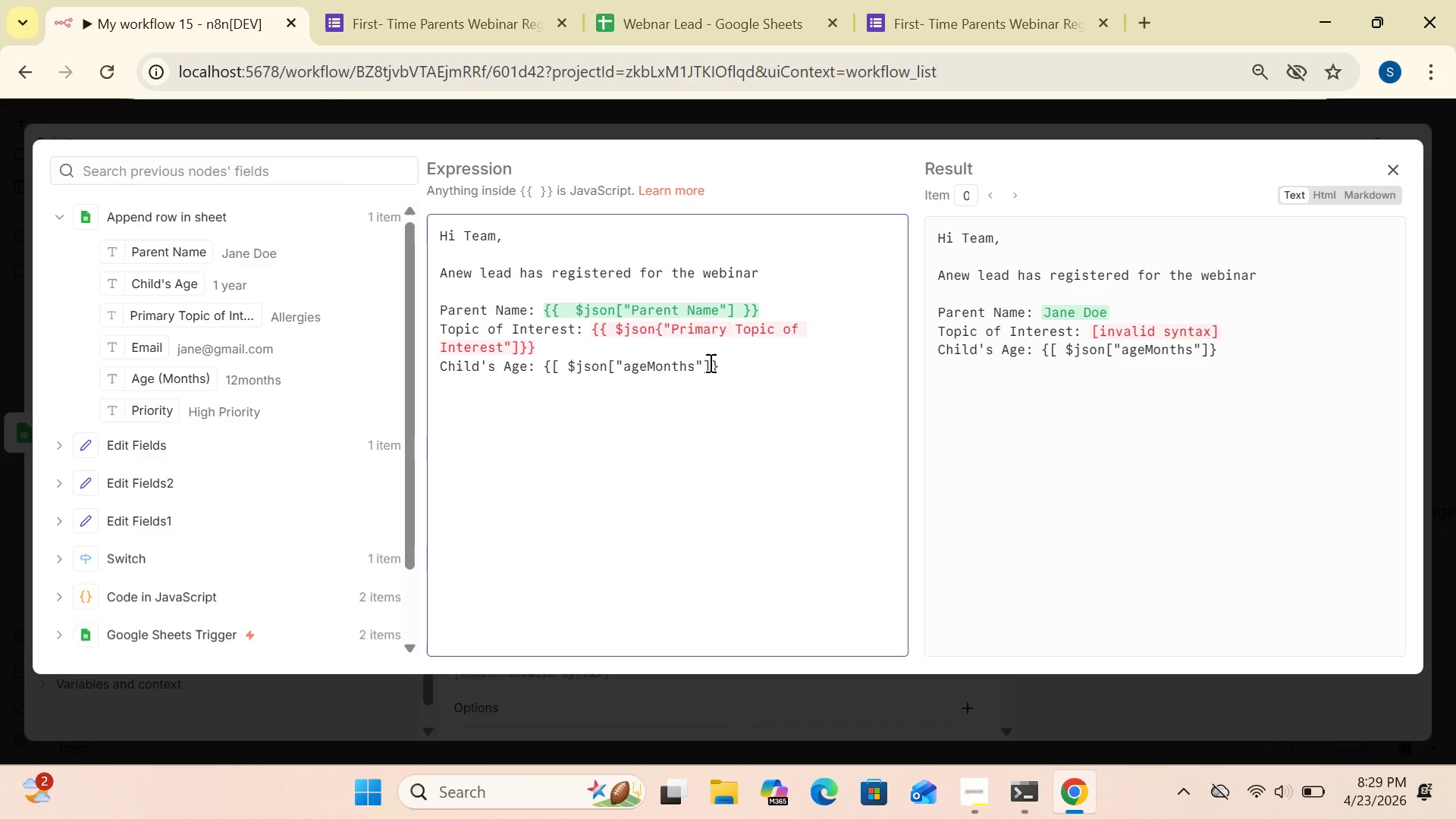 
key(Shift+BracketRight)
 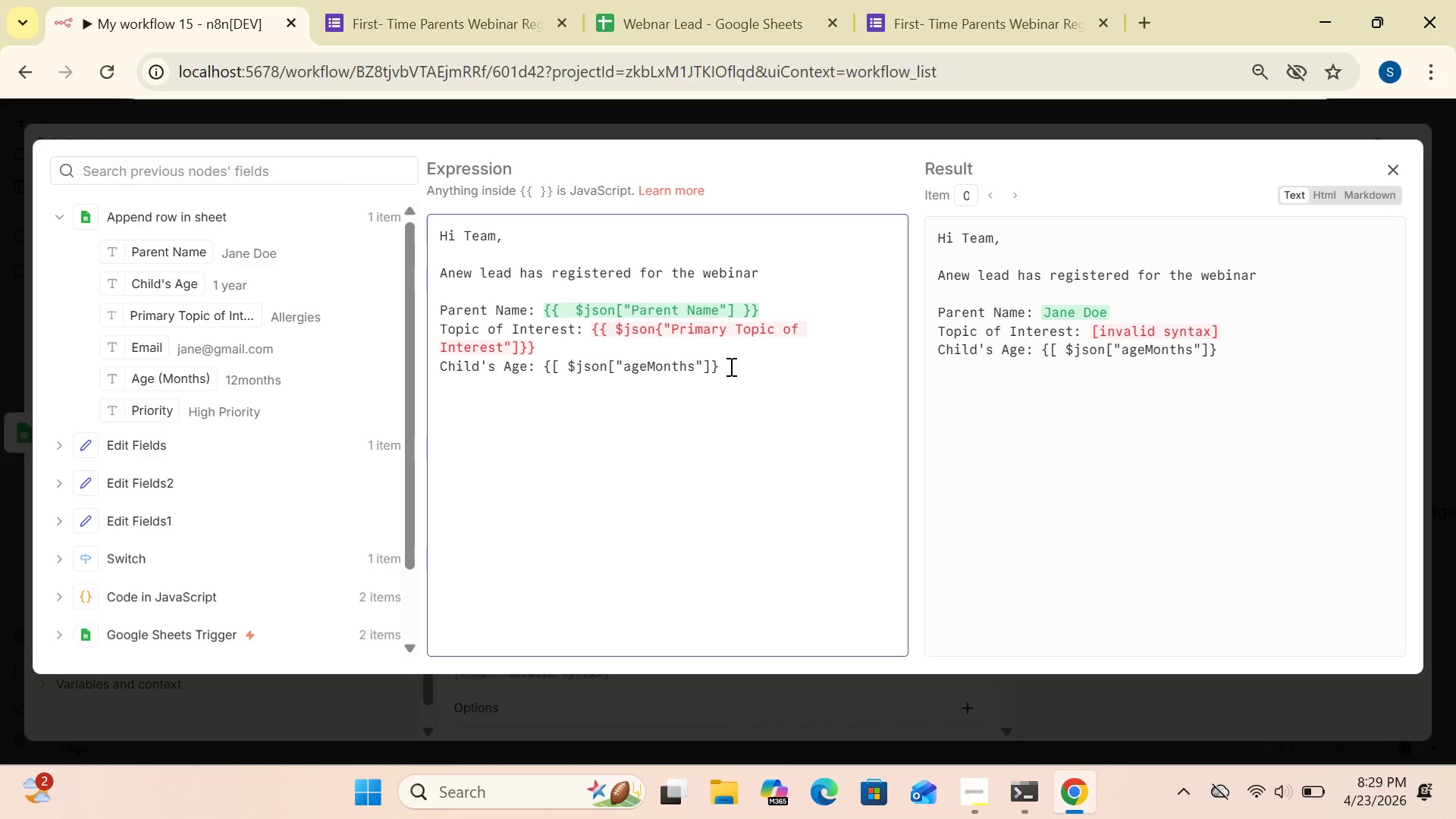 
left_click([726, 367])
 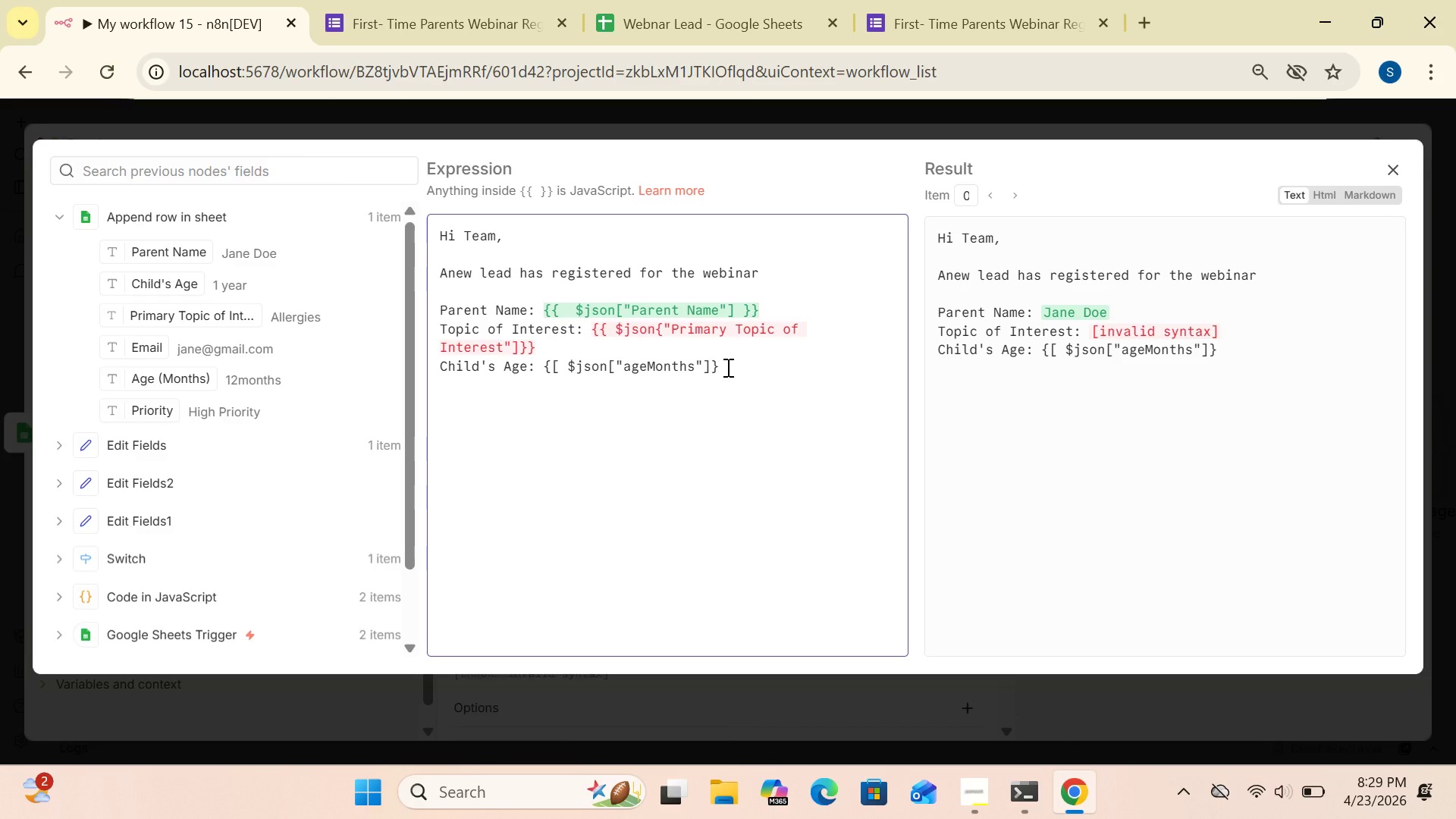 
key(Shift+BracketRight)
 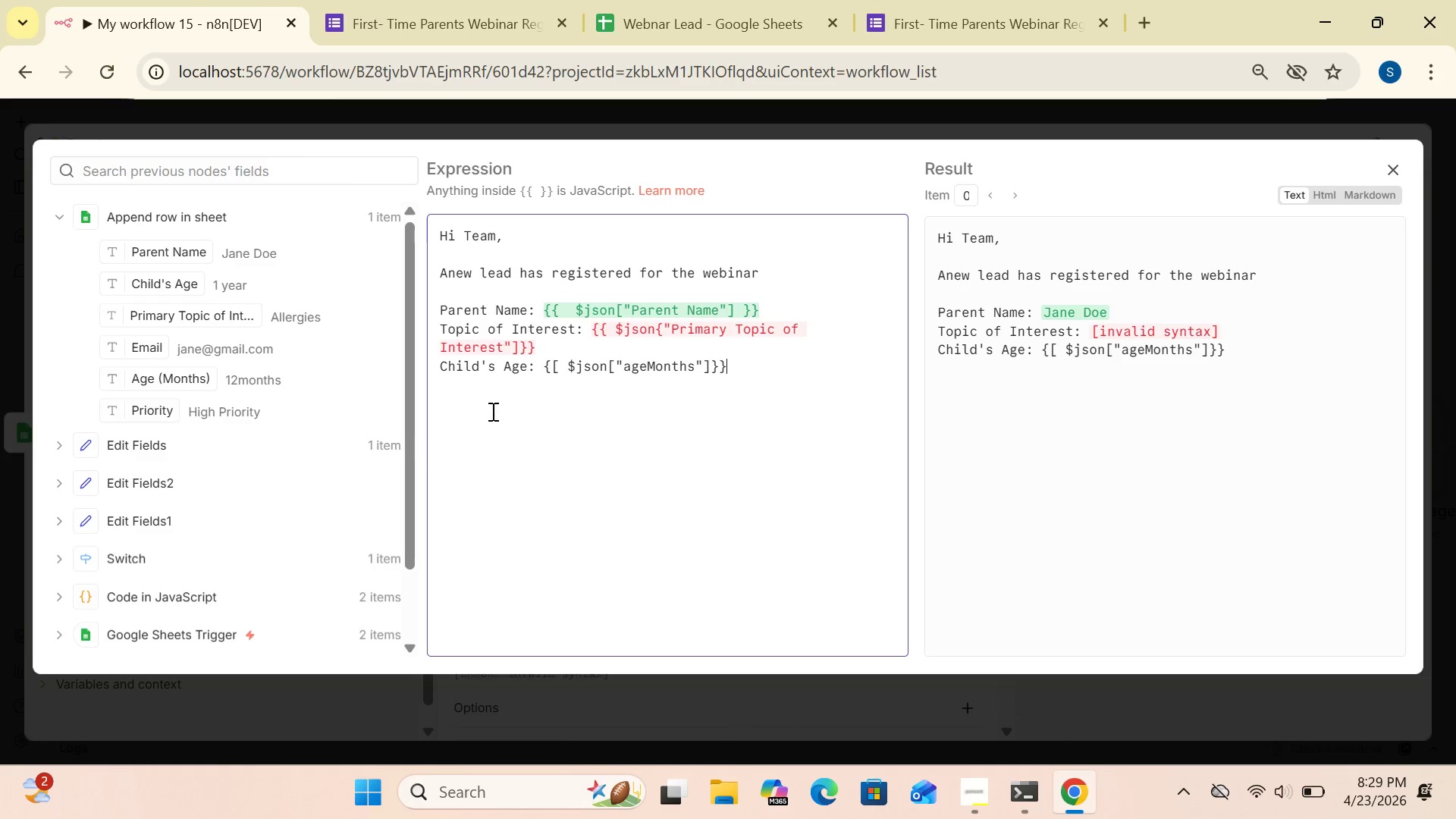 
wait(7.56)
 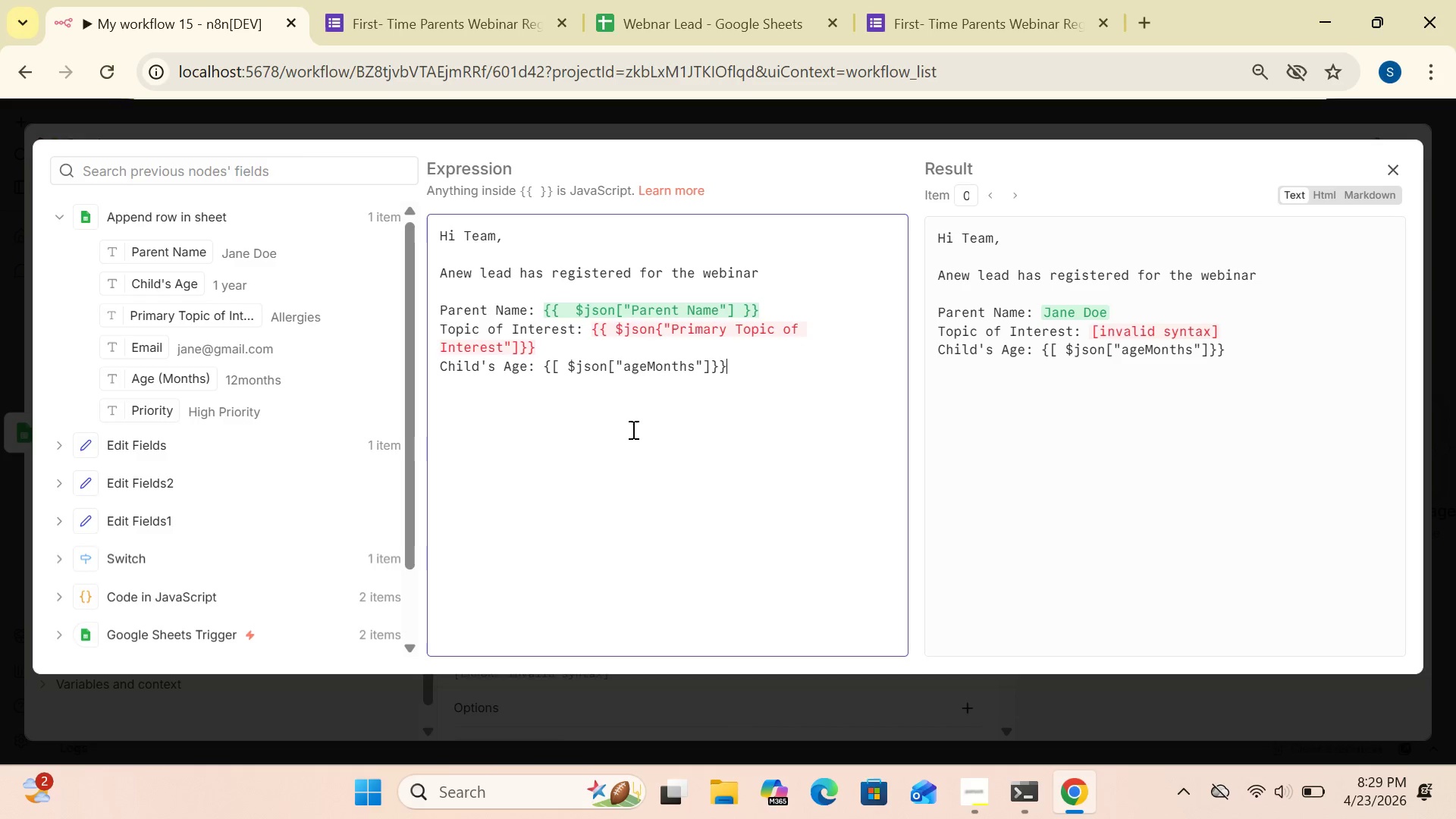 
left_click([560, 362])
 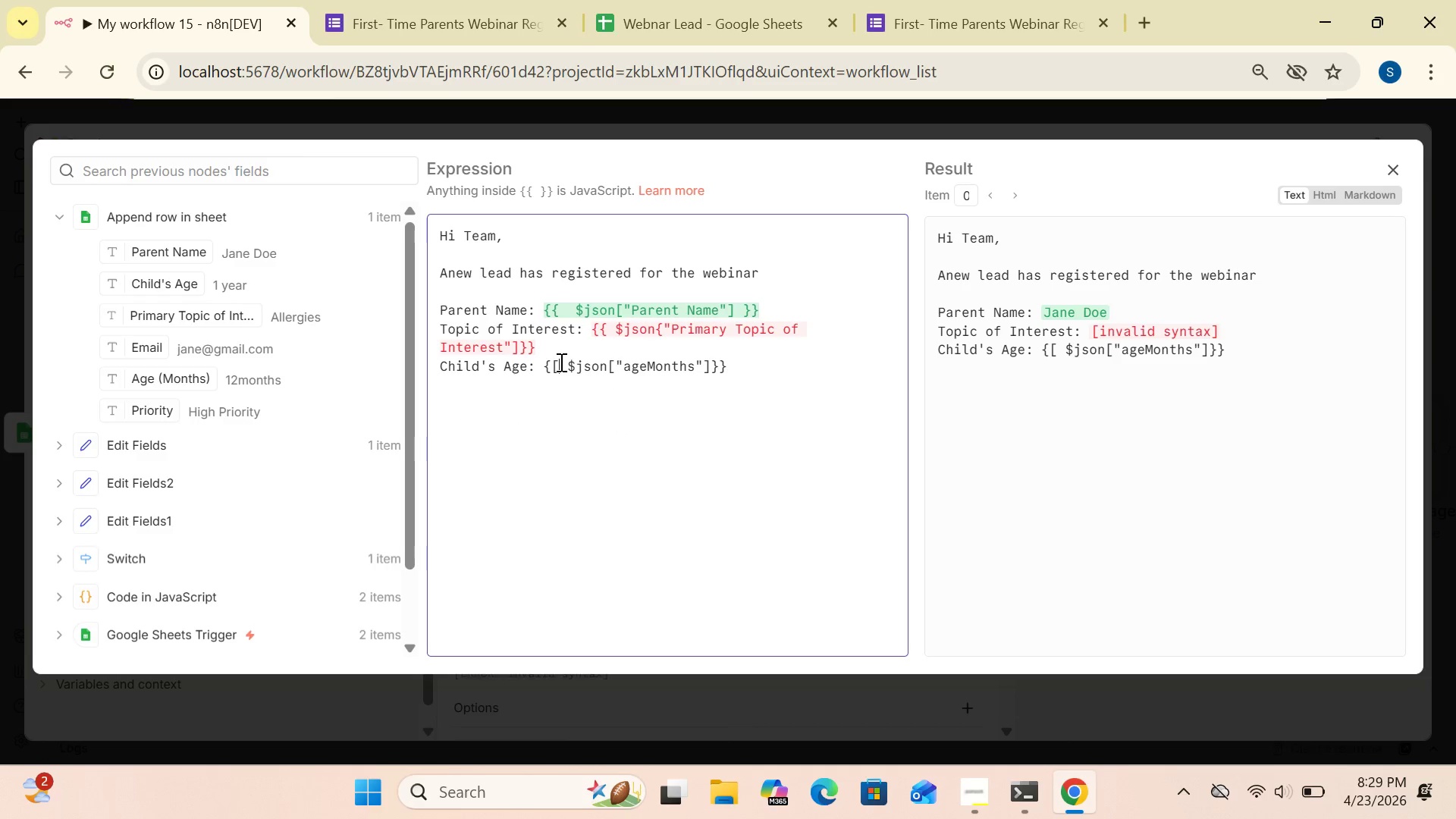 
key(Backspace)
 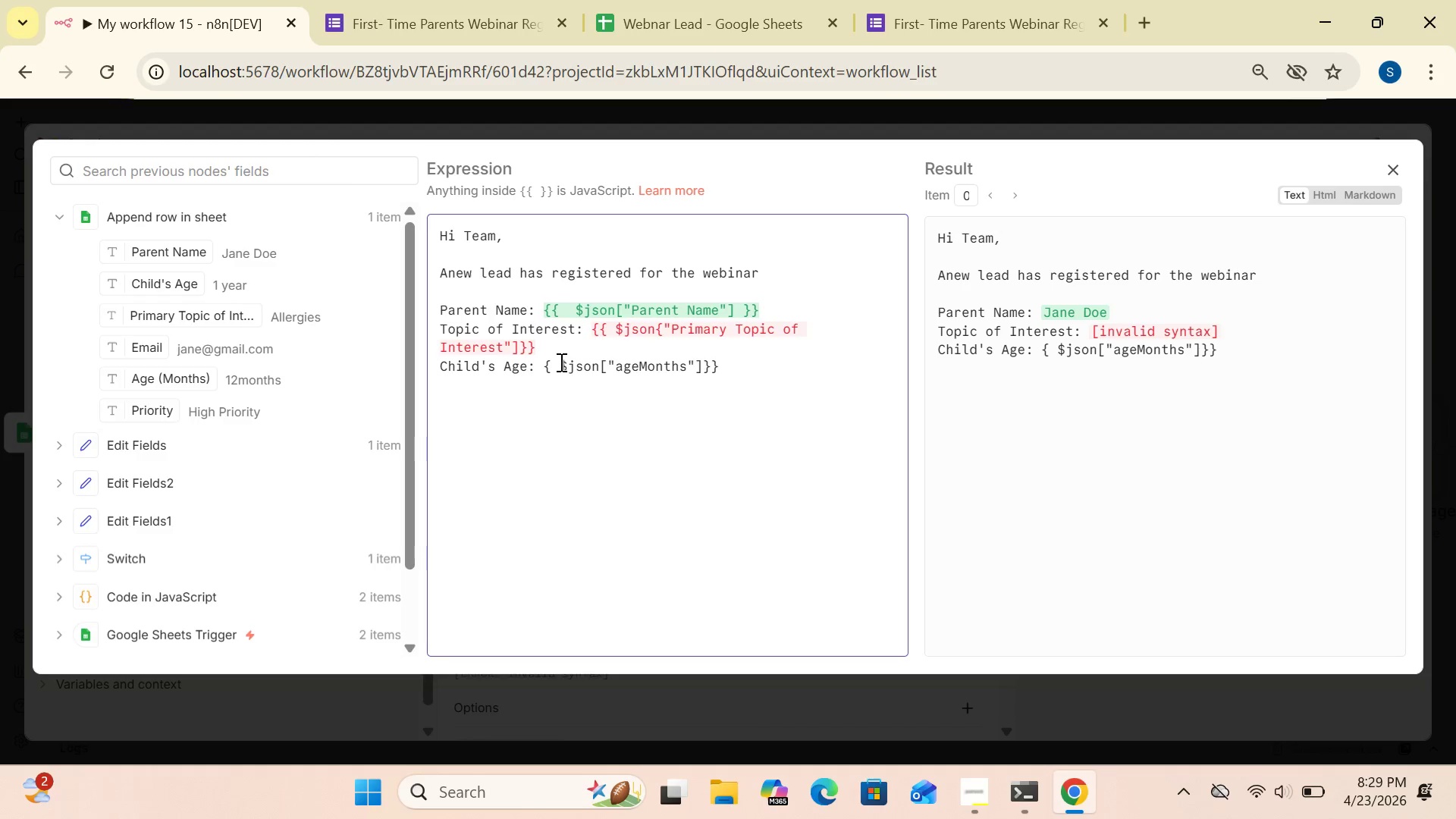 
key(Shift+BracketLeft)
 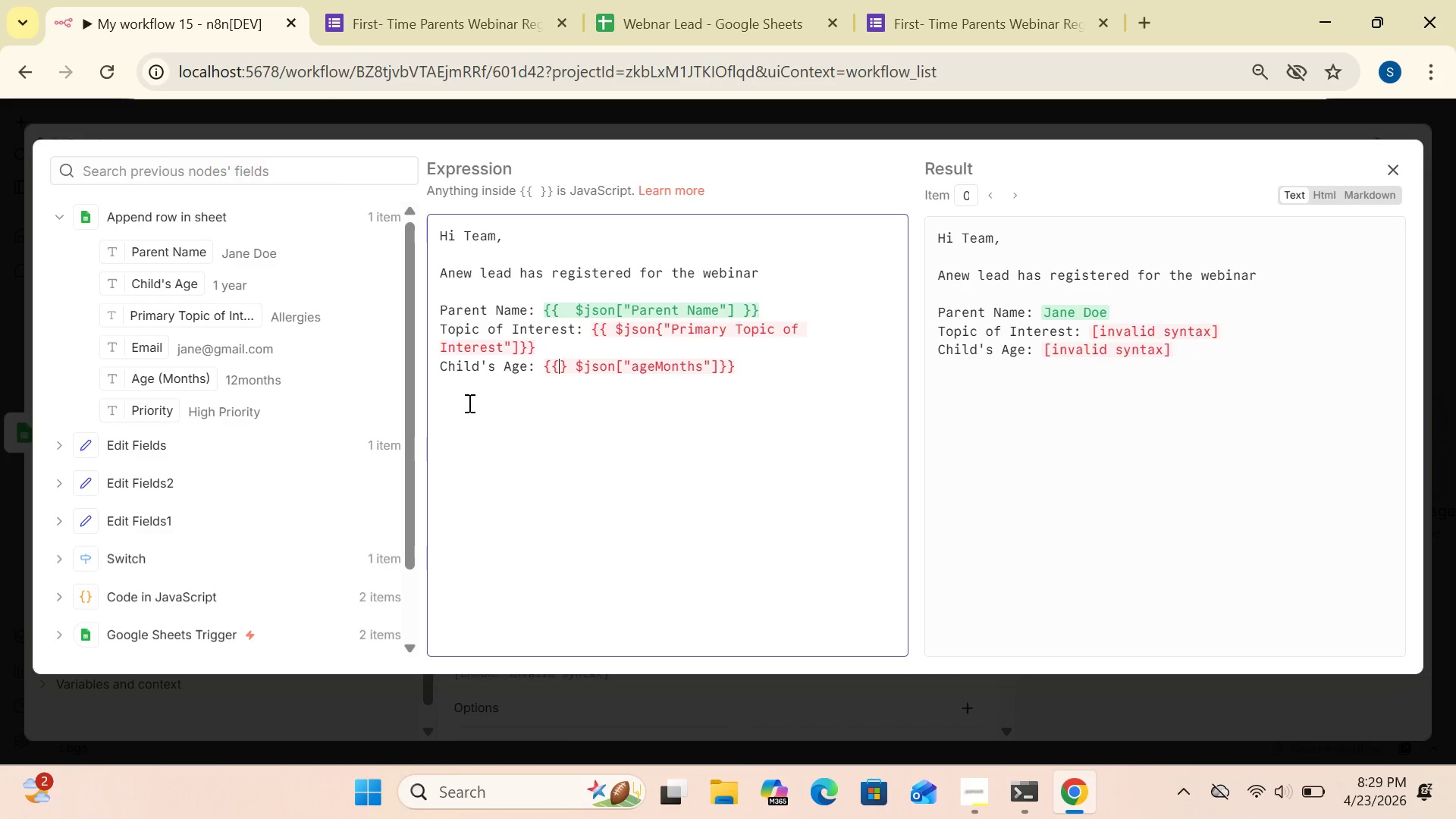 
wait(10.64)
 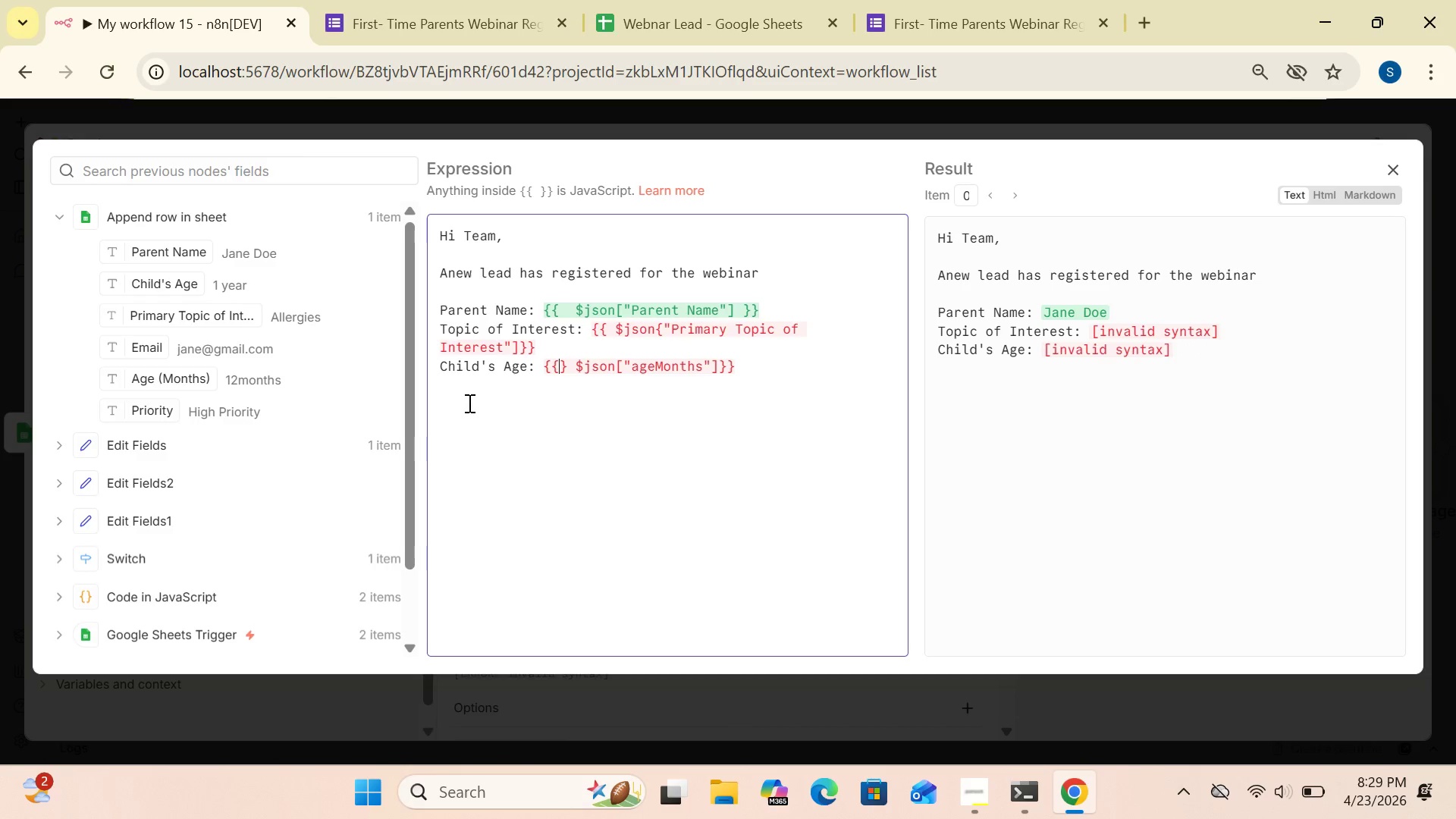 
left_click([570, 366])
 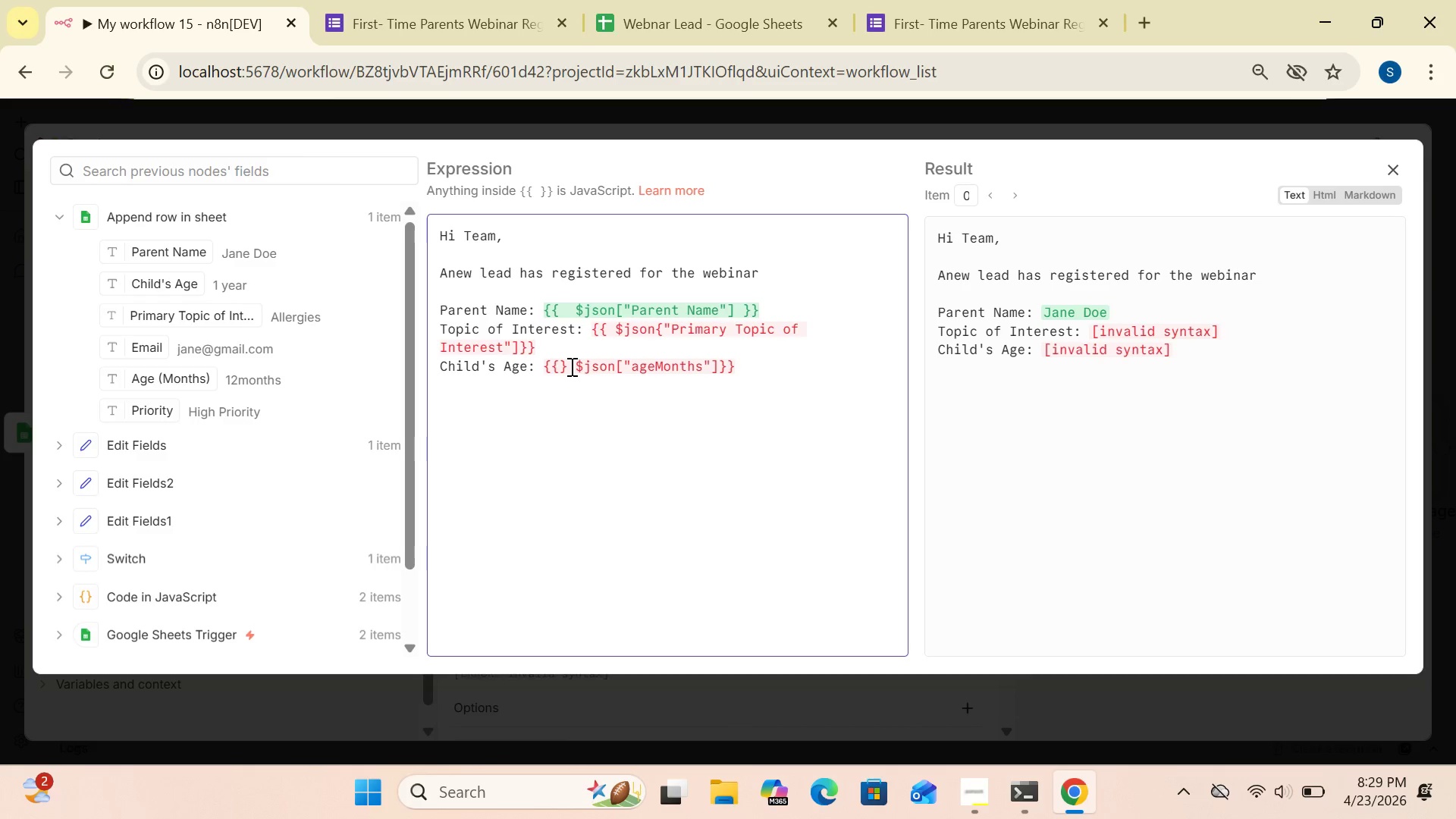 
key(Backspace)
 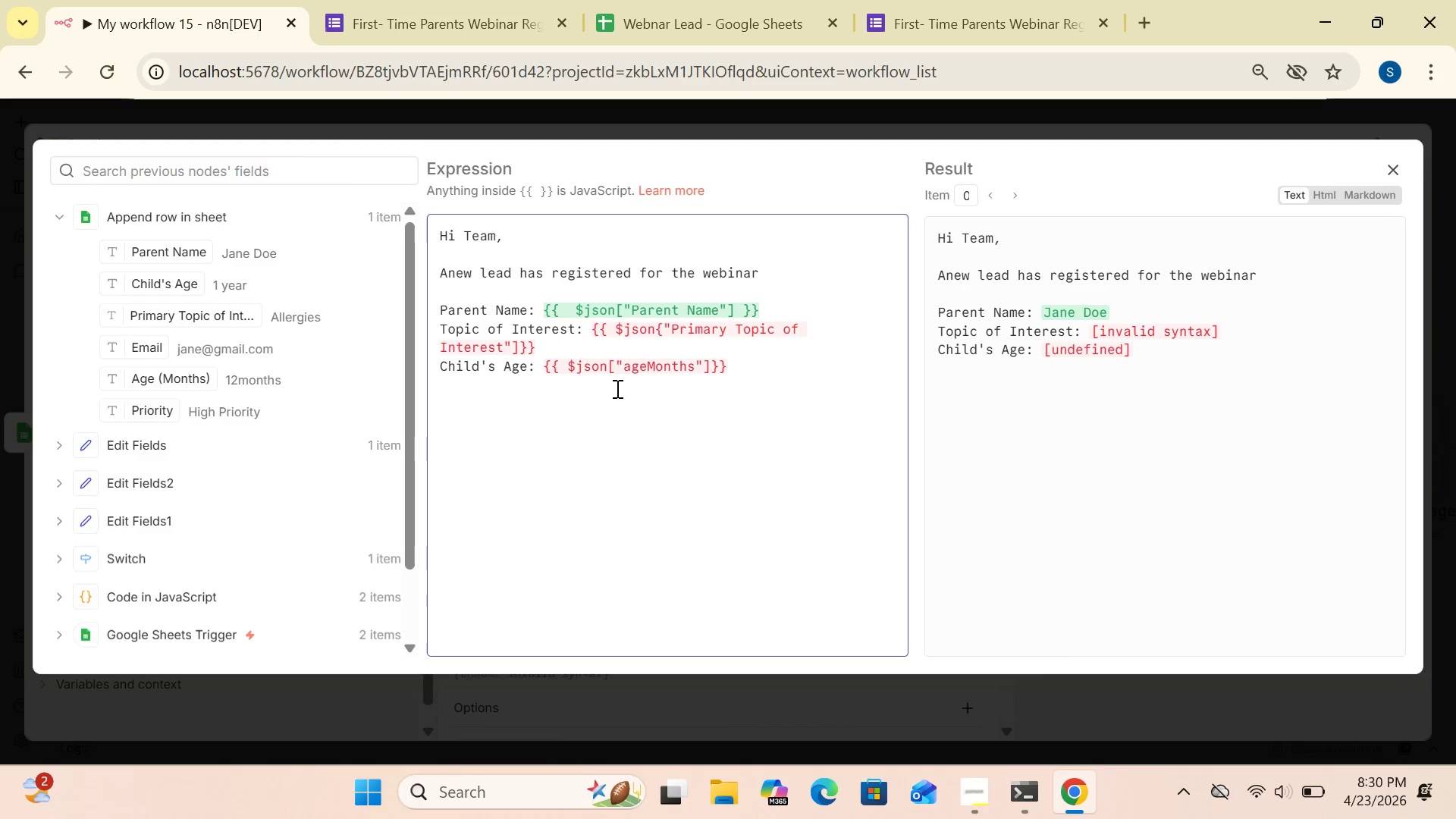 
wait(13.31)
 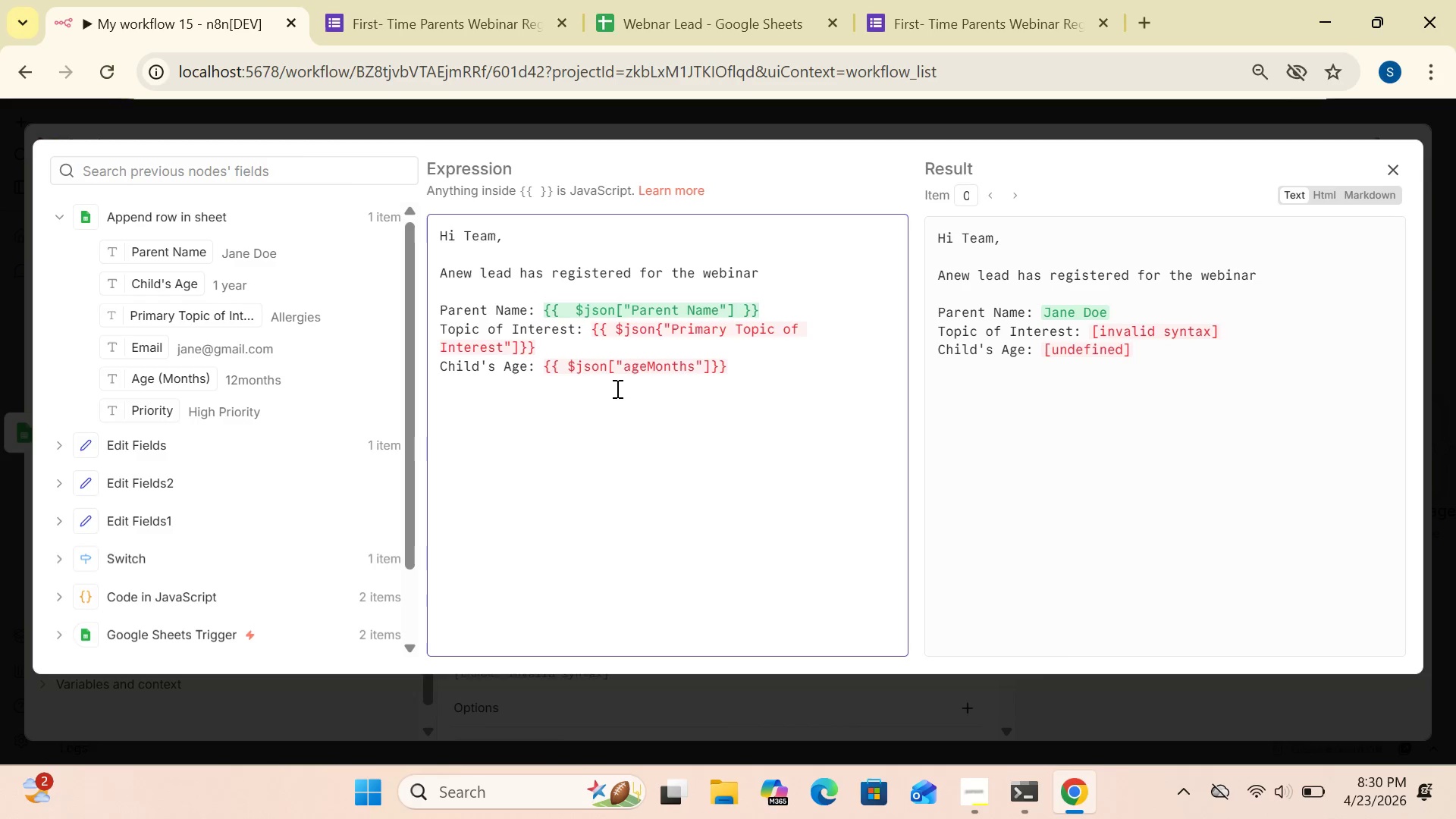 
left_click([711, 364])
 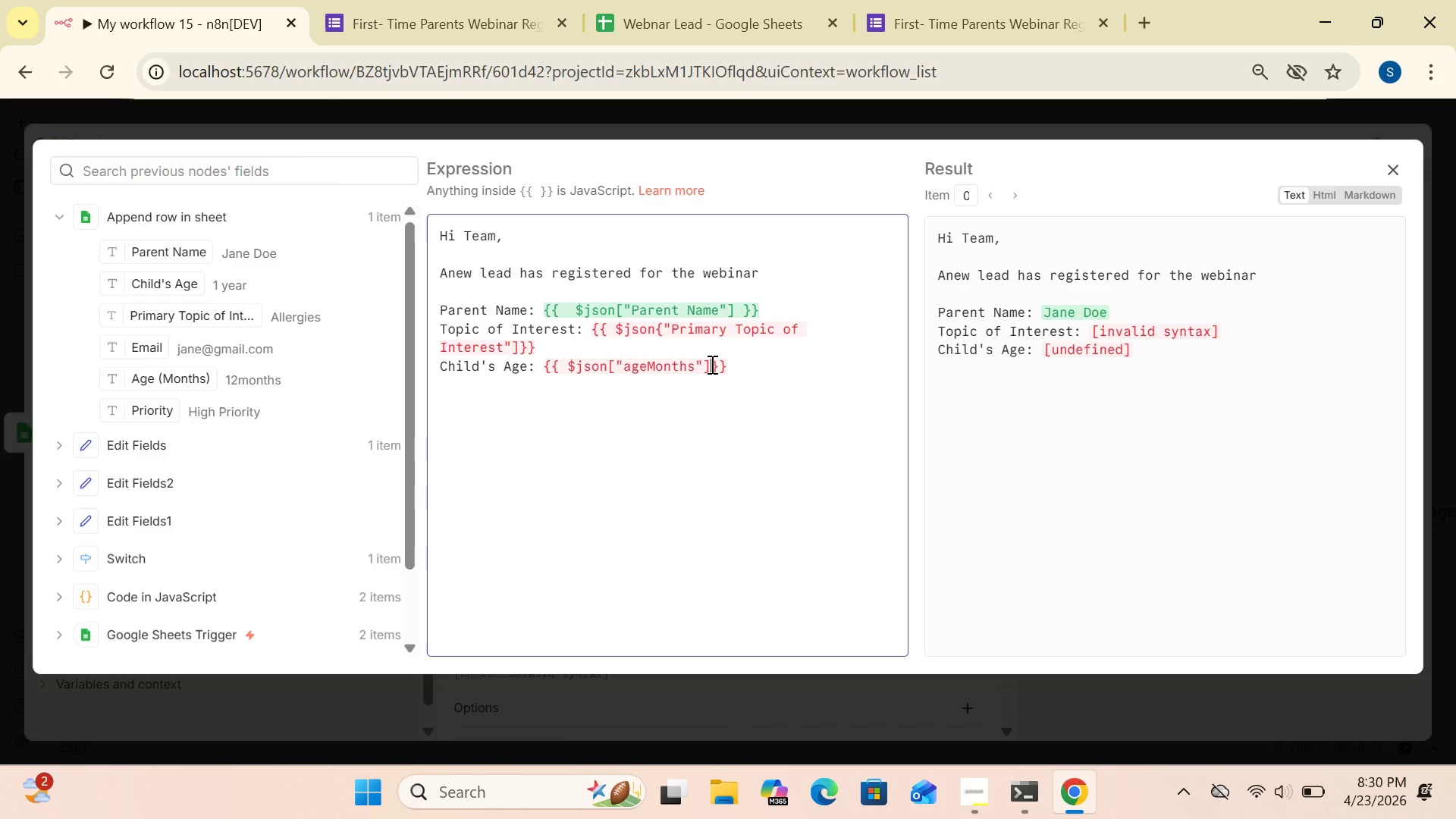 
key(Space)
 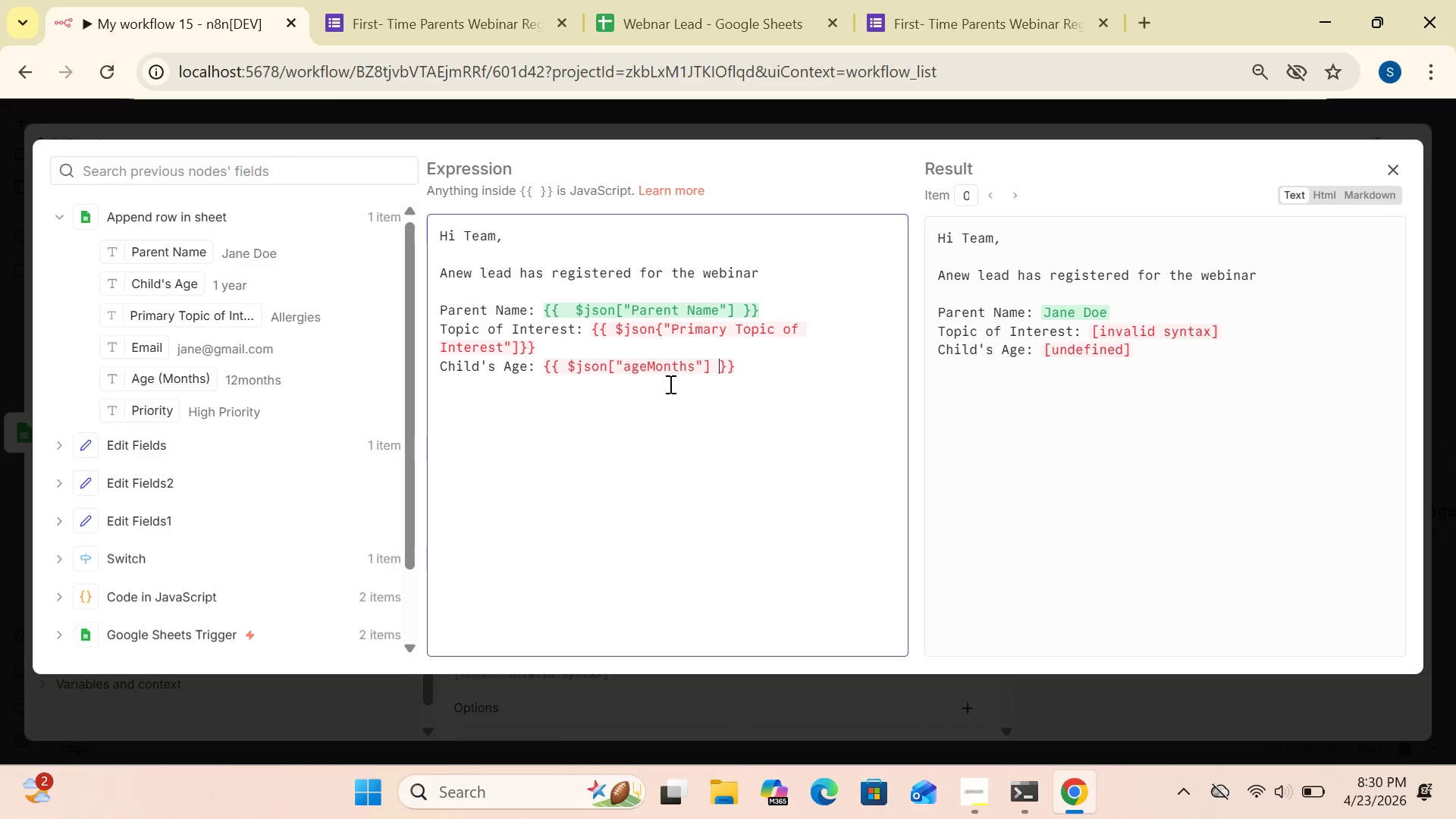 
wait(20.27)
 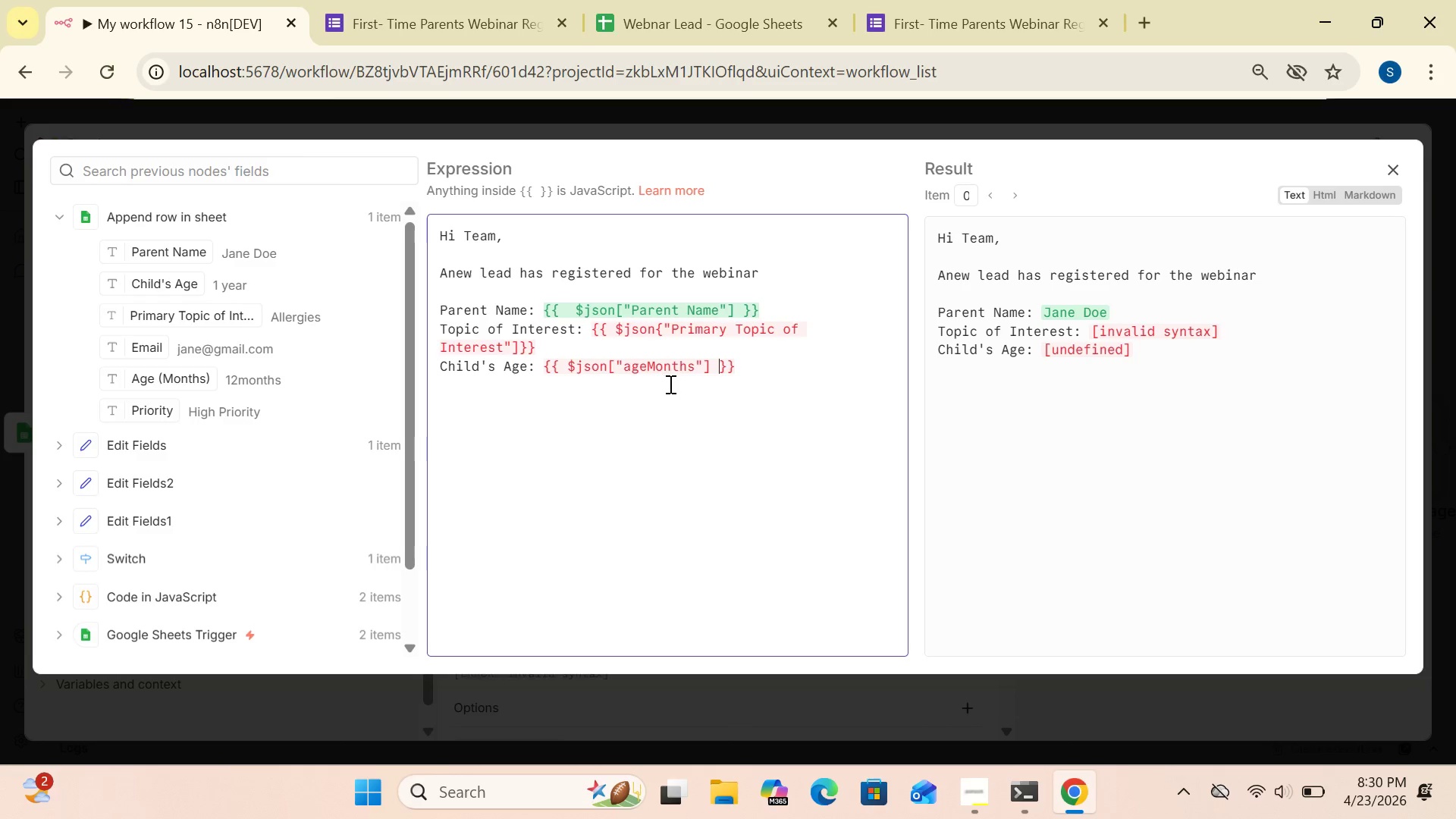 
left_click([743, 368])
 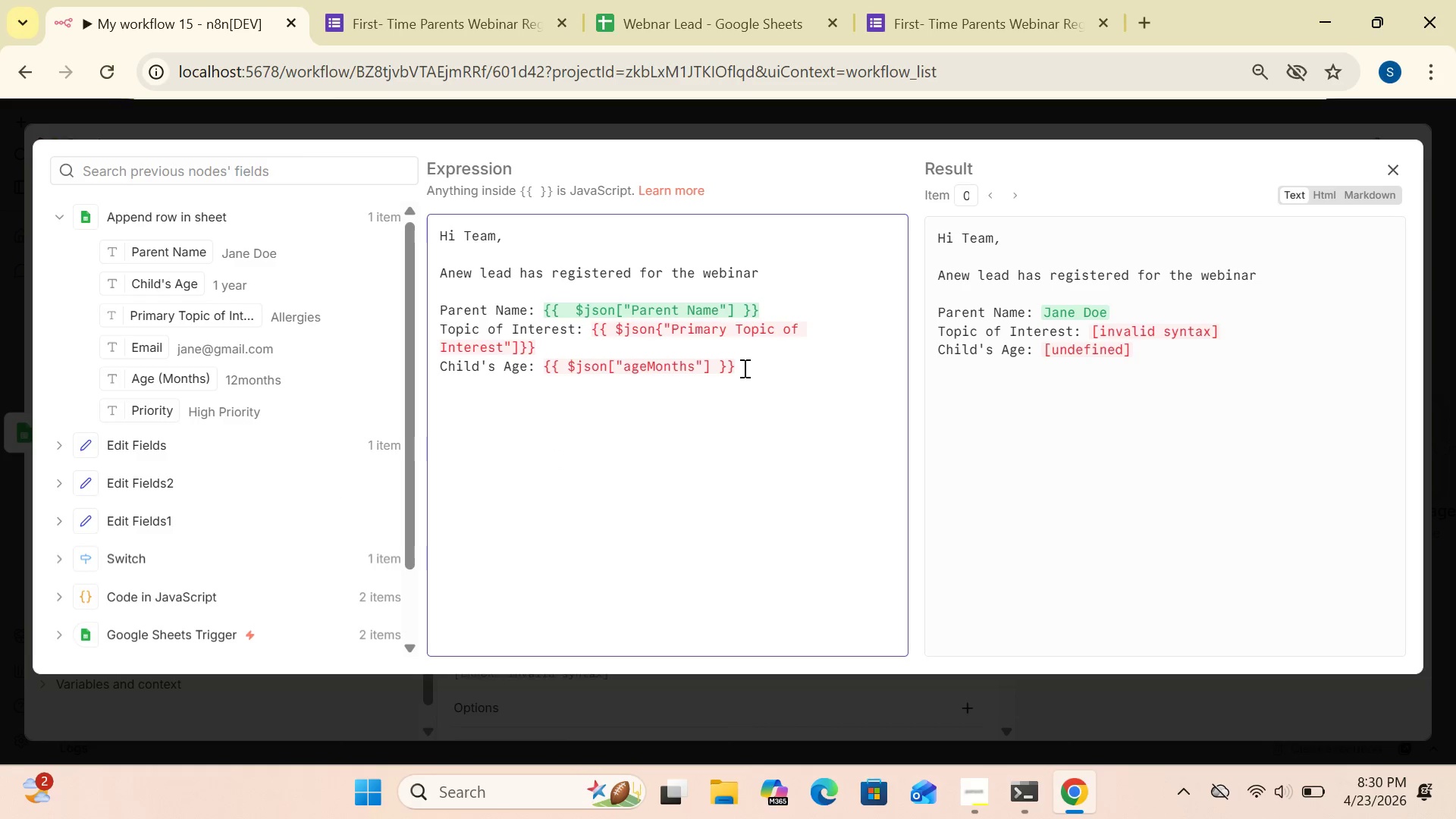 
key(Backspace)
 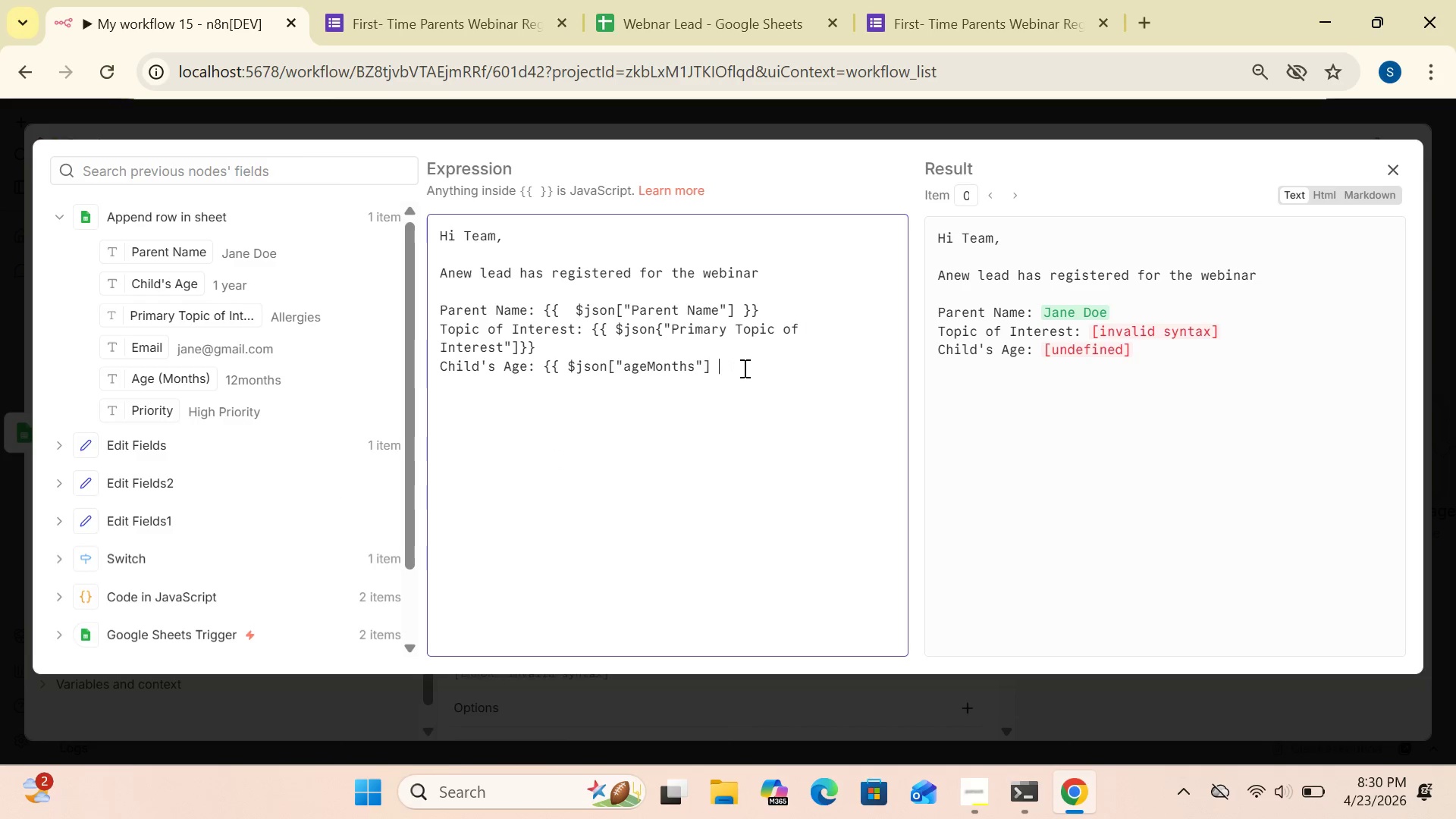 
key(Backspace)
 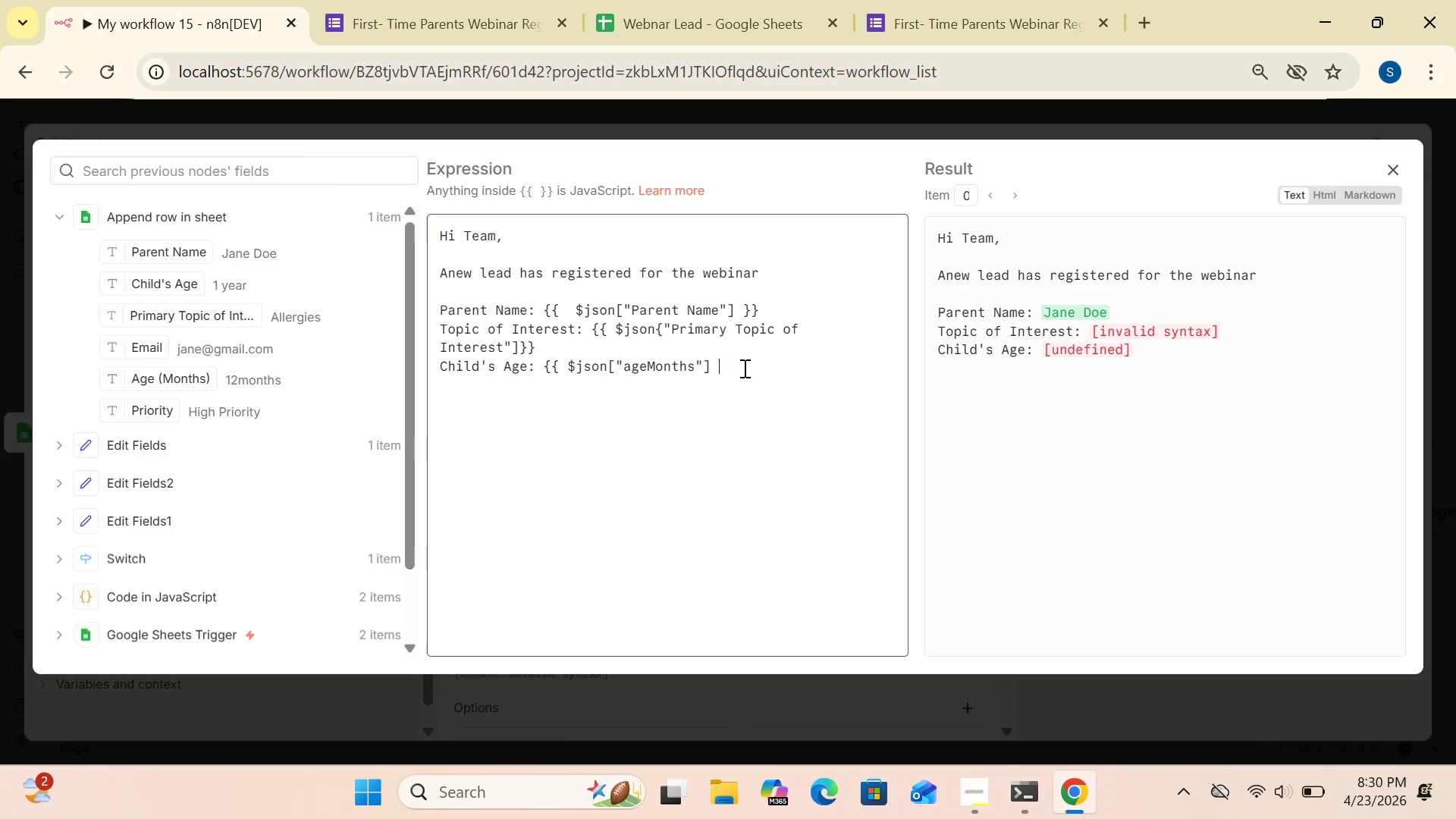 
key(Backspace)
 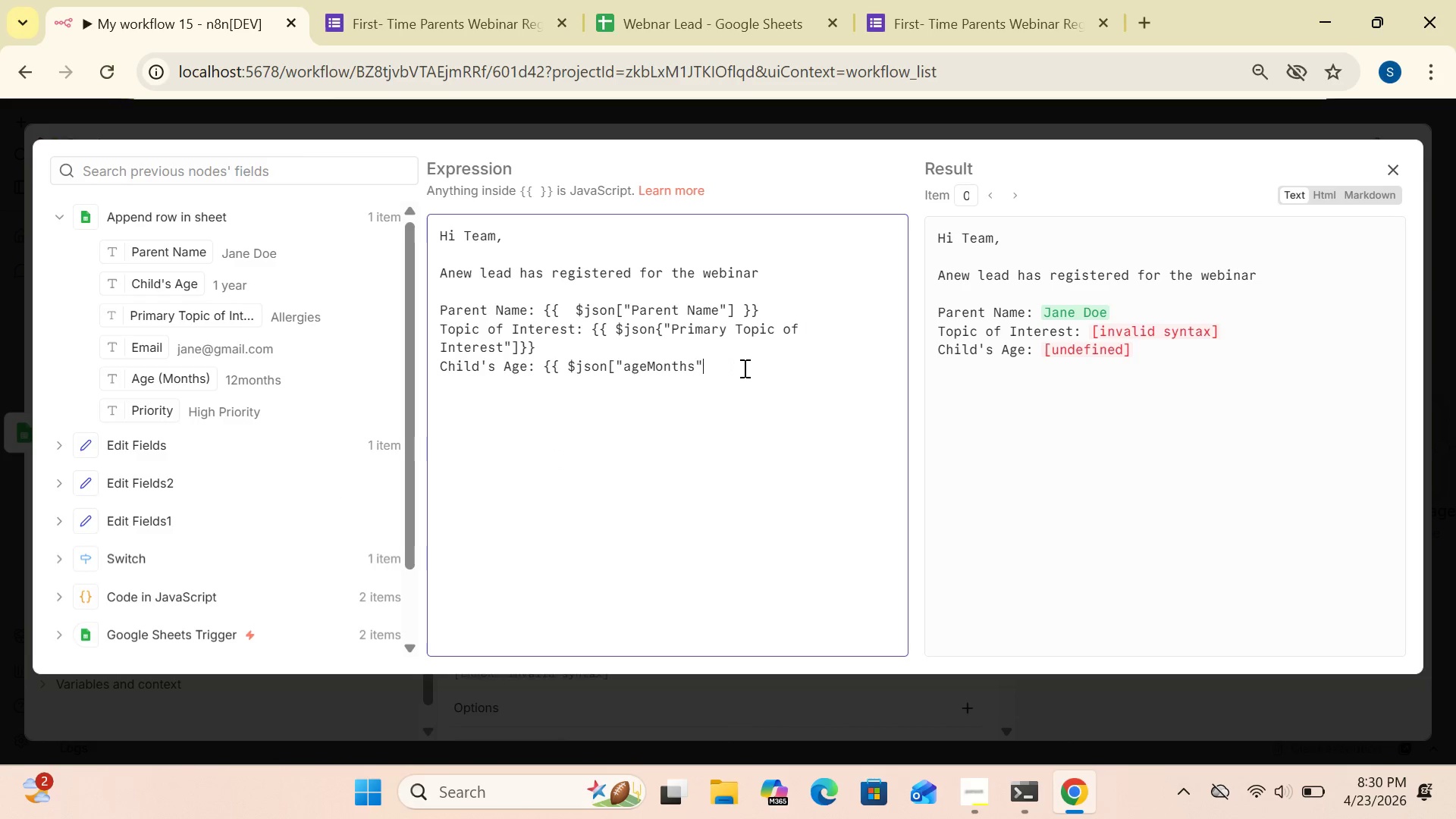 
key(Backspace)
 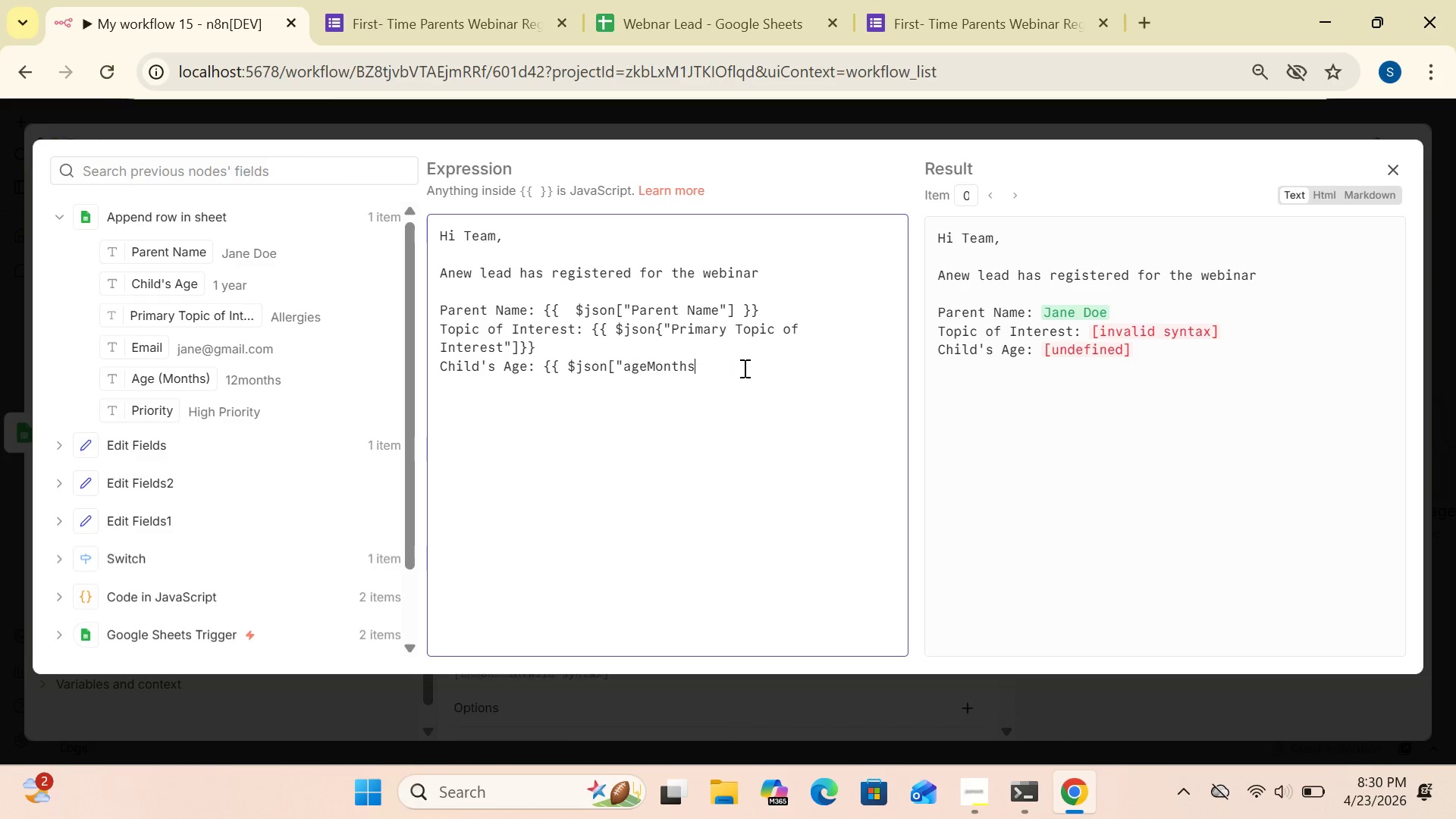 
key(Backspace)
 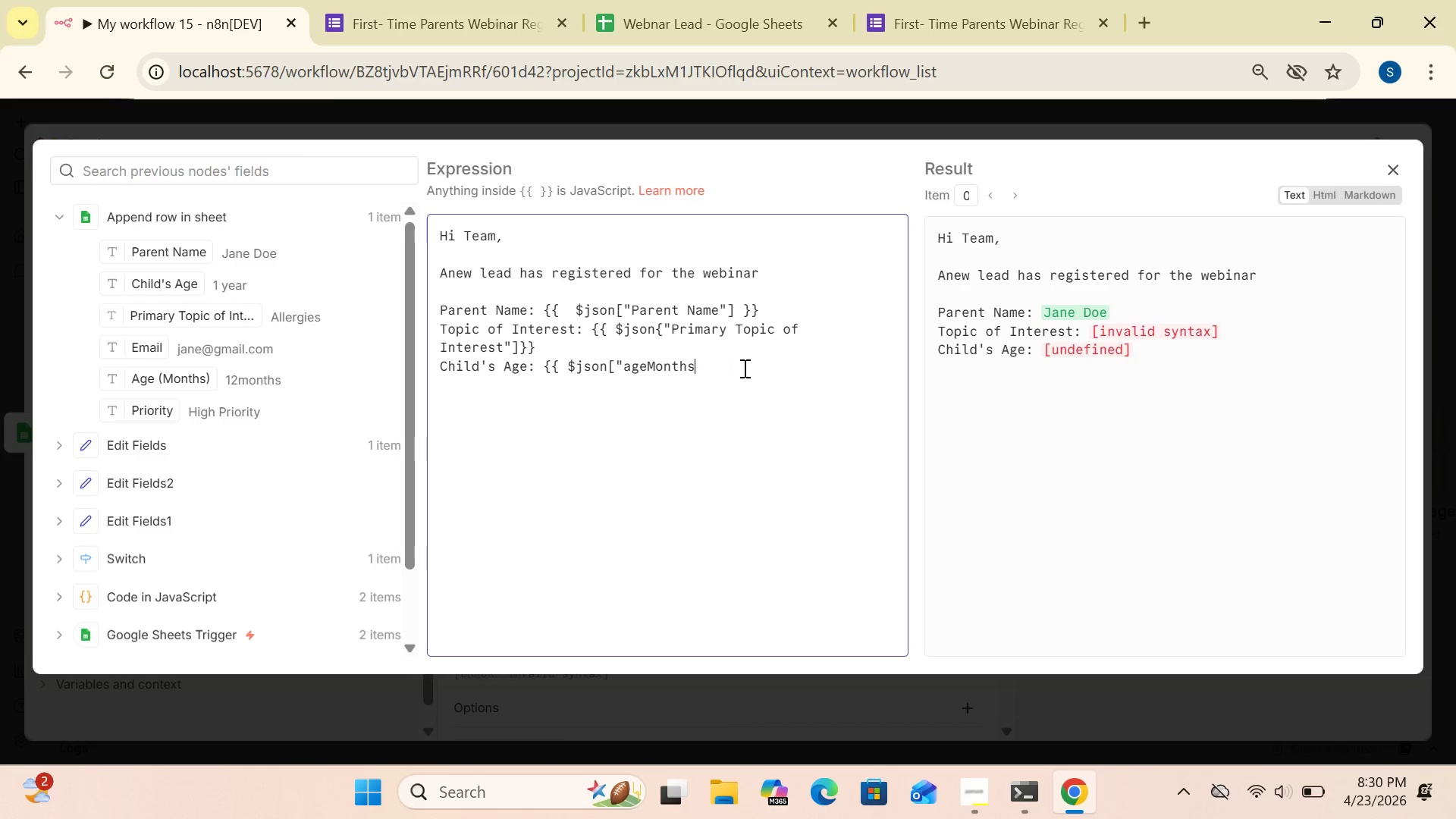 
key(Backspace)
 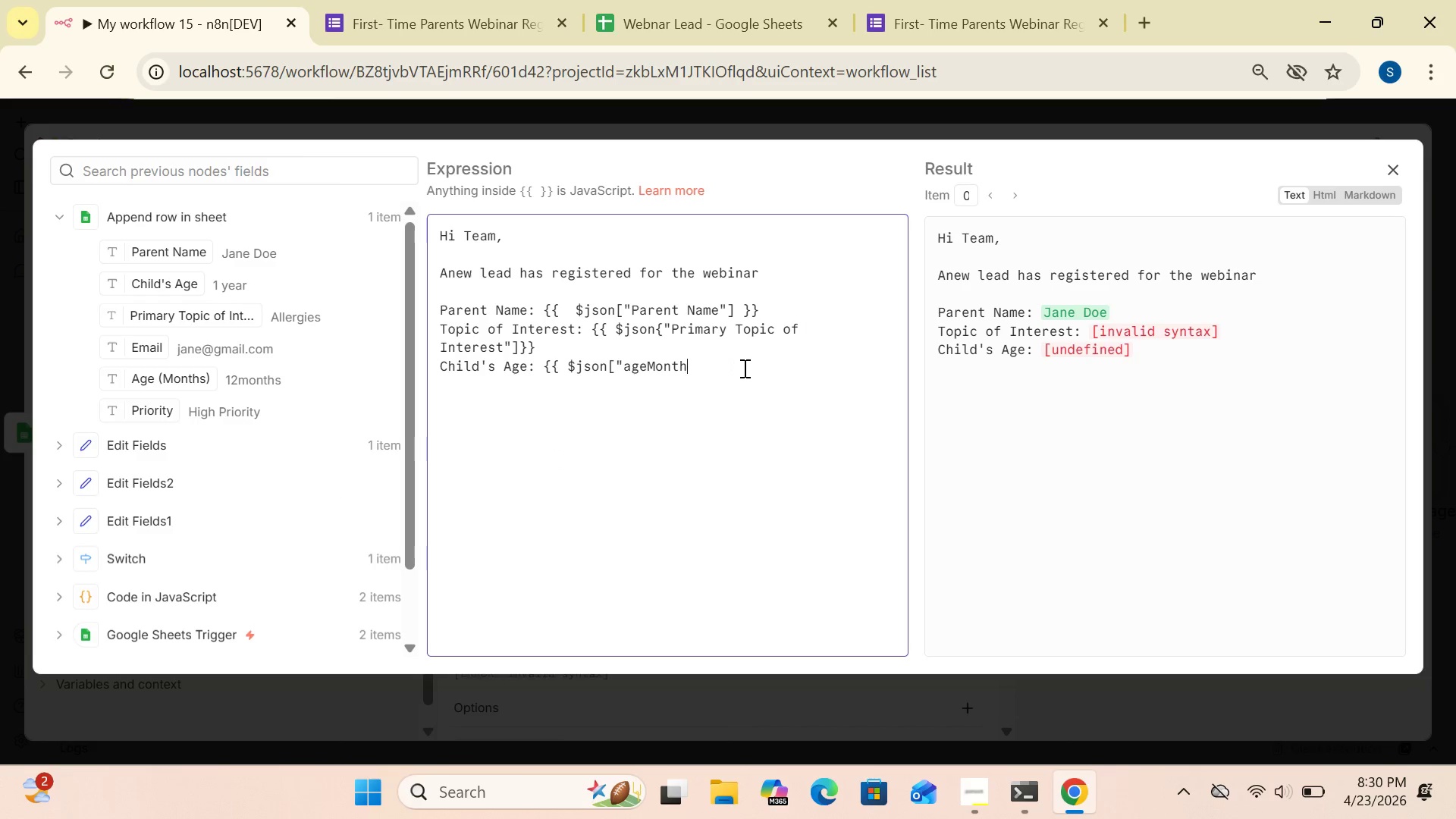 
key(Backspace)
 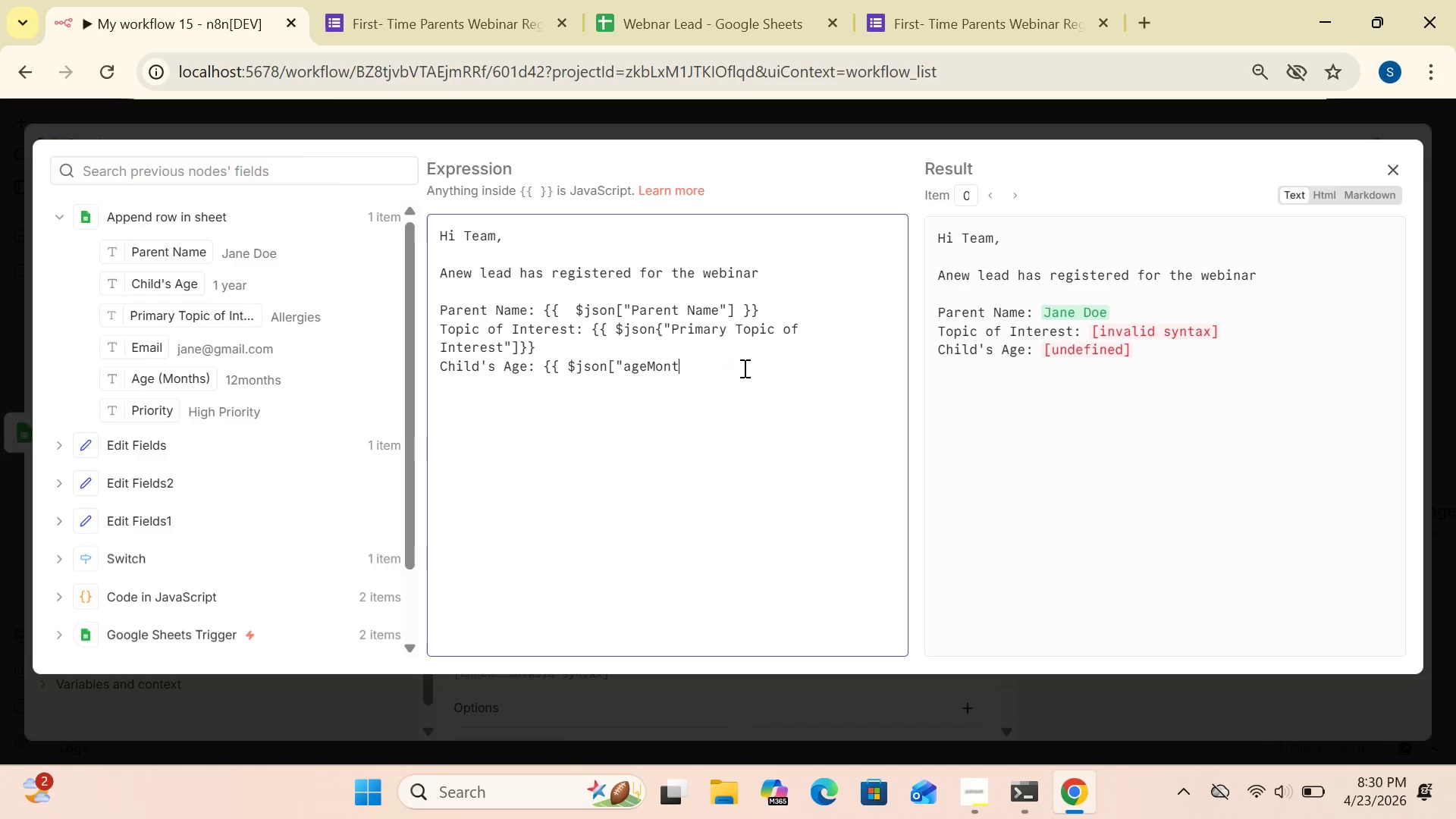 
key(Backspace)
 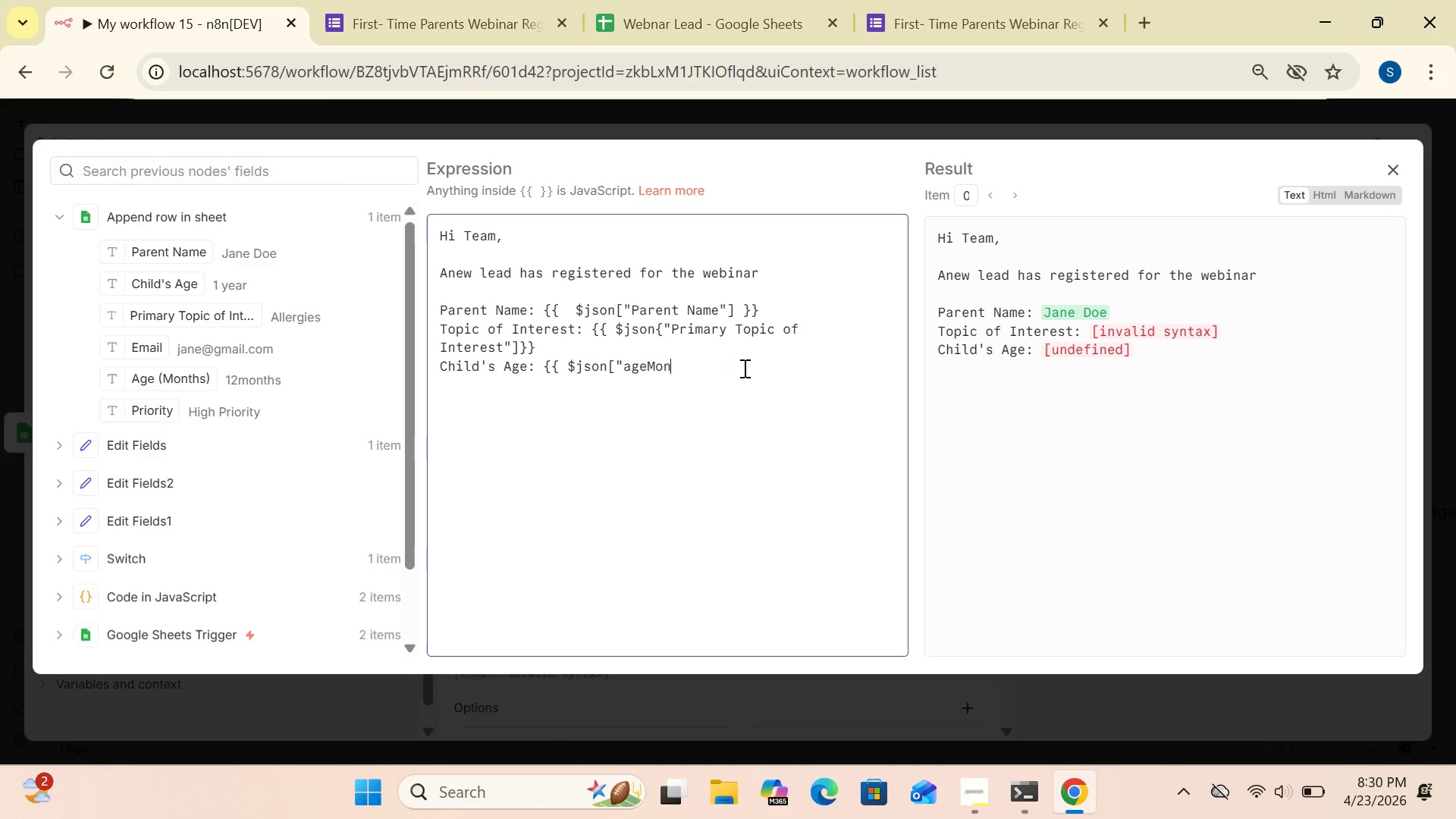 
key(Backspace)
 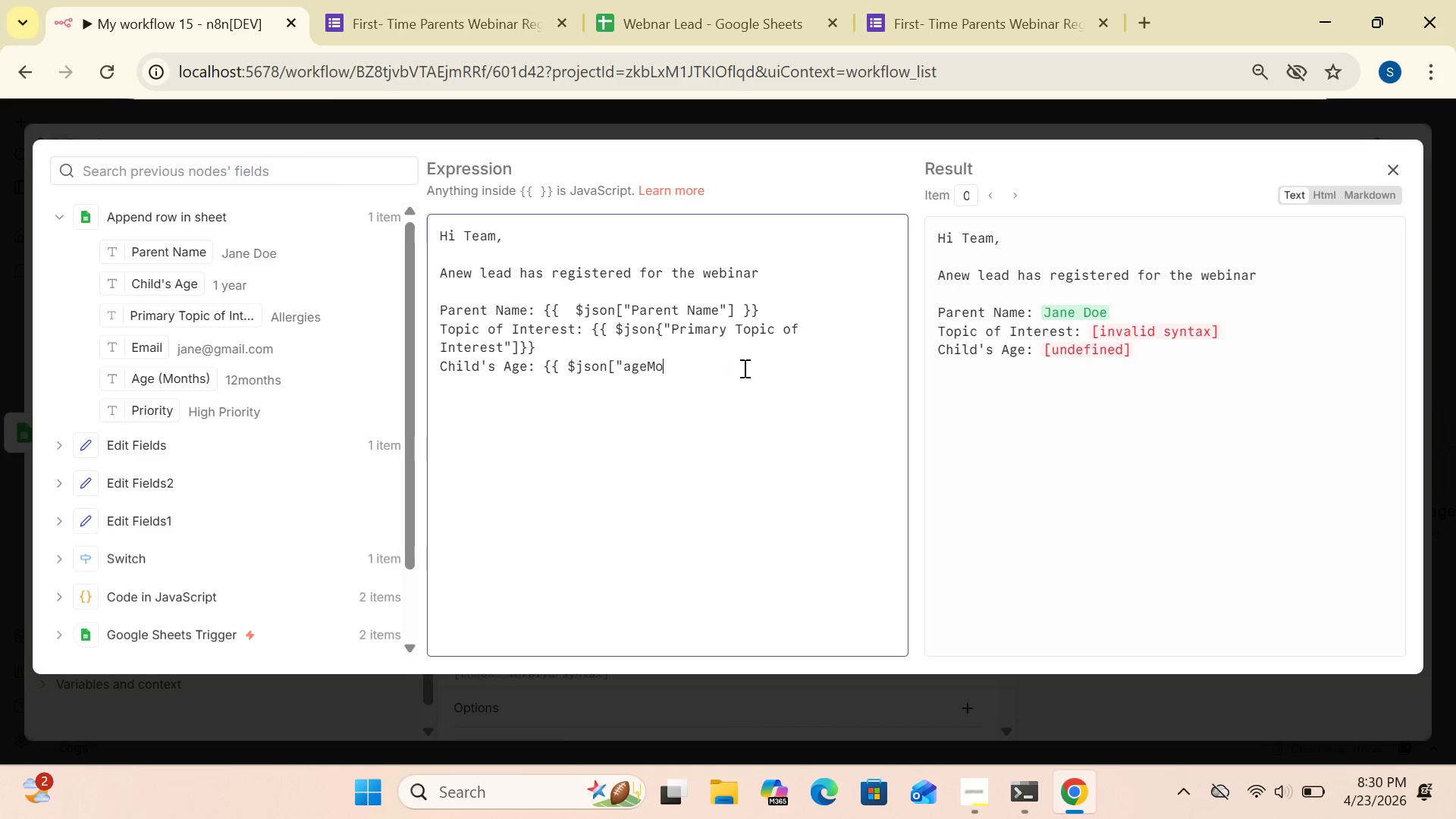 
key(Backspace)
 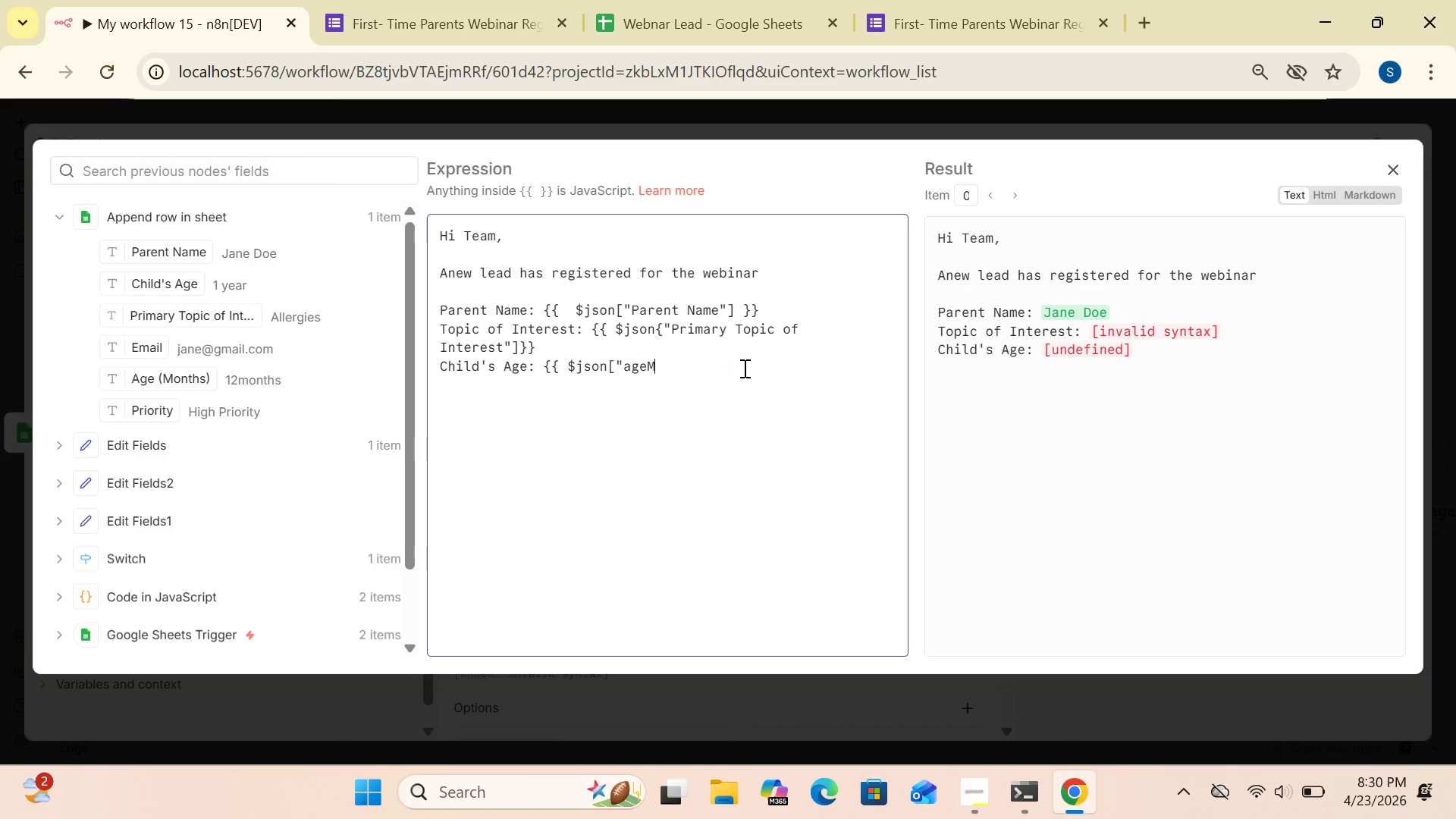 
key(Backspace)
 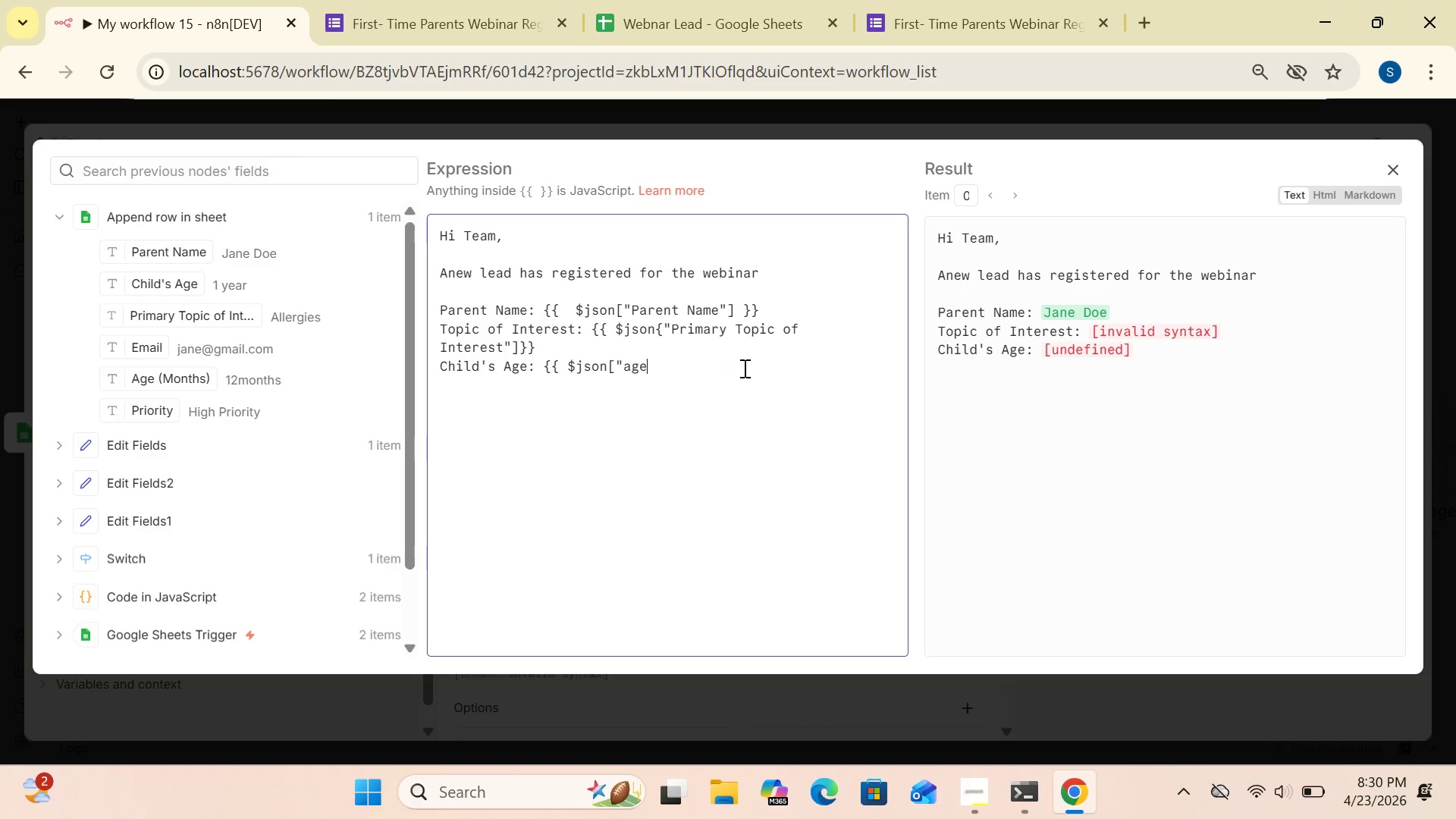 
key(Backspace)
 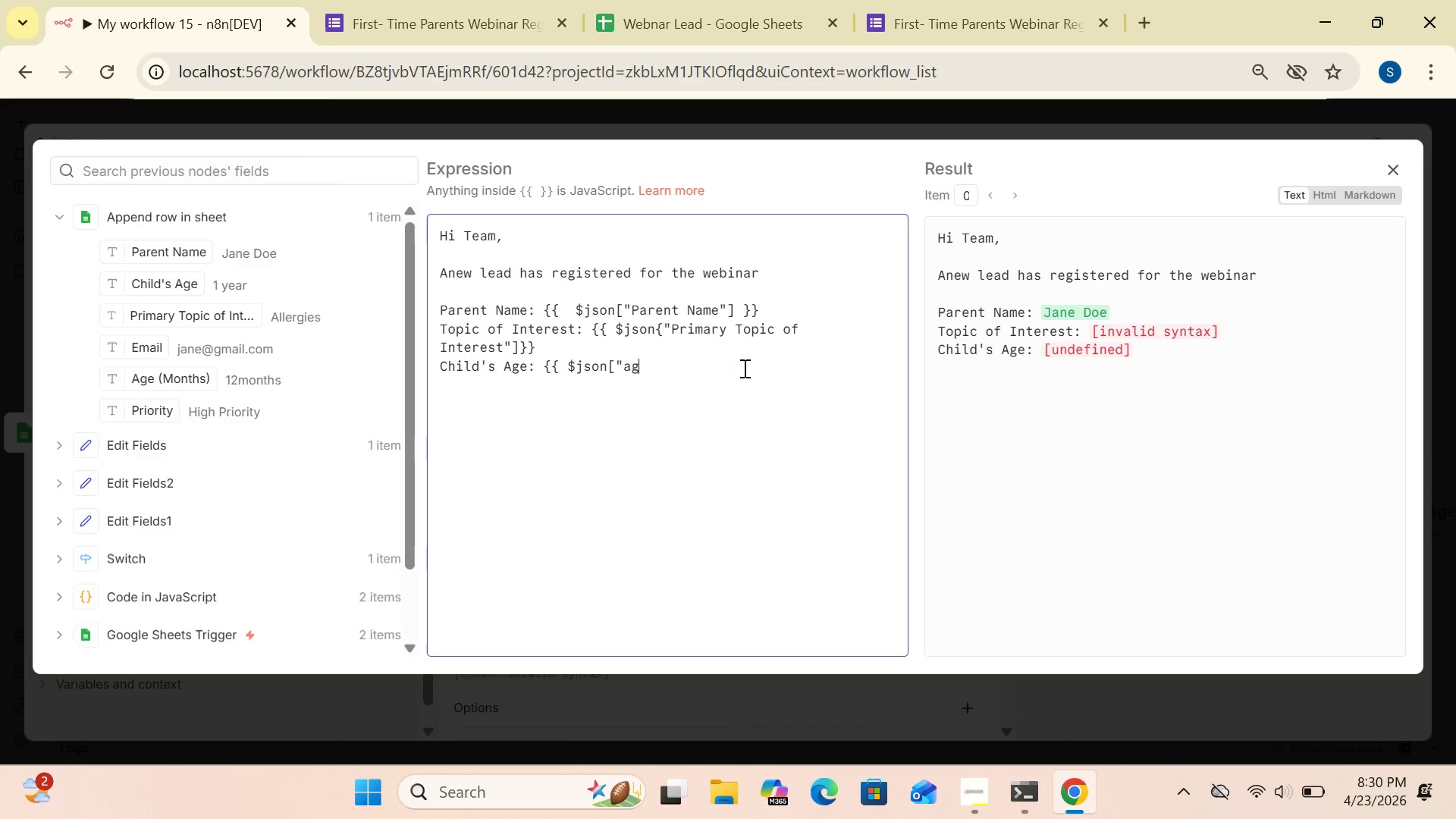 
key(Backspace)
 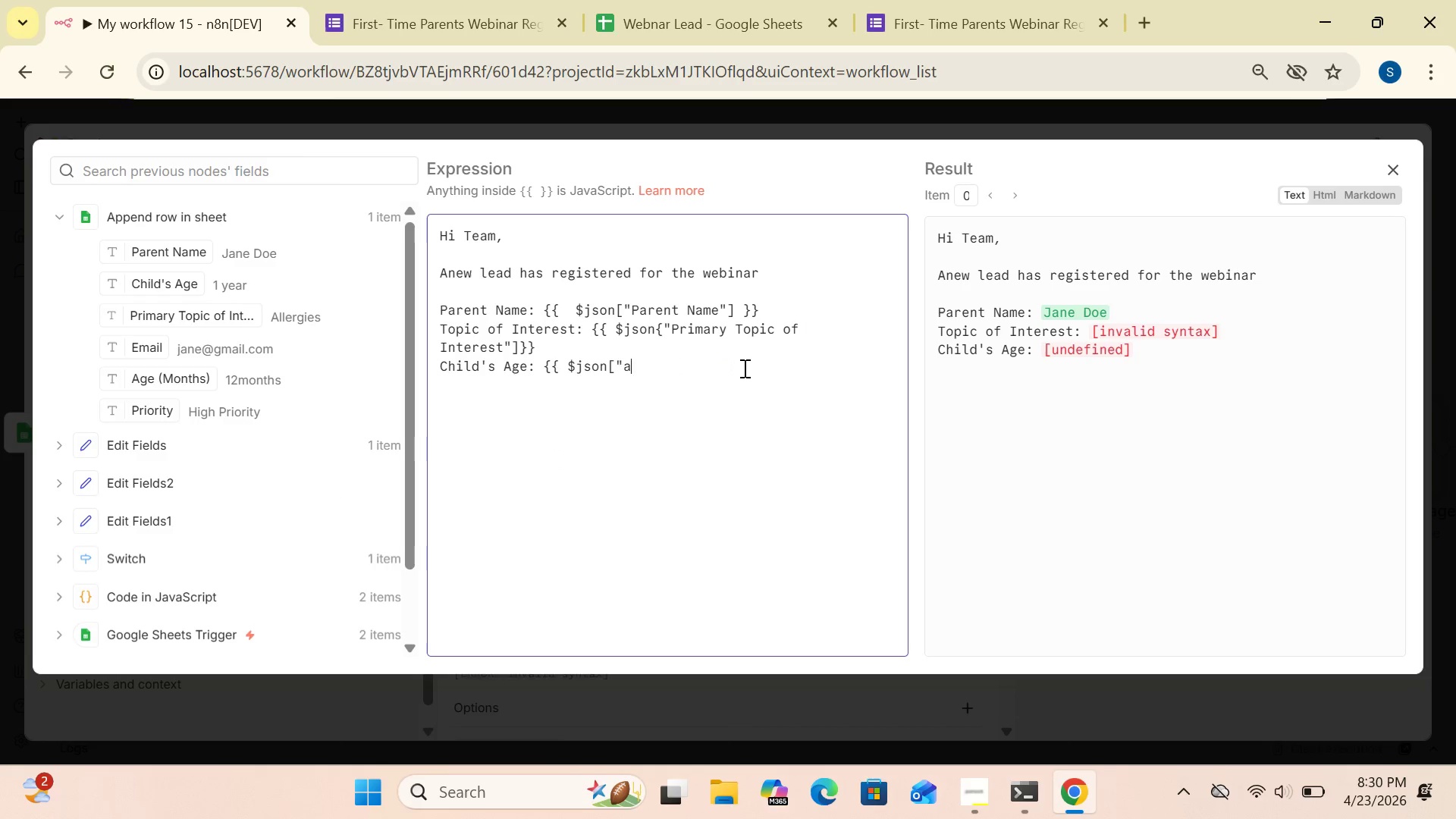 
key(Backspace)
 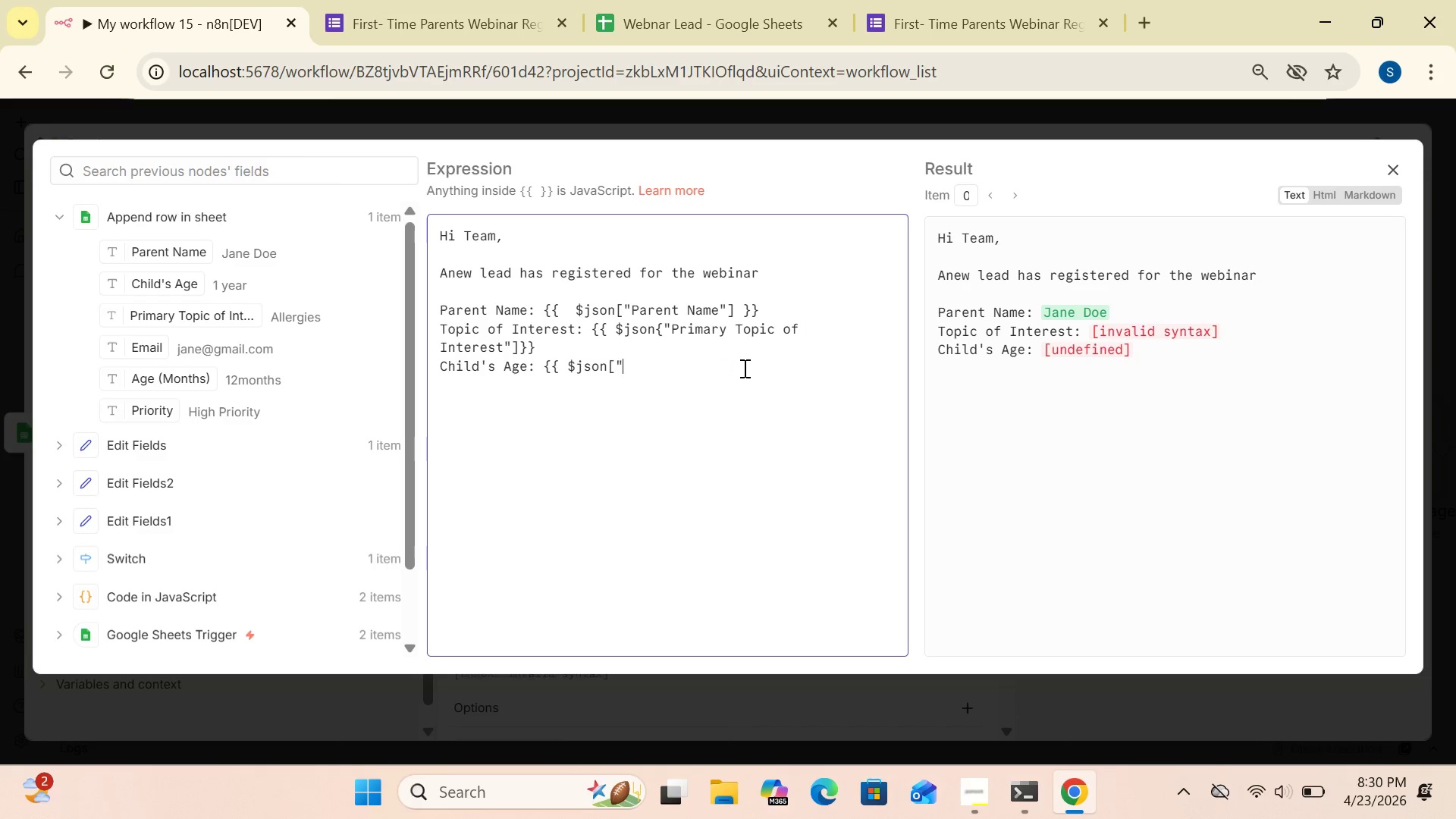 
key(Backspace)
 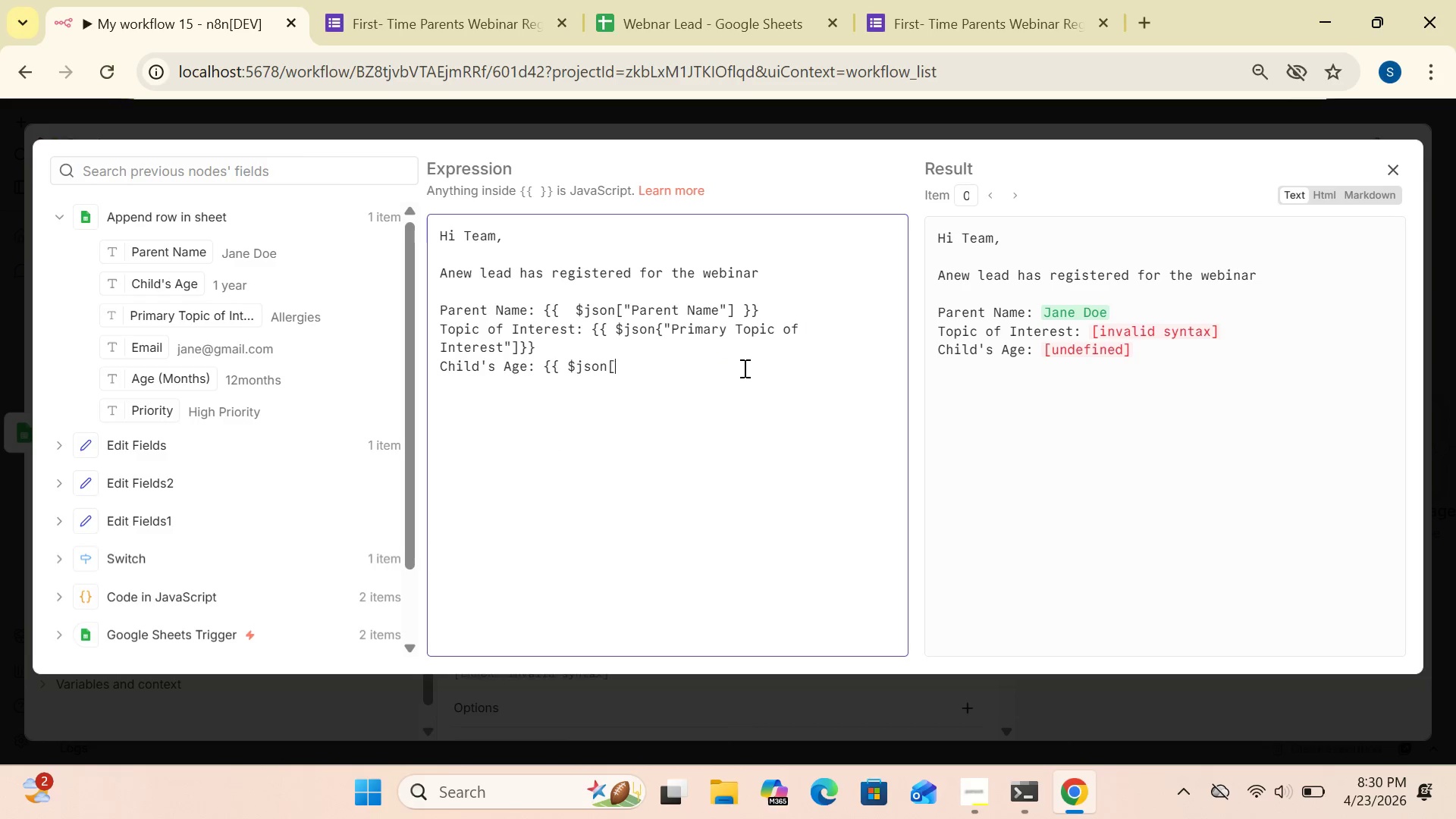 
key(Backspace)
 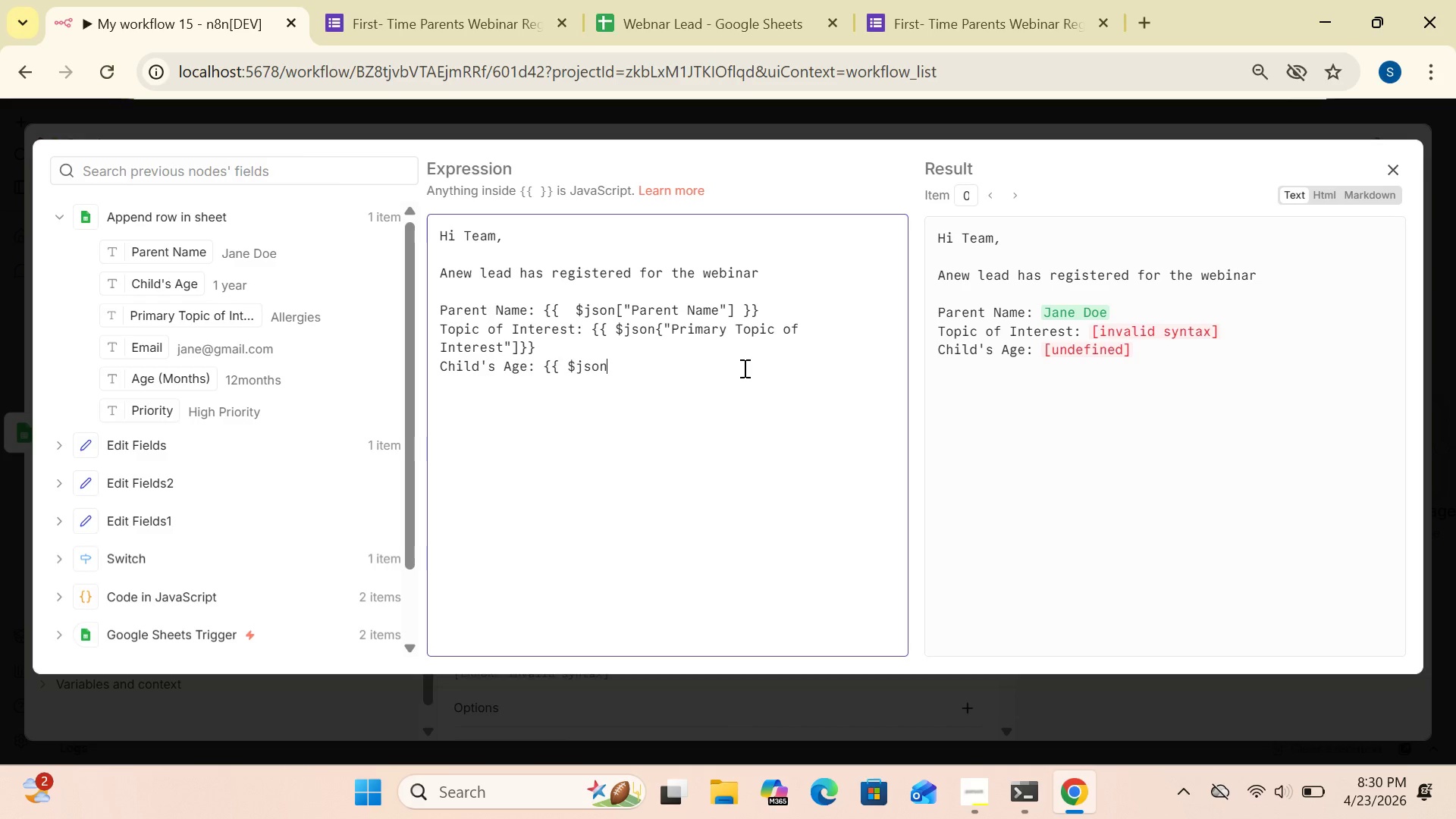 
key(Backspace)
 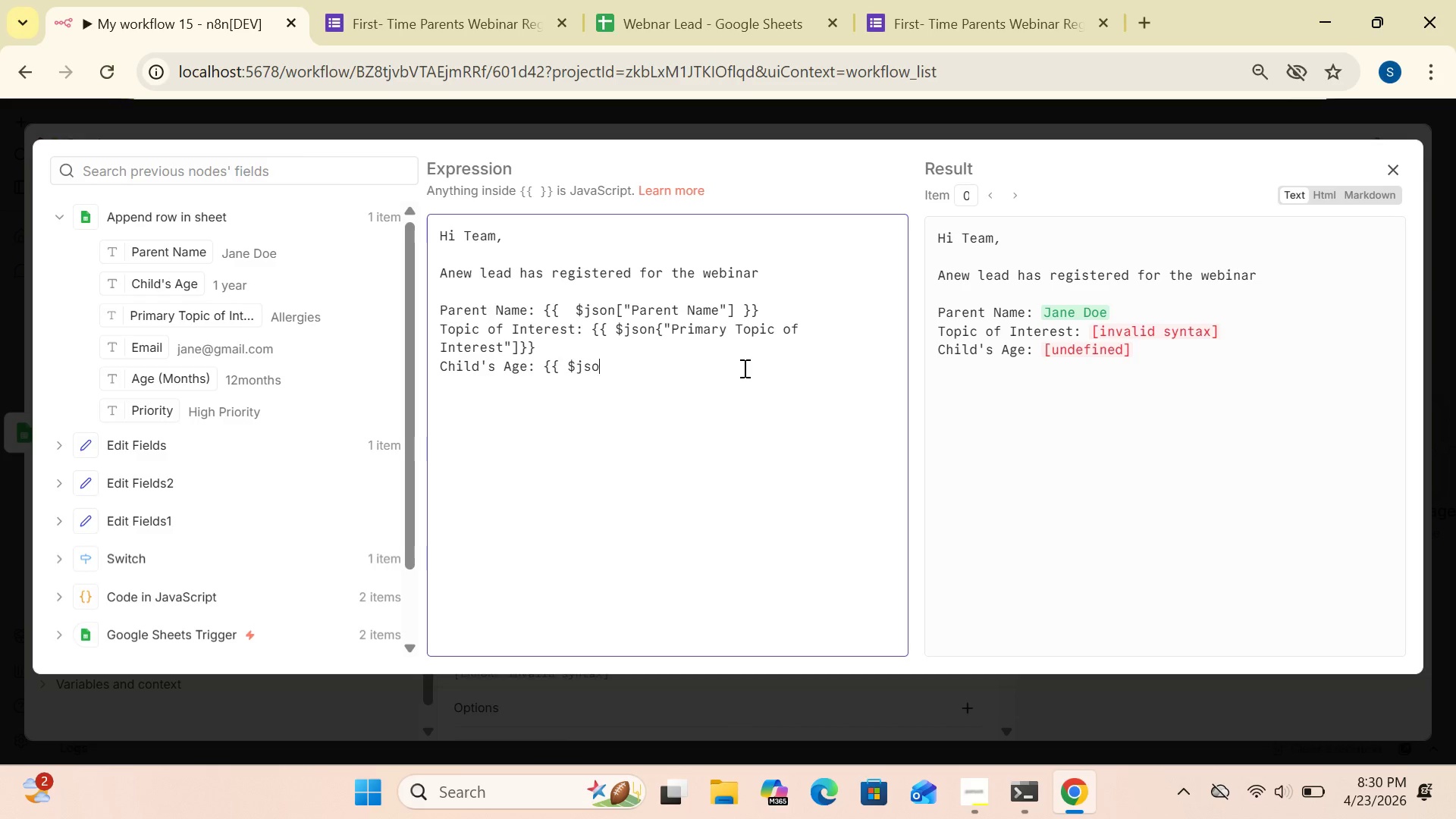 
key(Backspace)
 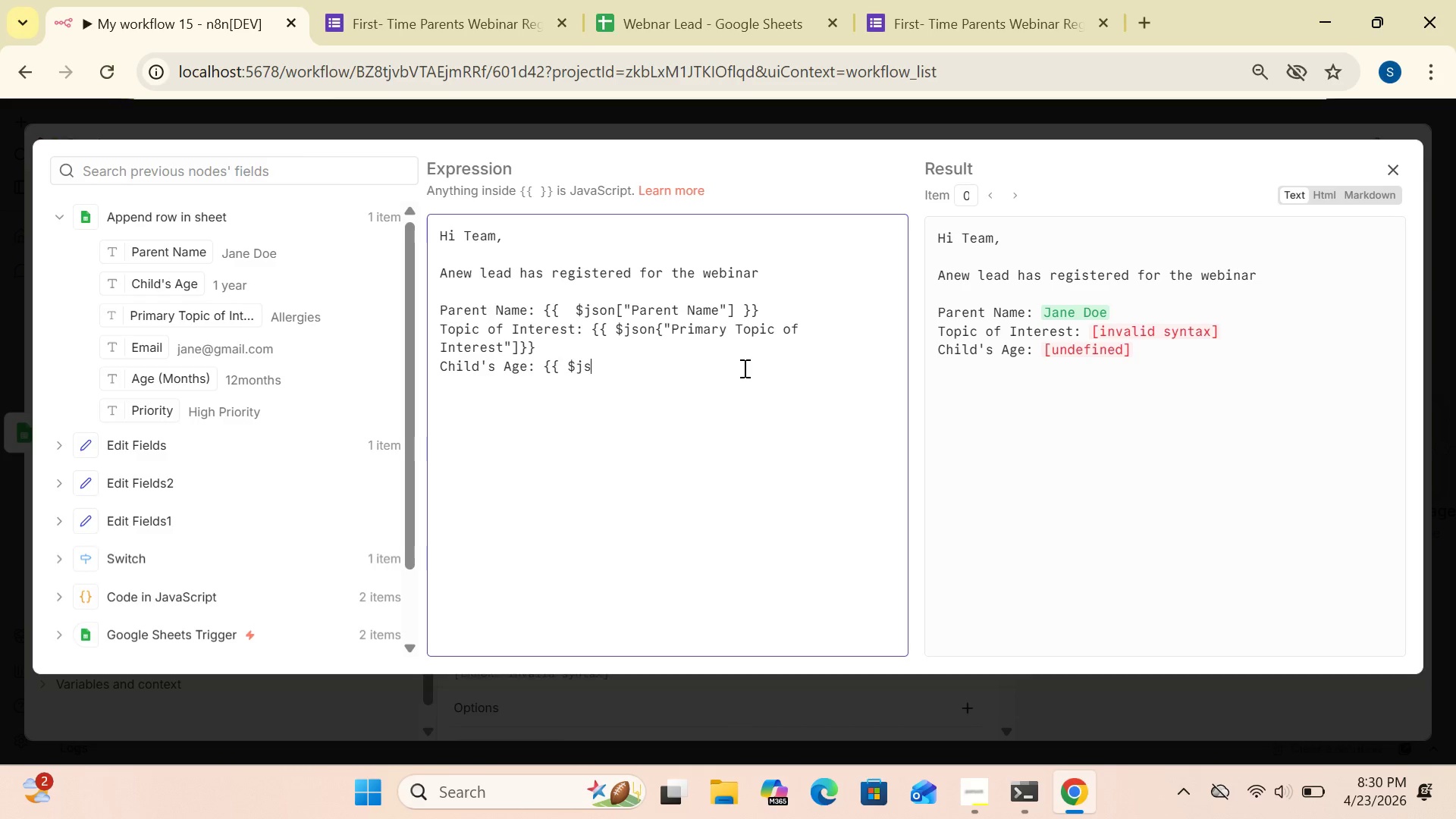 
key(Backspace)
 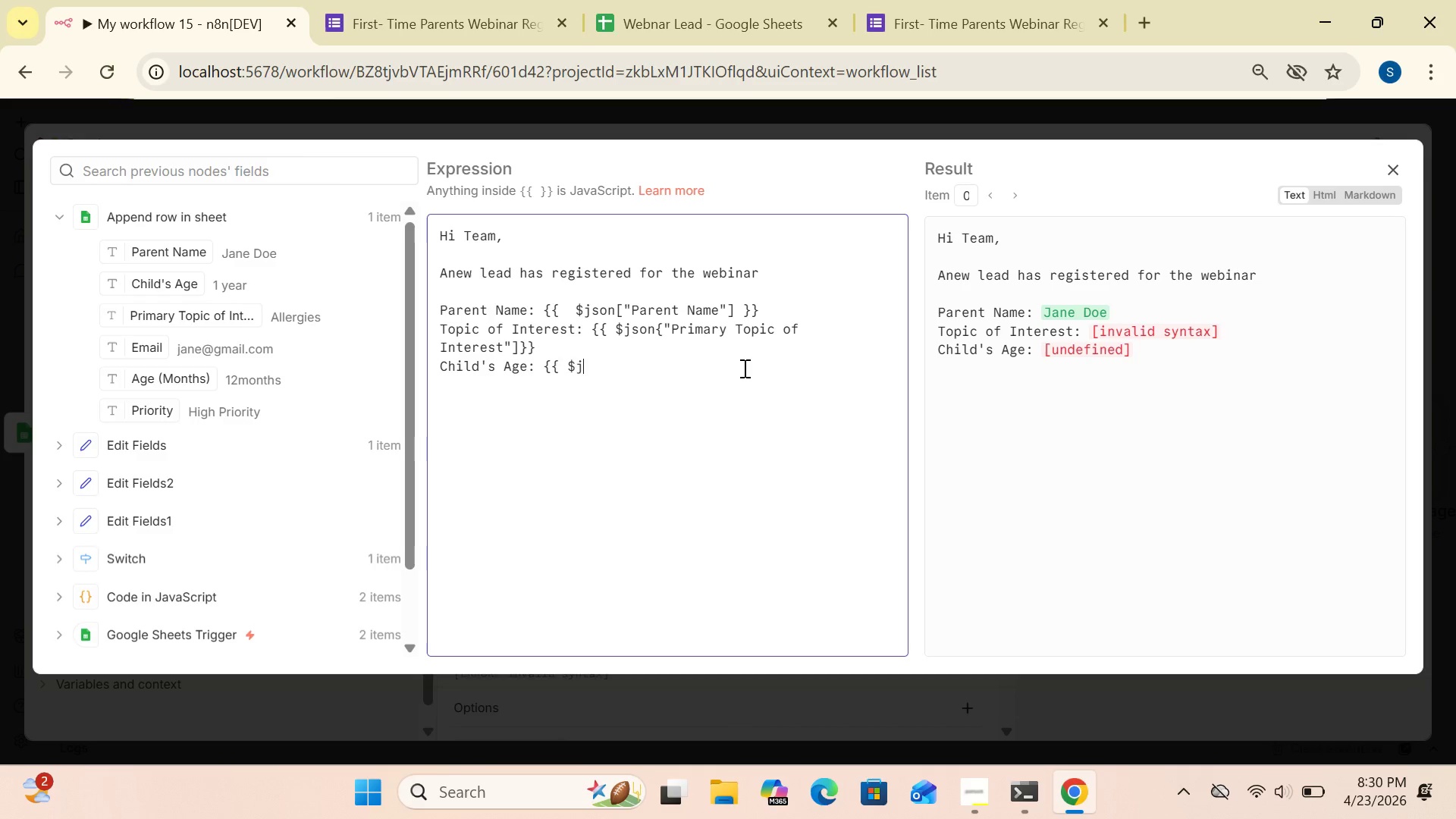 
key(Backspace)
 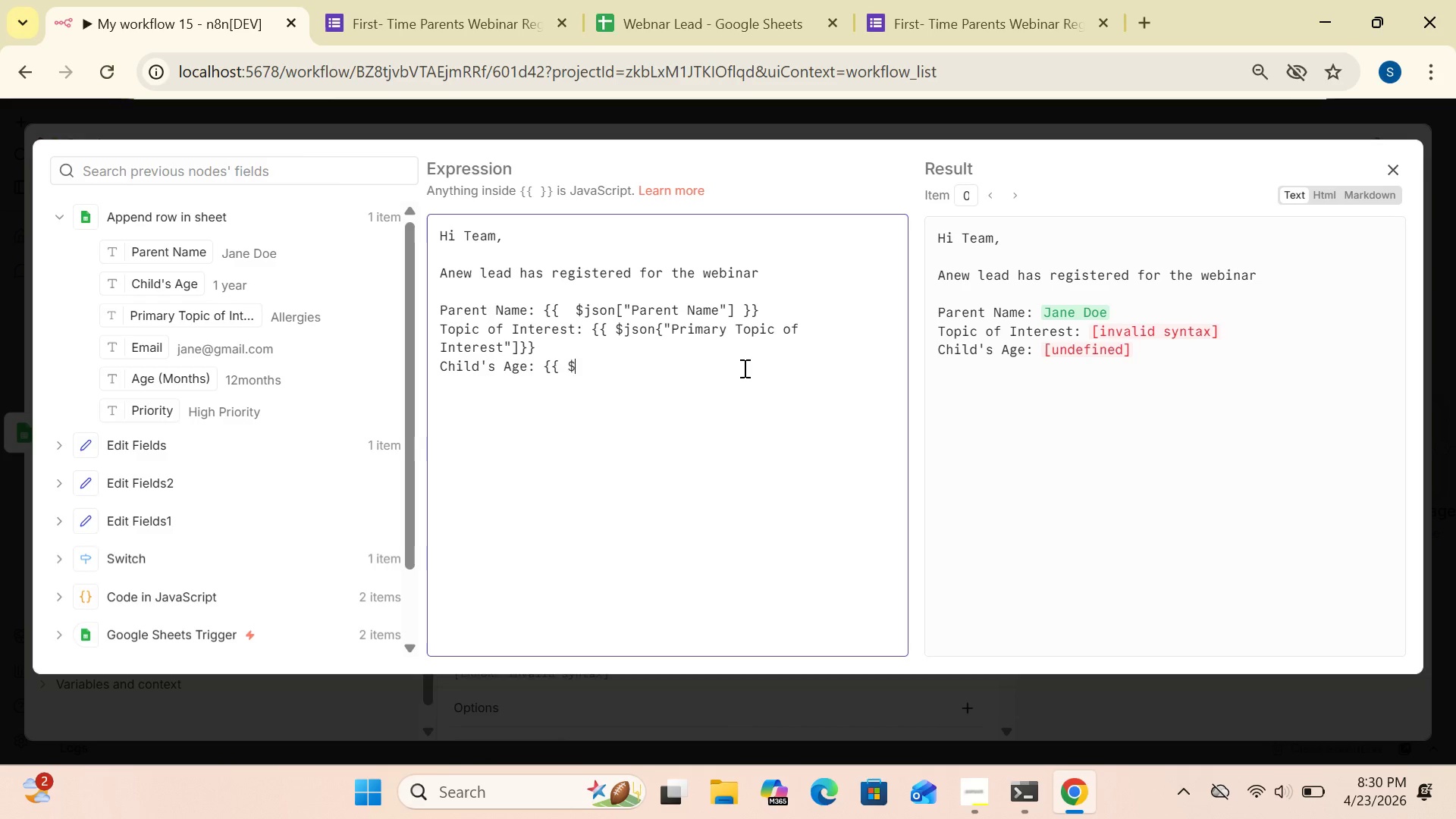 
key(Backspace)
 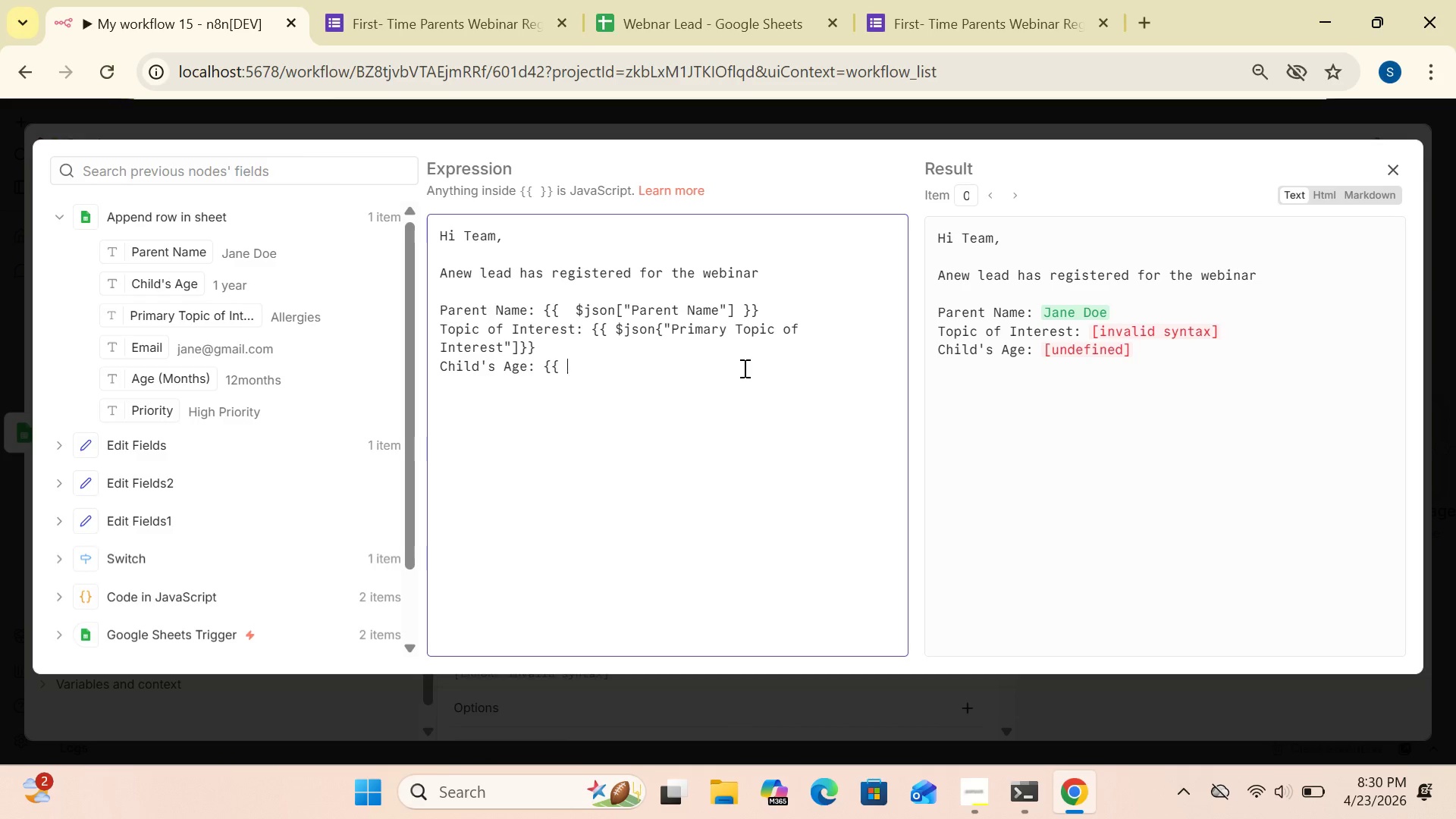 
key(Backspace)
 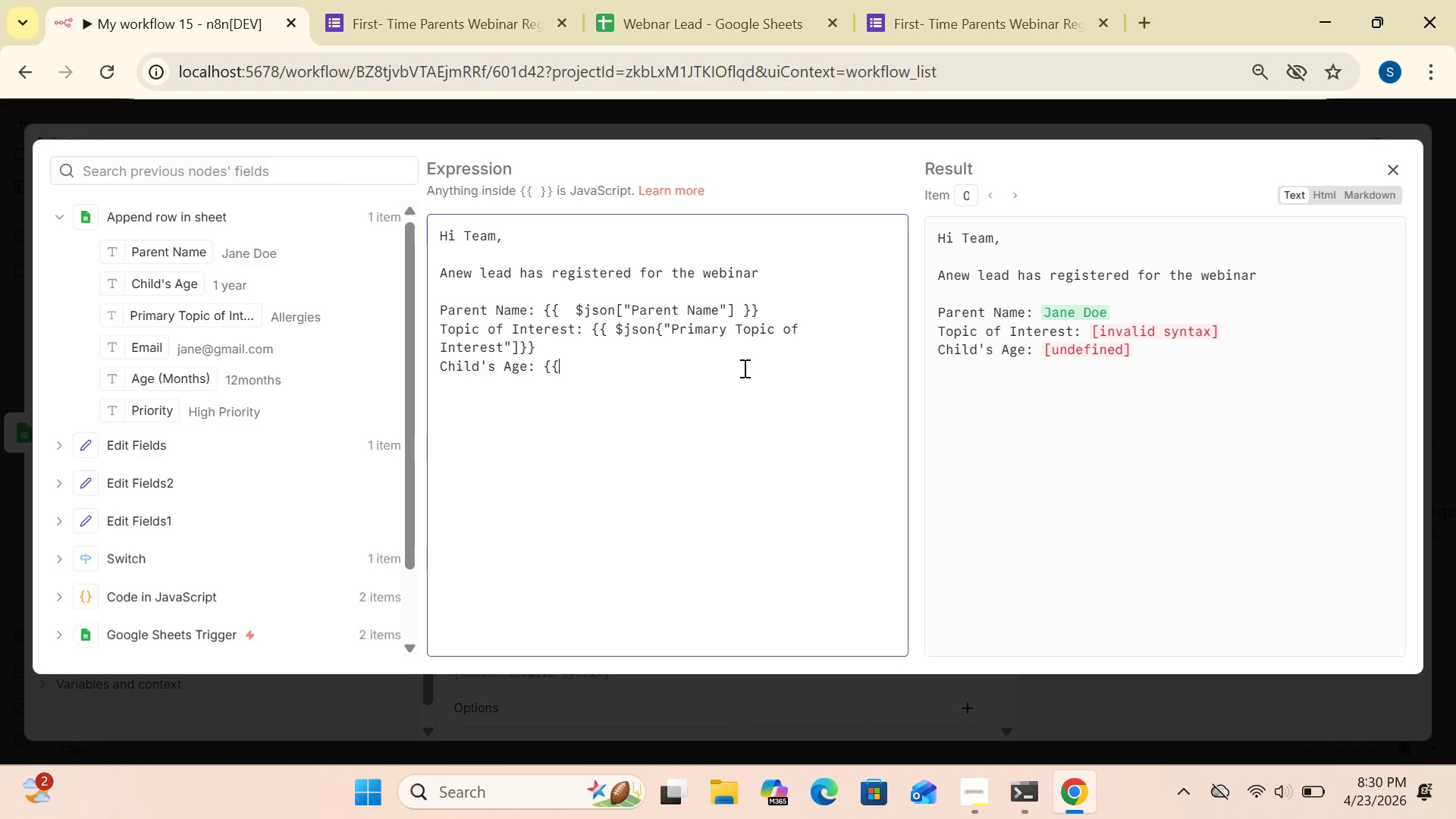 
key(Backspace)
 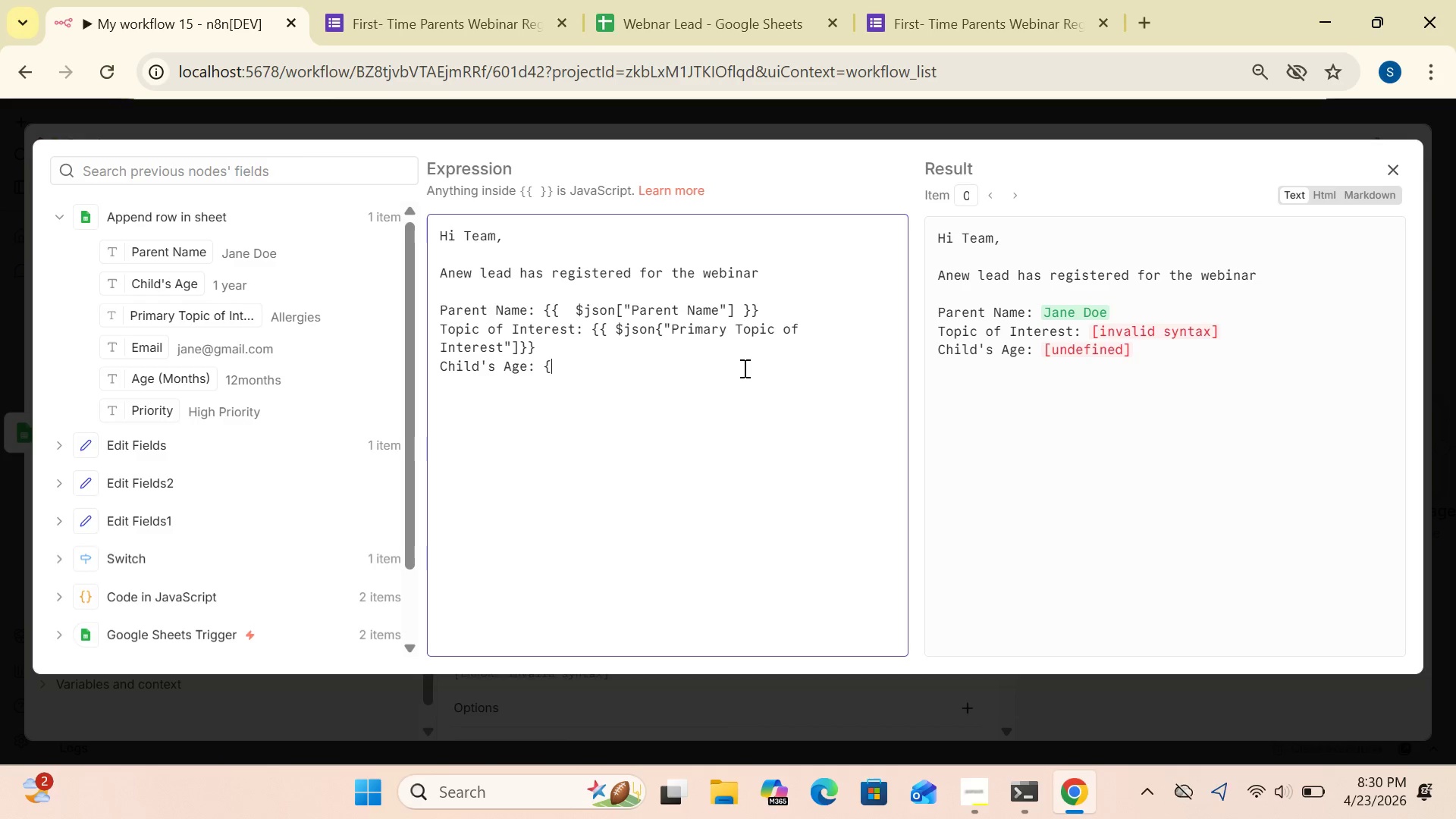 
key(Backspace)
 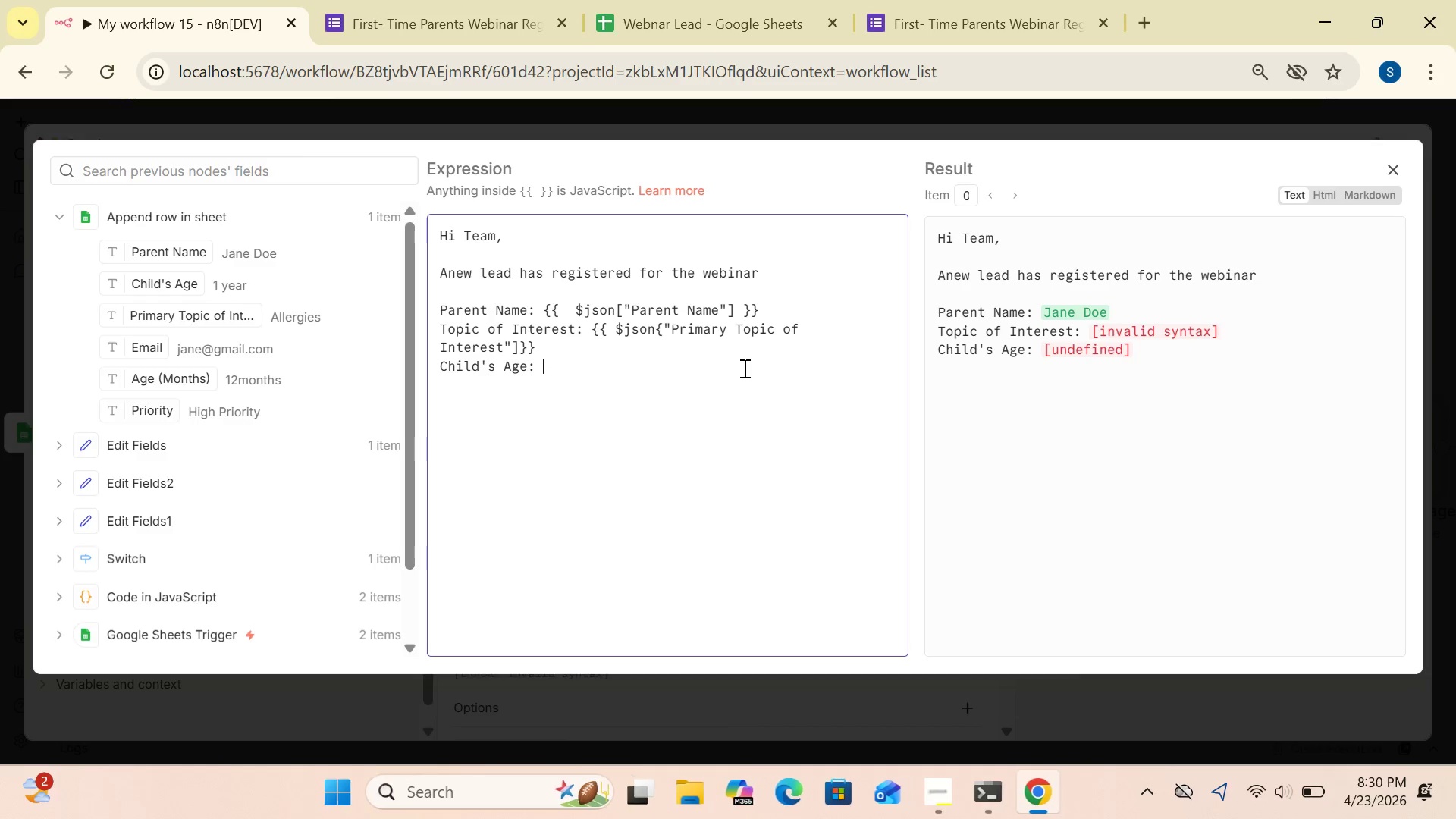 
key(Backspace)
 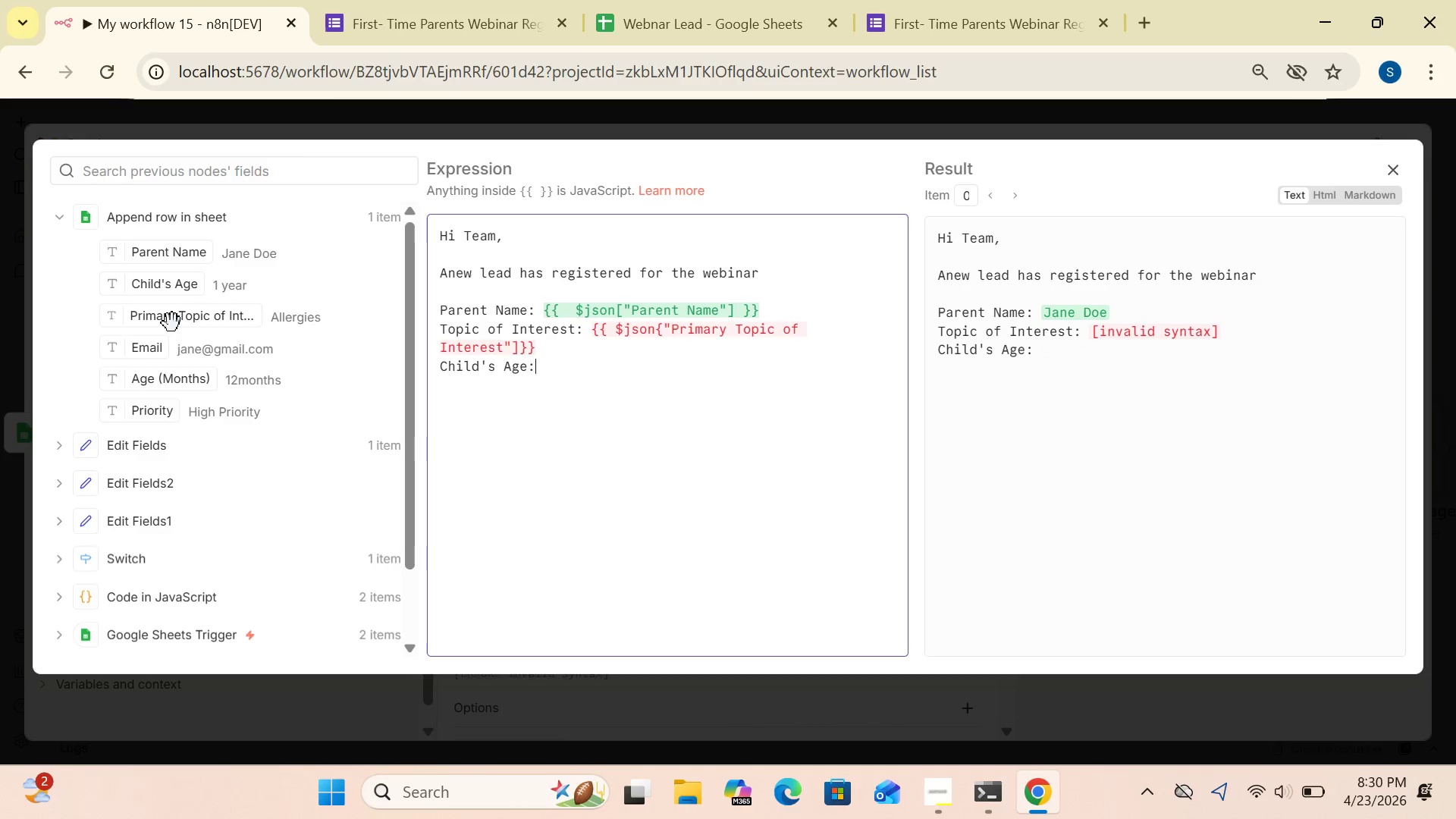 
left_click([165, 287])
 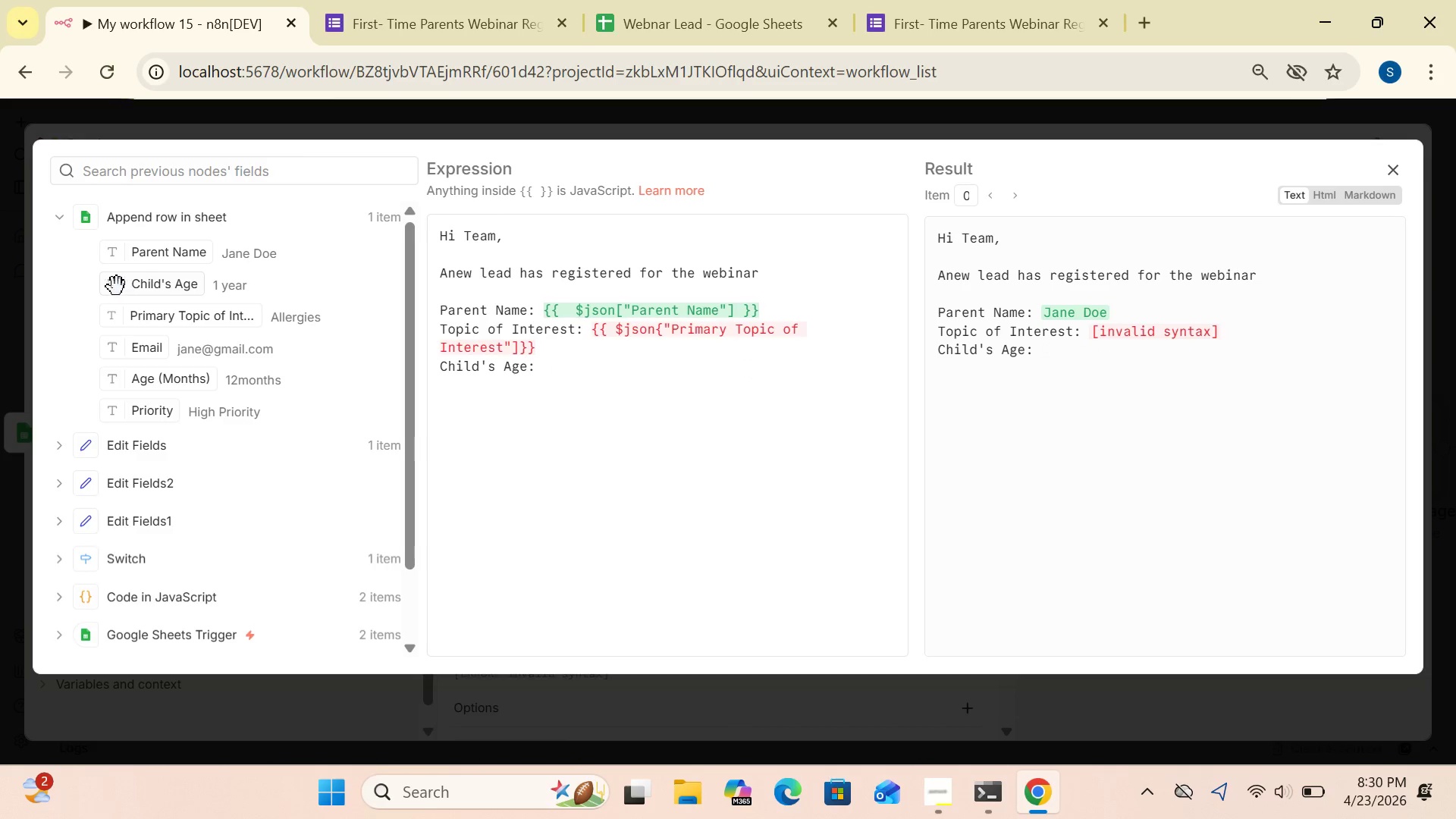 
left_click_drag(start_coordinate=[117, 286], to_coordinate=[582, 356])
 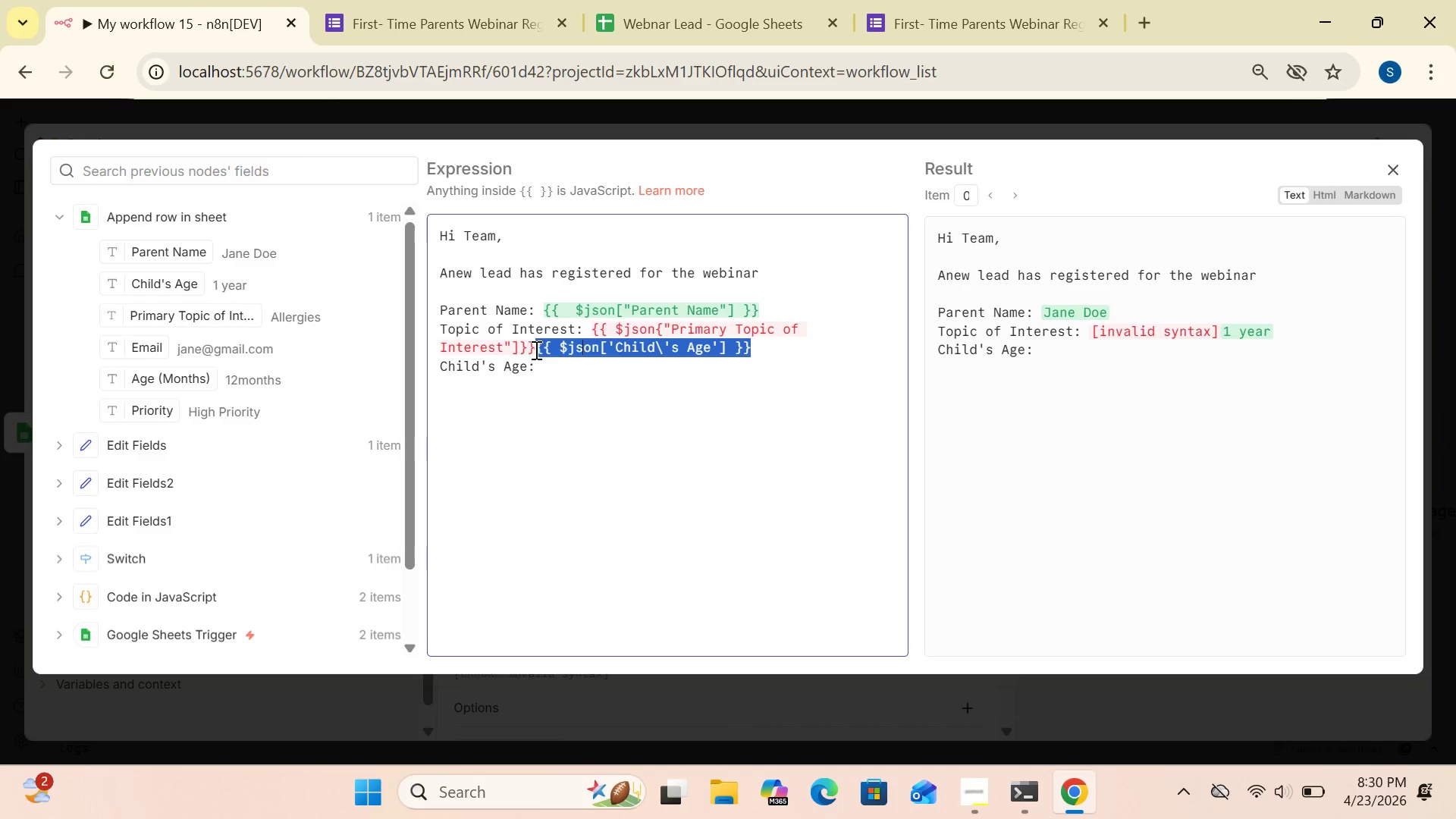 
hold_key(key=ControlLeft, duration=3.97)
 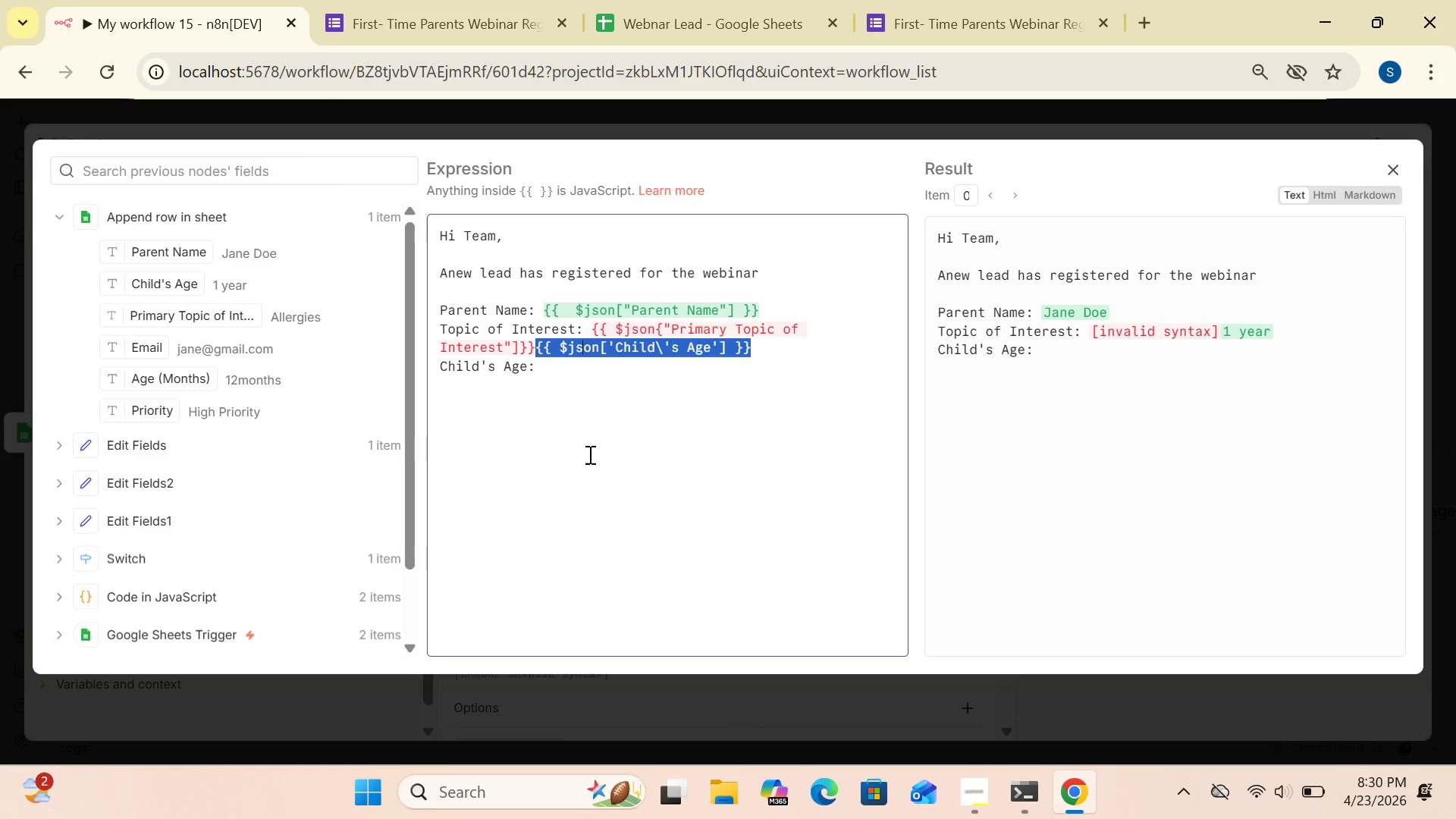 
hold_key(key=C, duration=0.31)
 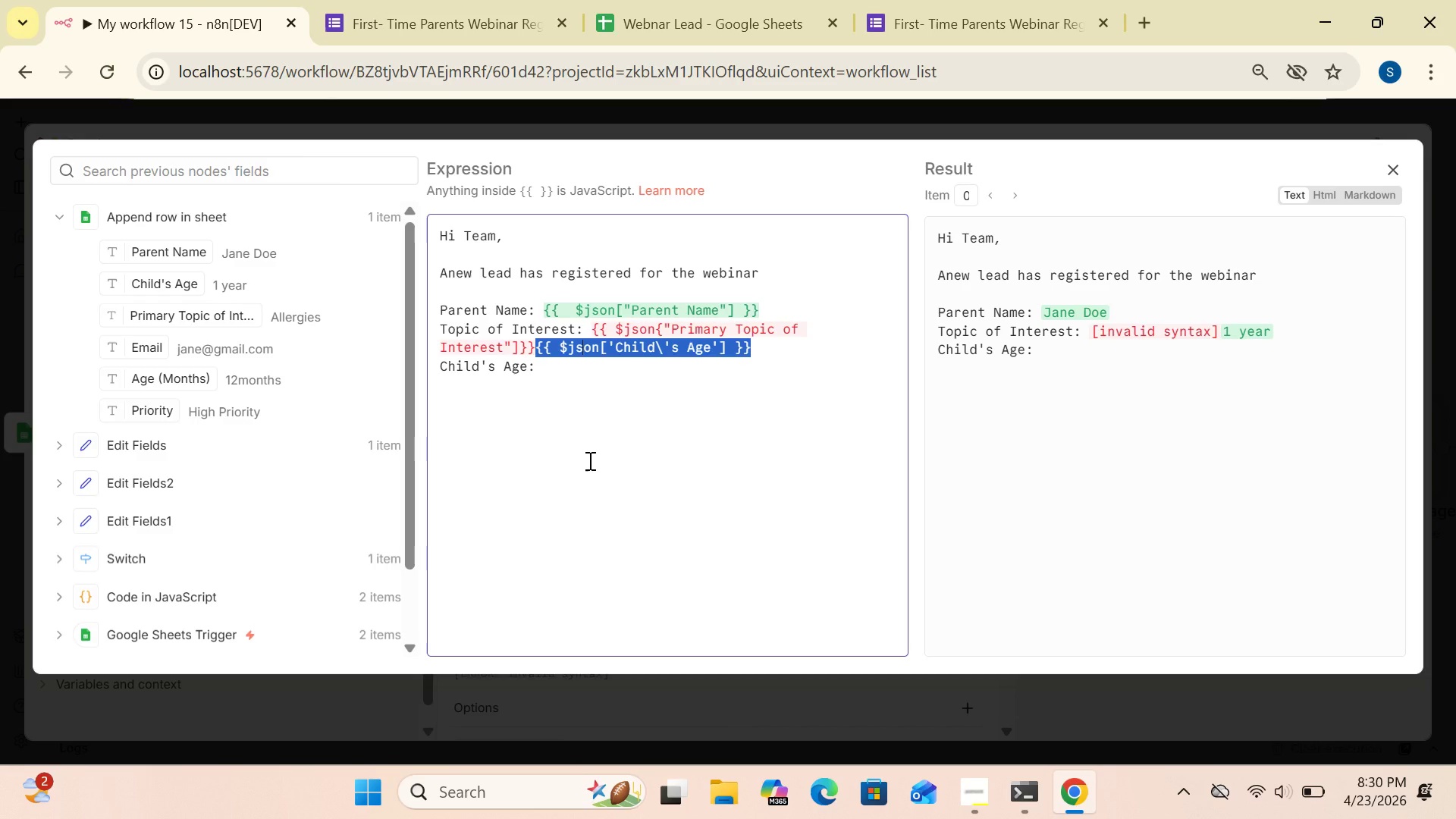 
left_click([588, 460])
 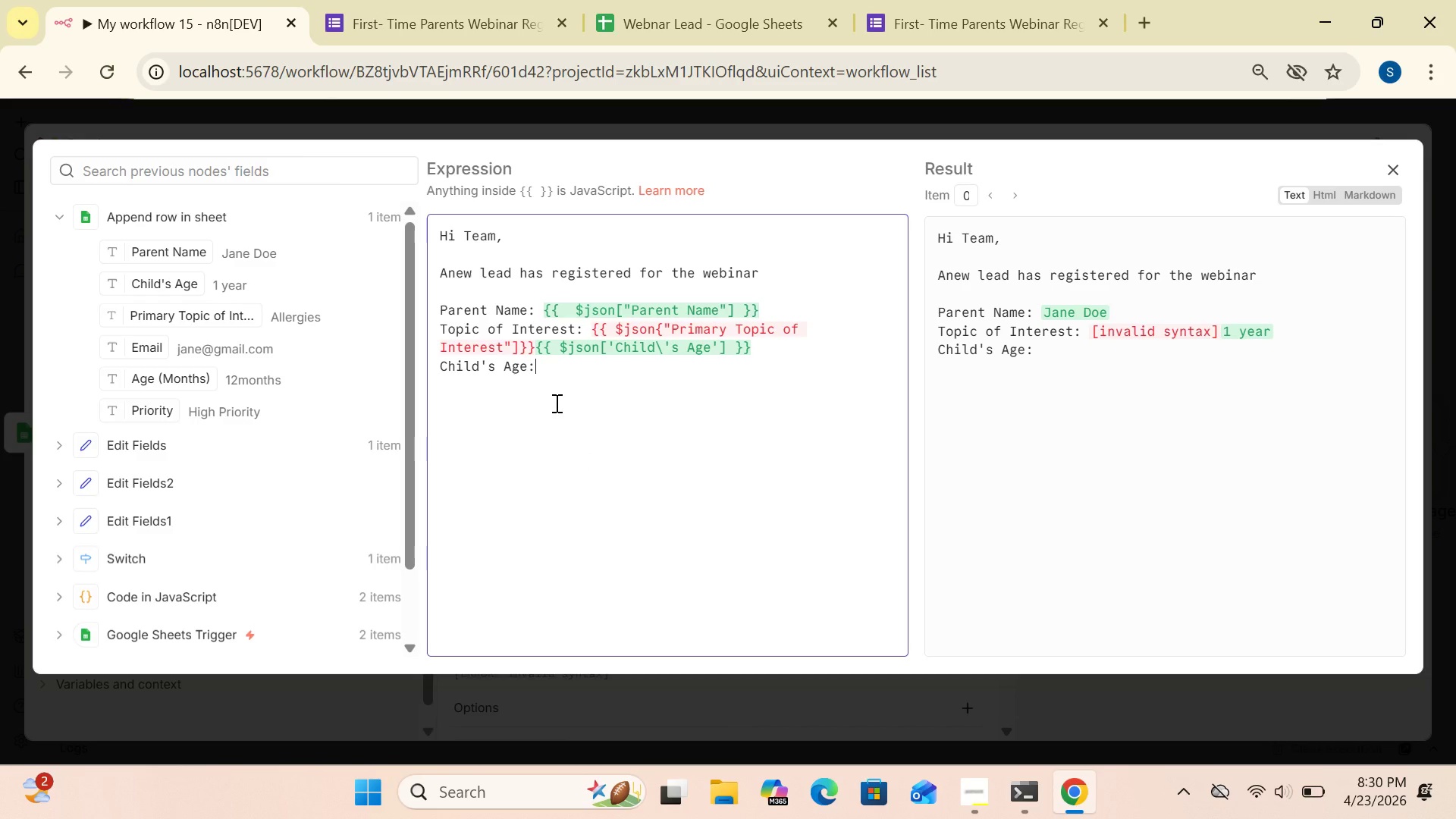 
key(Control+V)
 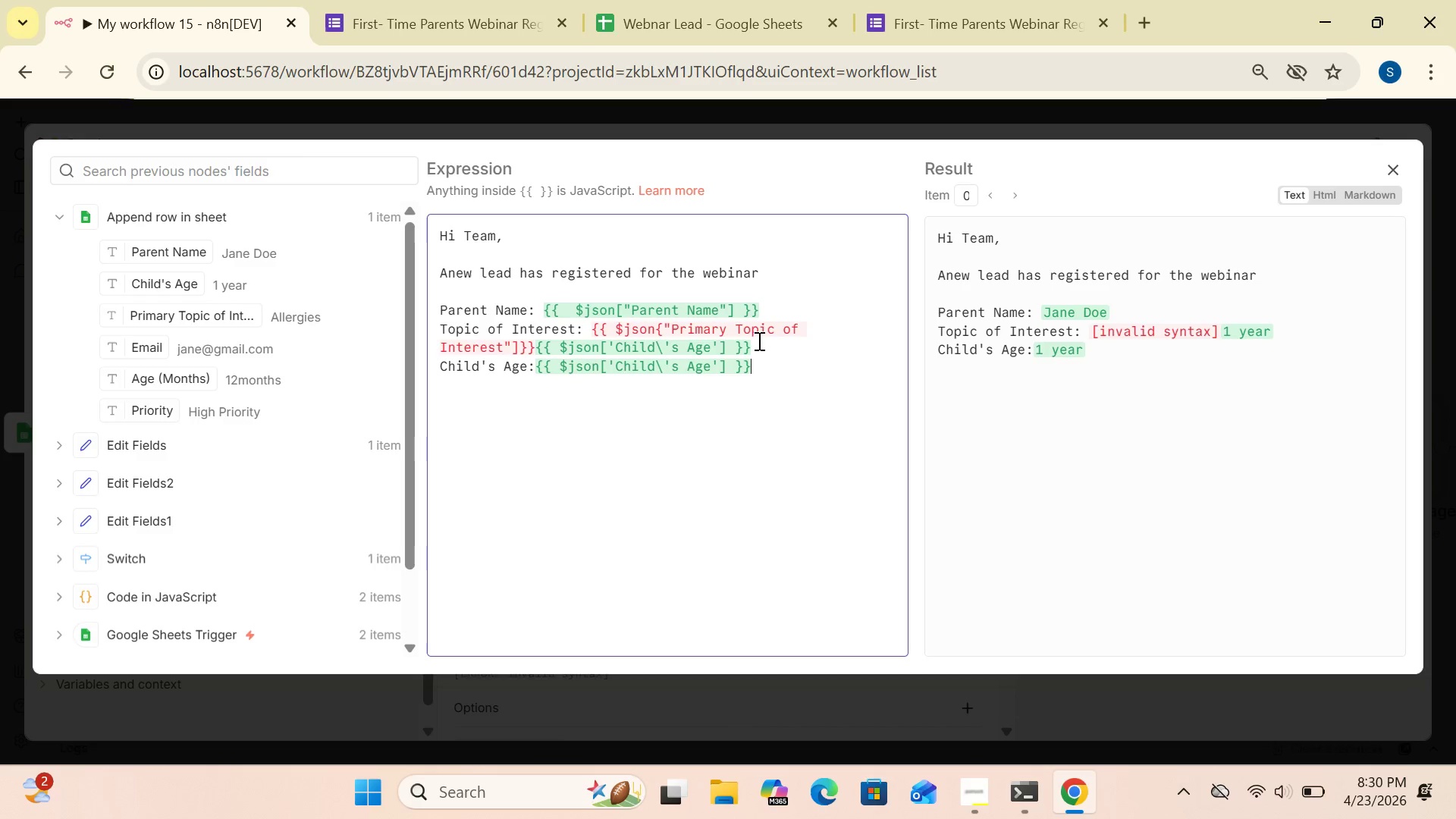 
left_click([757, 347])
 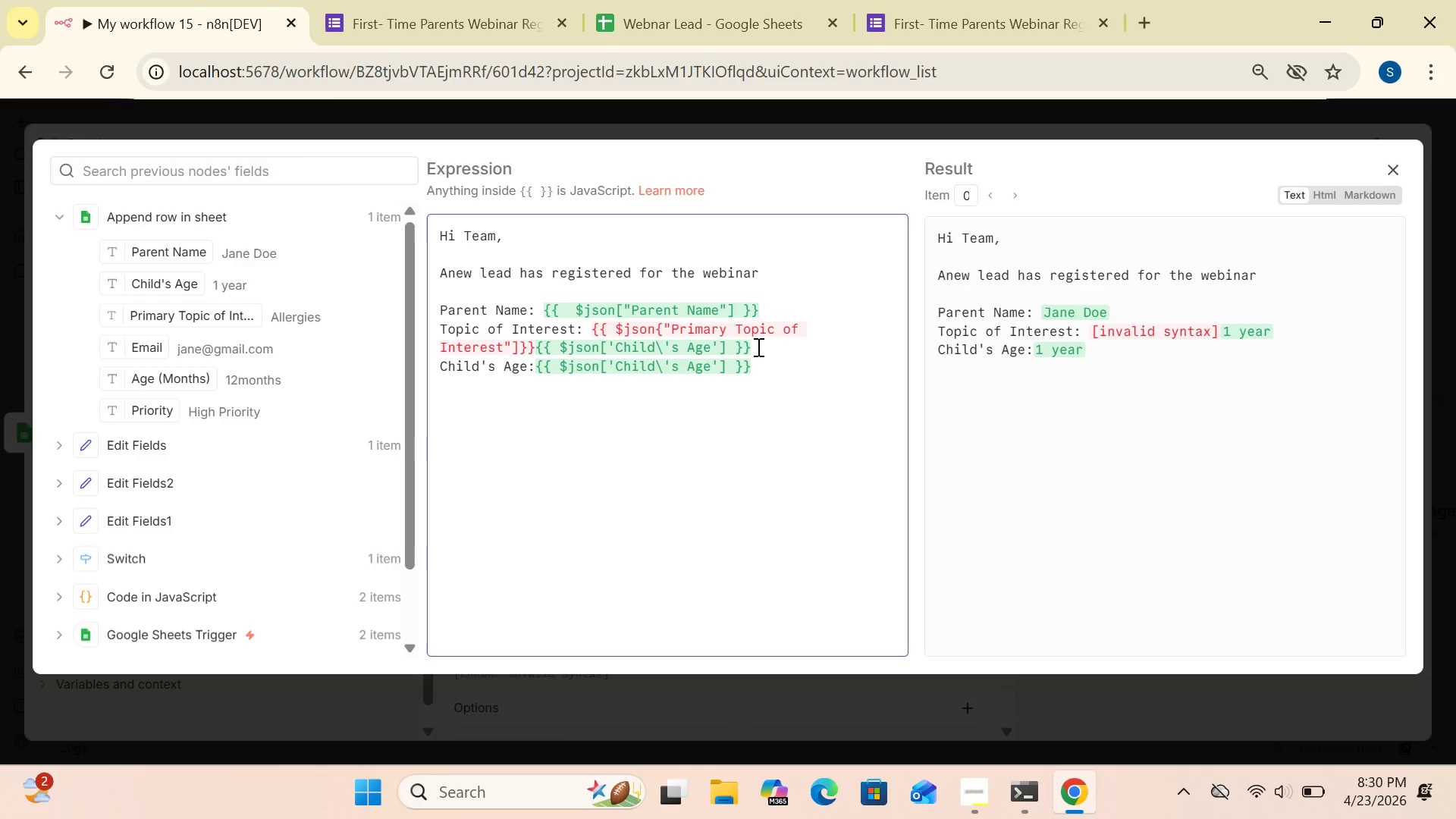 
key(Backspace)
 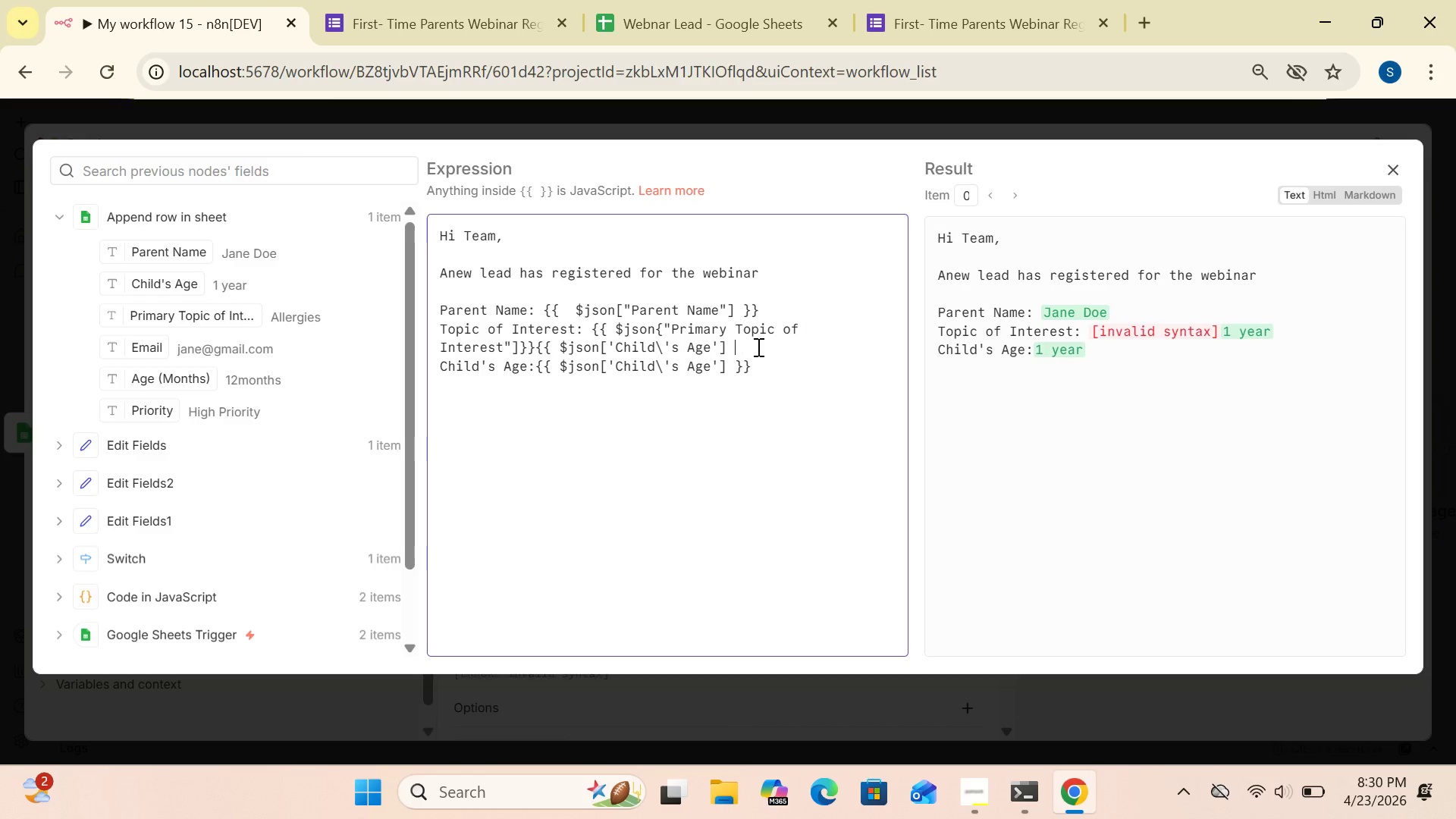 
key(Backspace)
 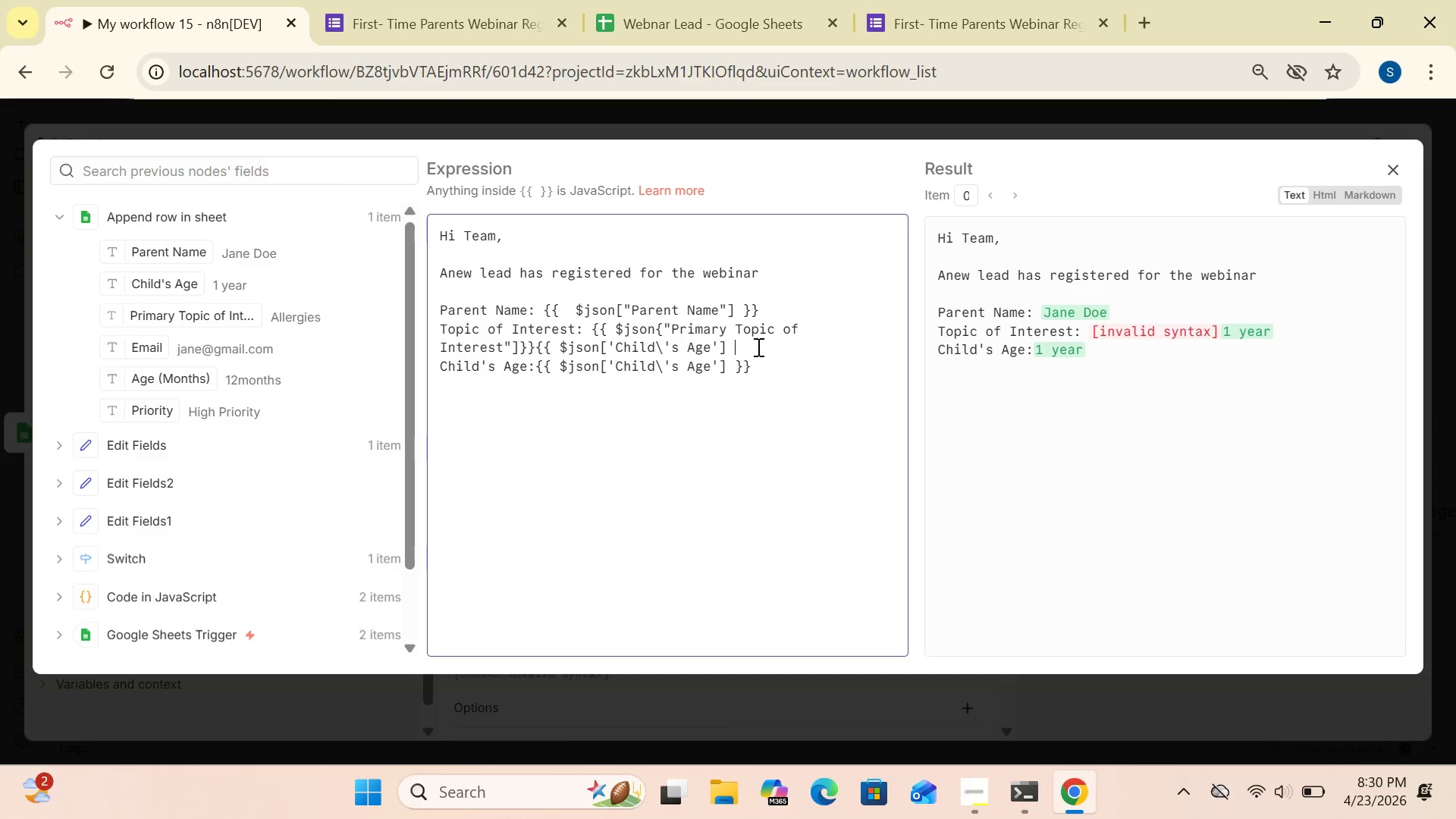 
key(Backspace)
 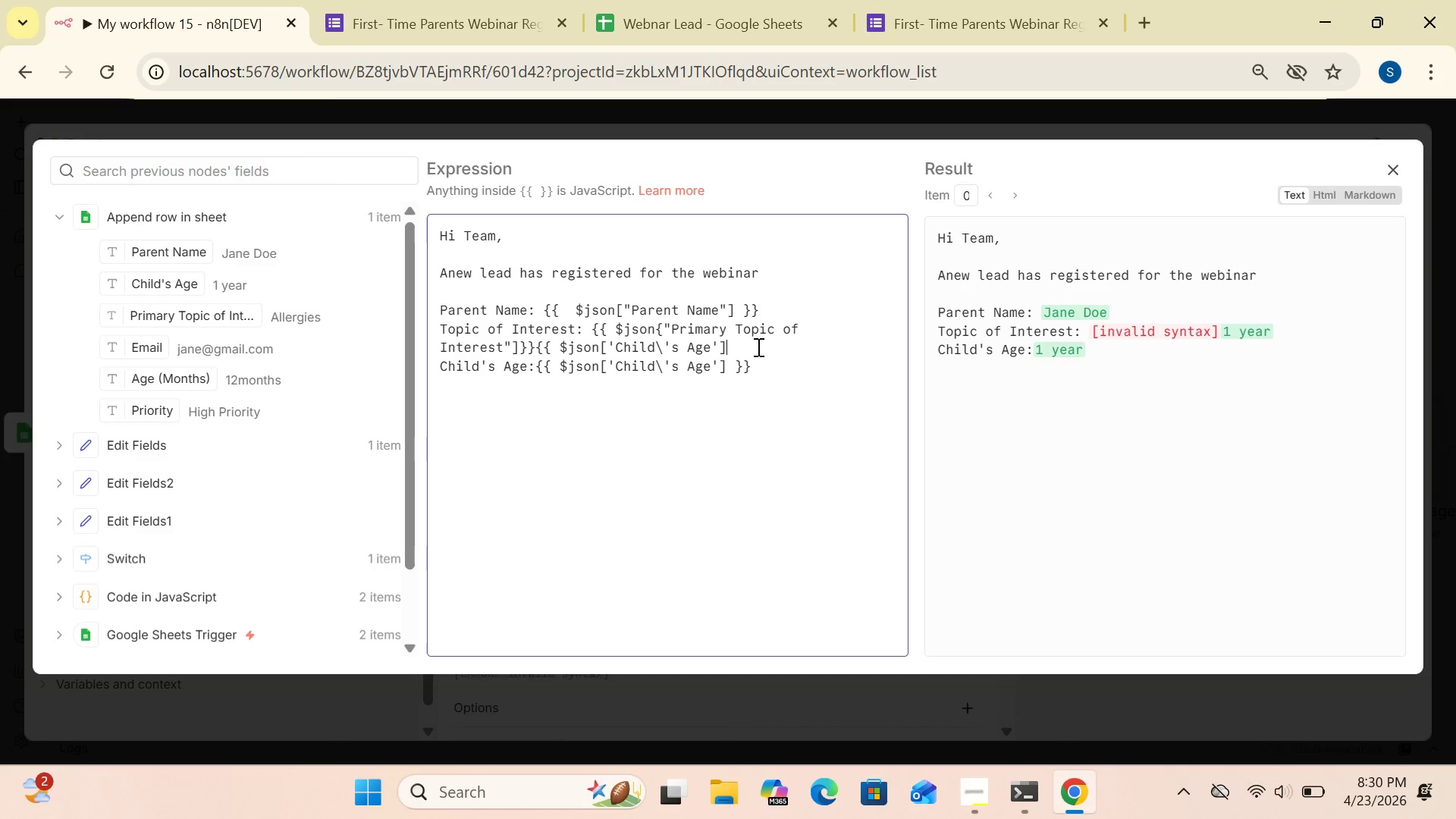 
key(Backspace)
 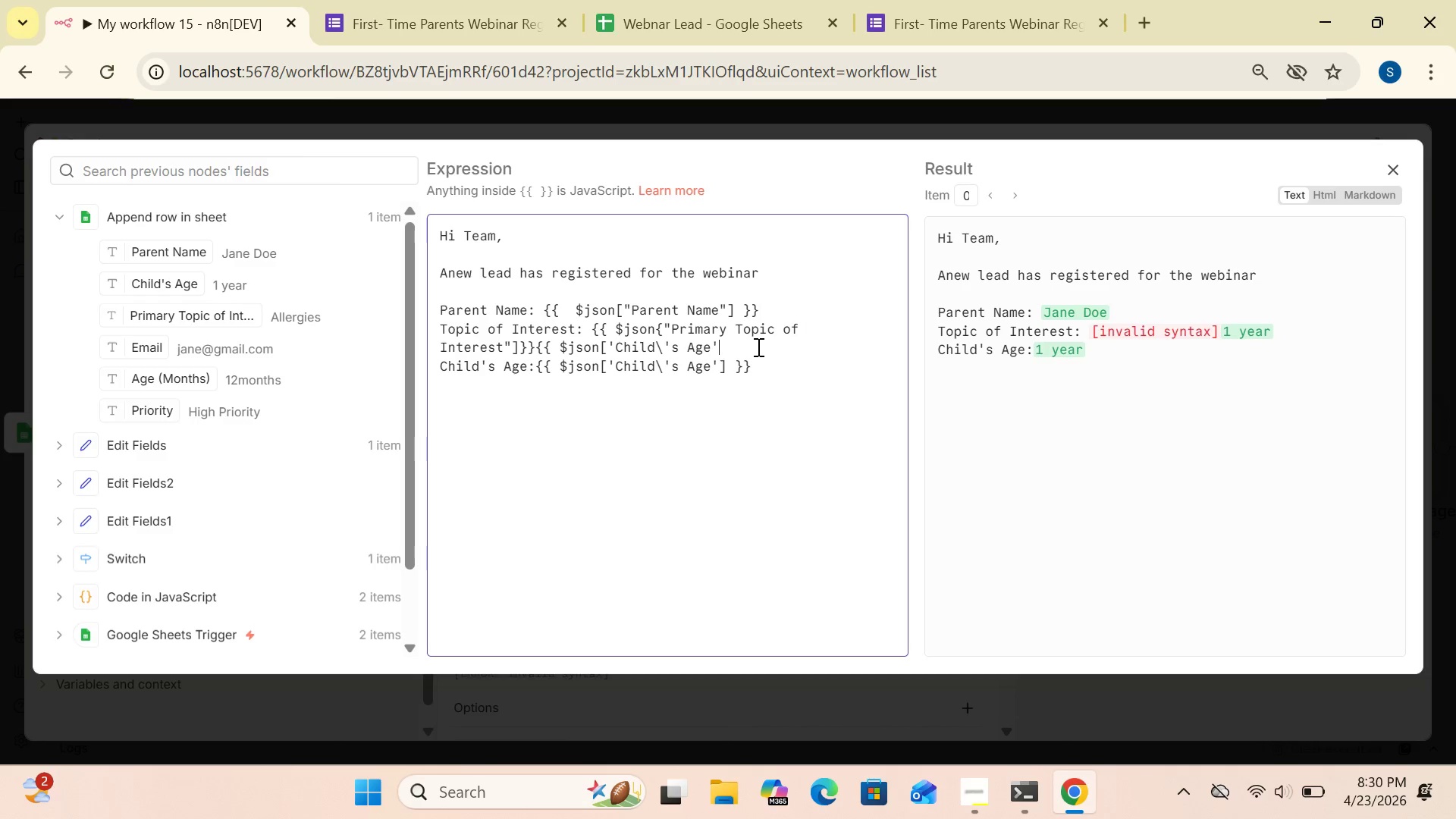 
hold_key(key=Backspace, duration=0.64)
 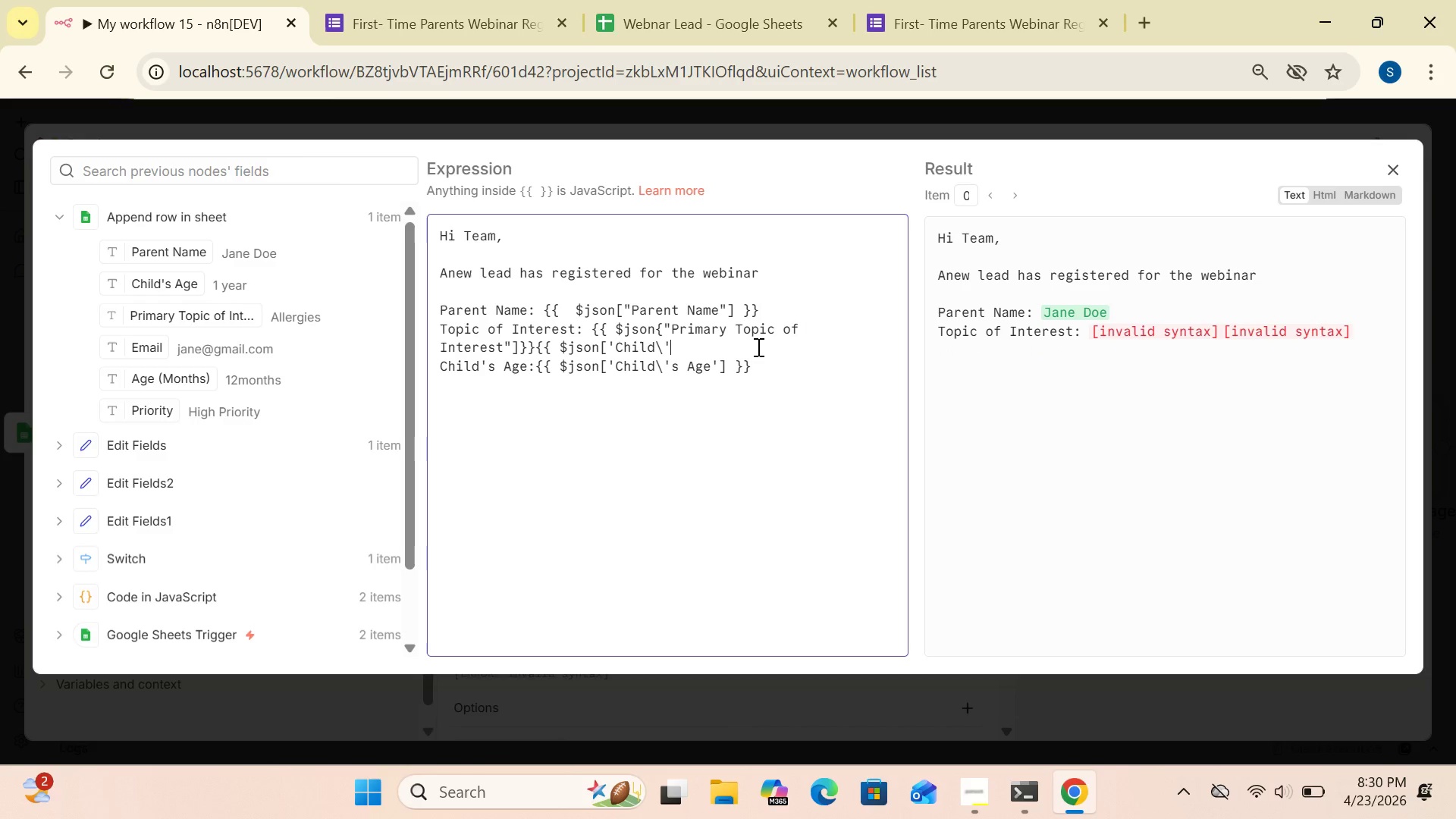 
key(Backspace)
 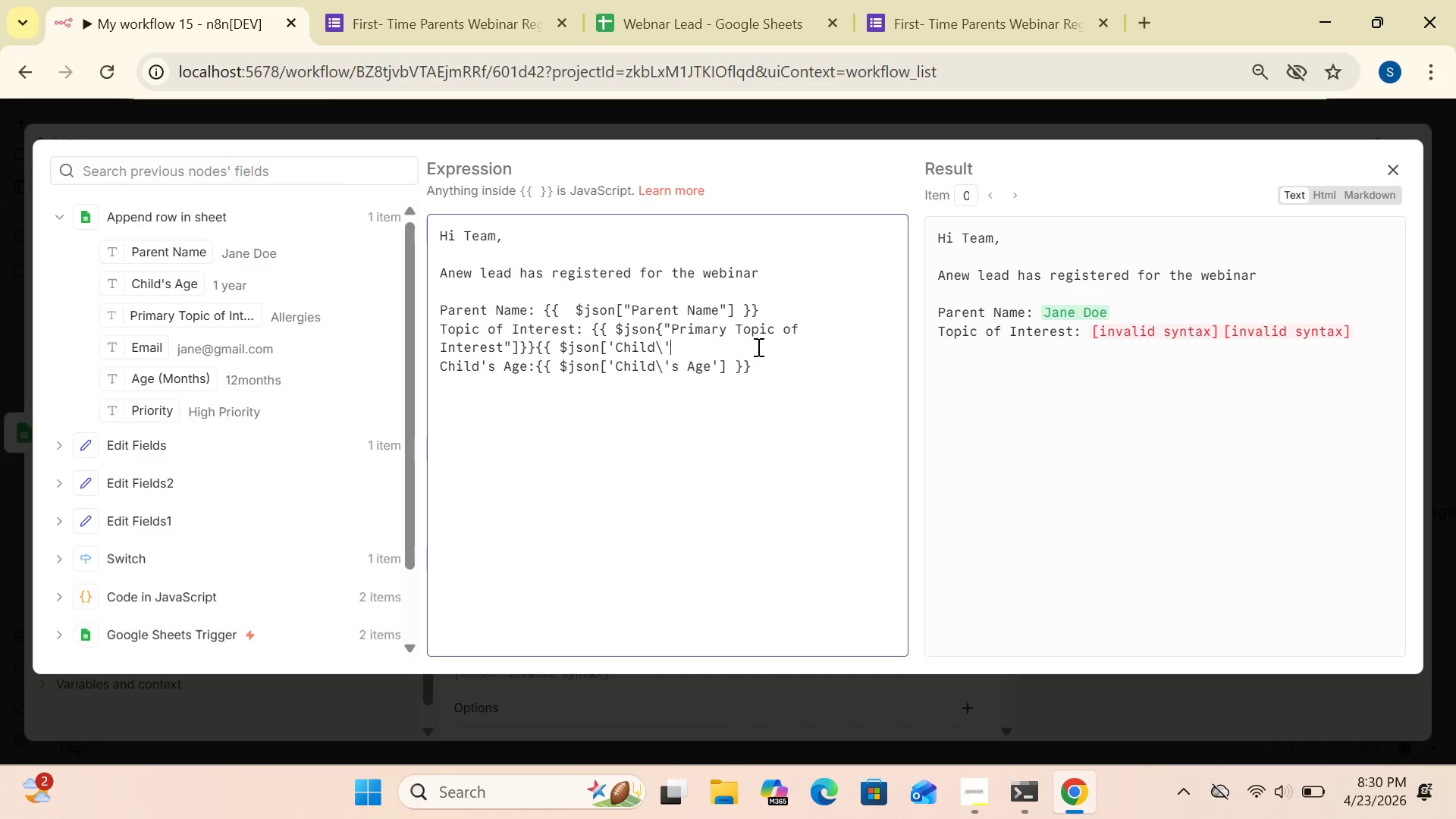 
key(Backspace)
 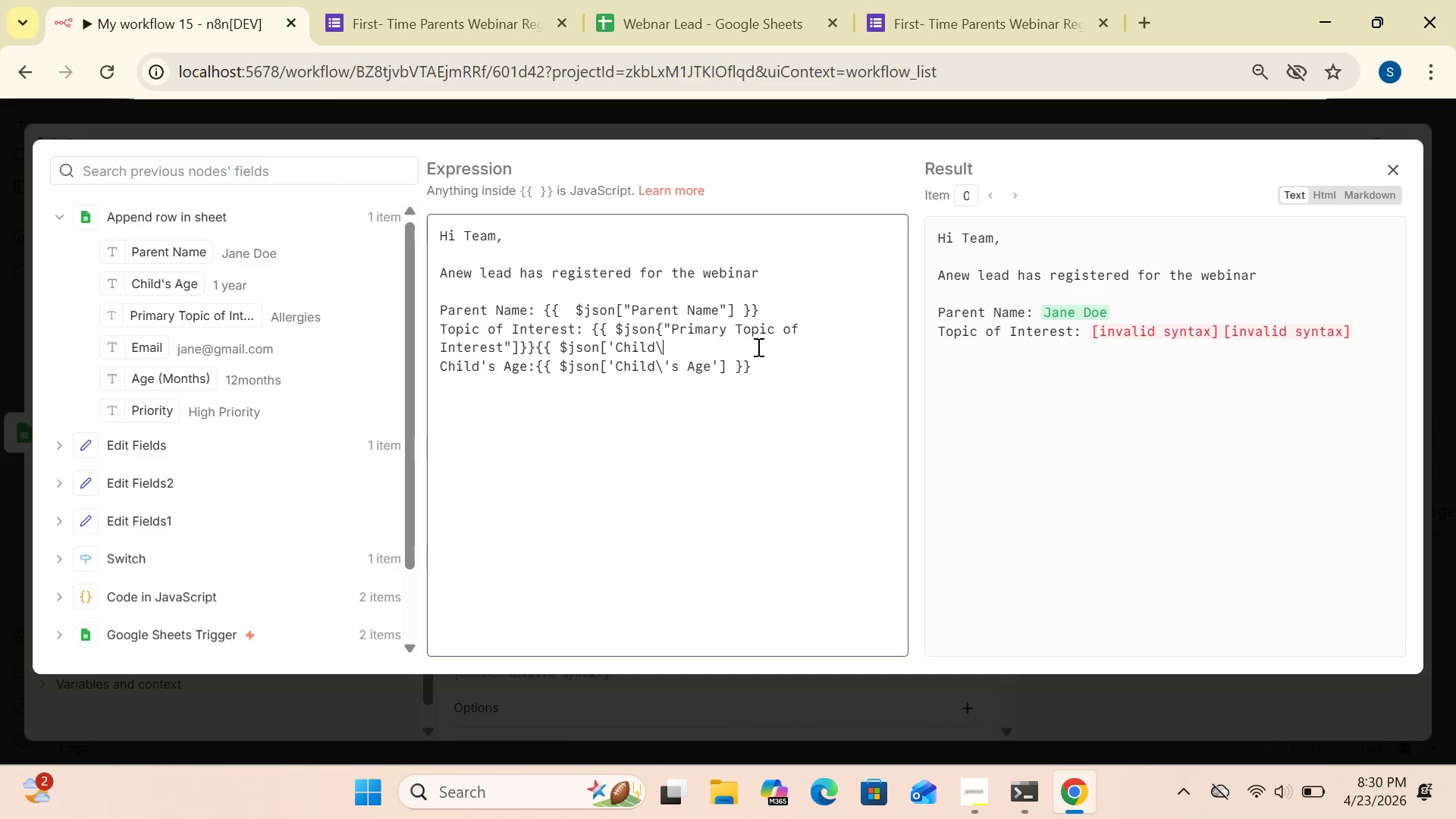 
key(Backspace)
 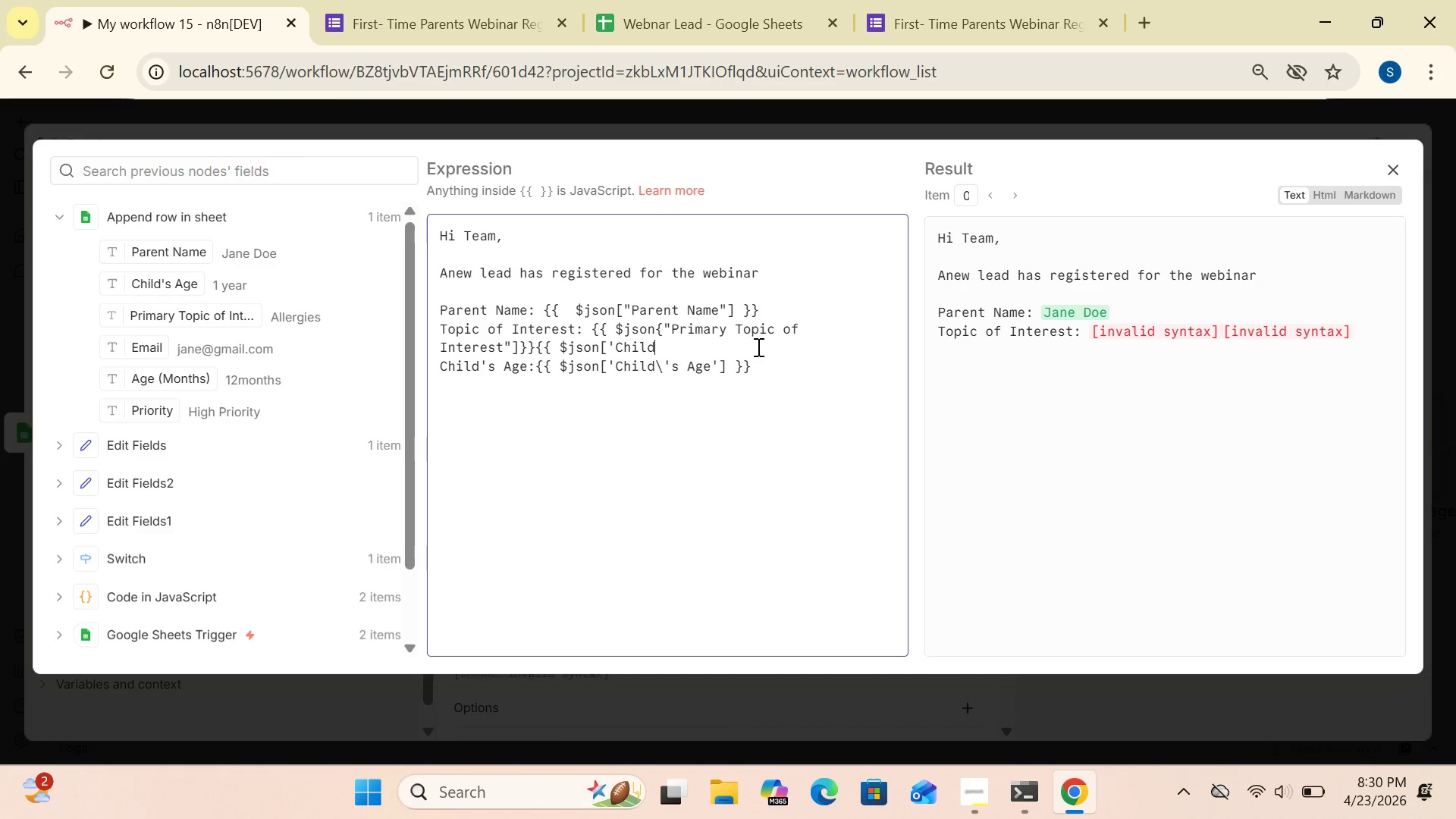 
key(Backspace)
 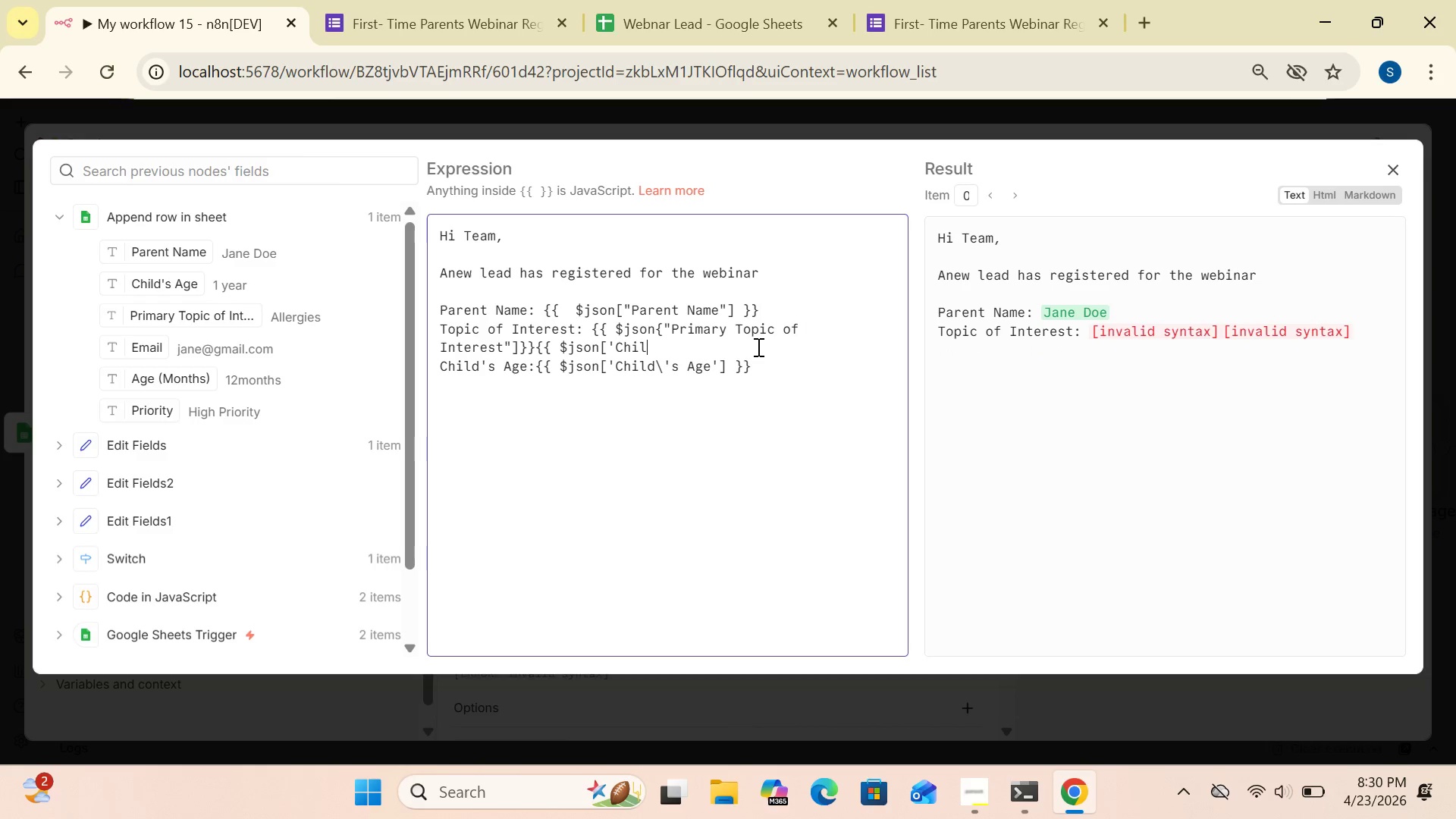 
key(Backspace)
 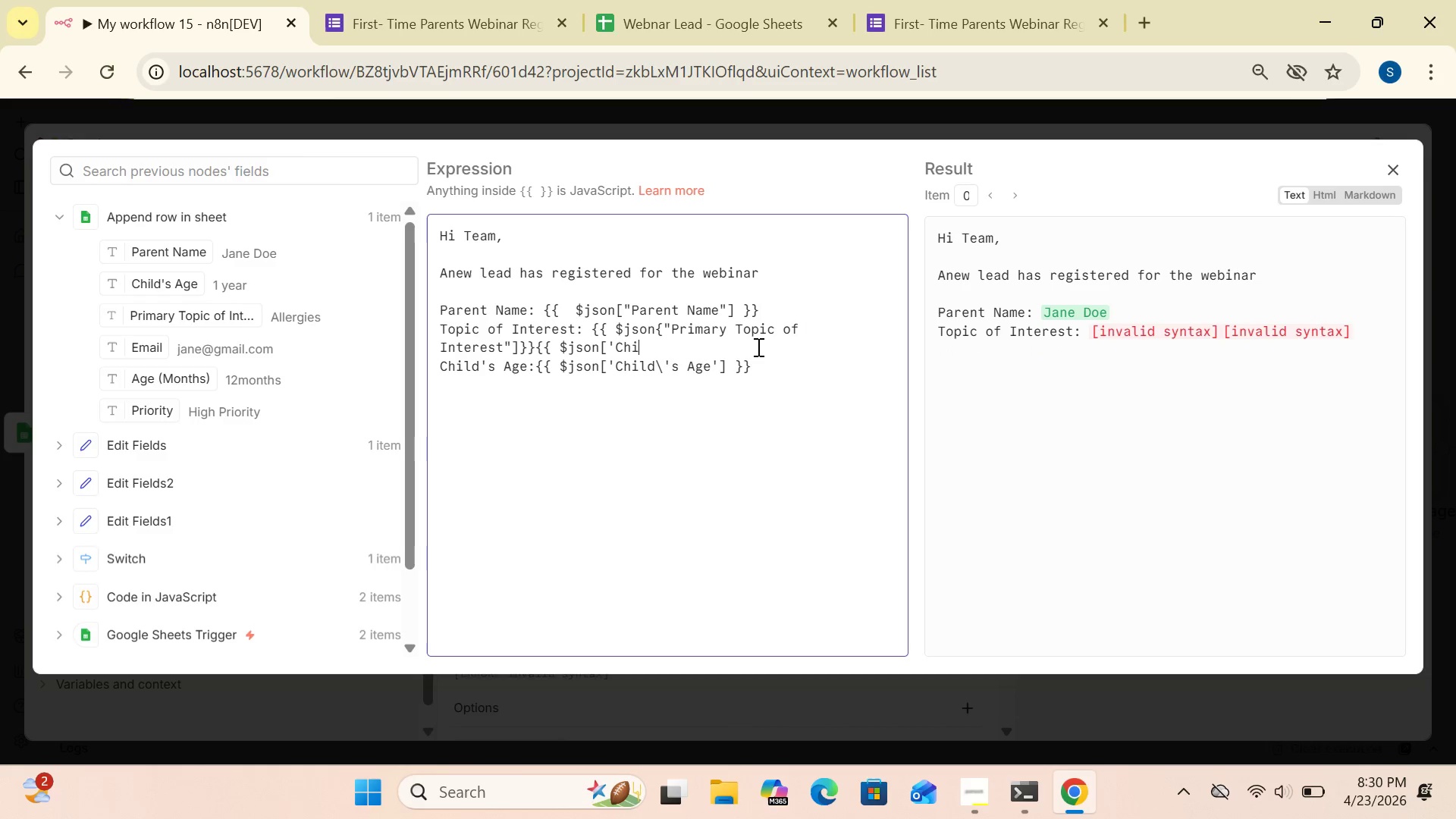 
key(Backspace)
 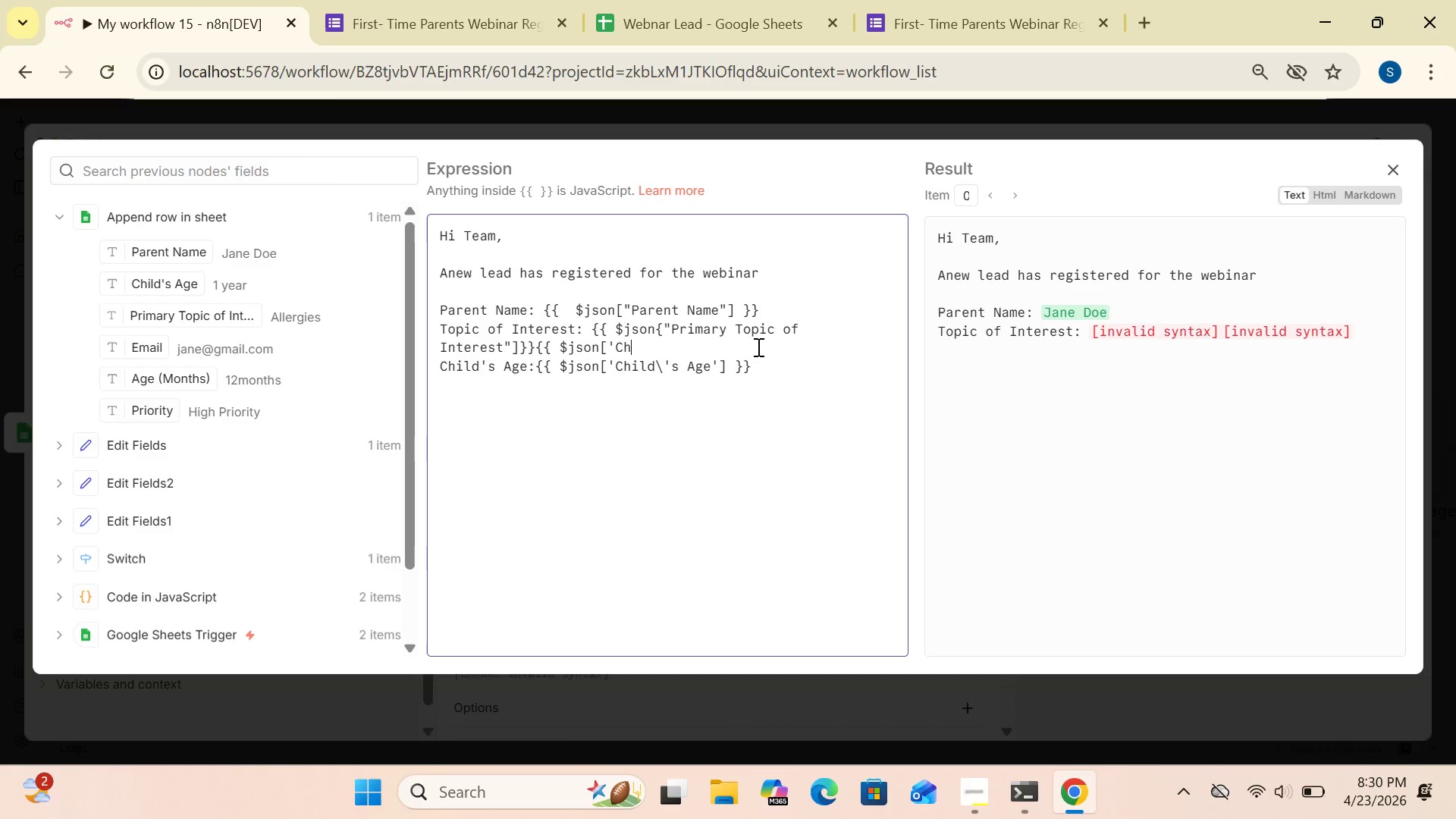 
key(Backspace)
 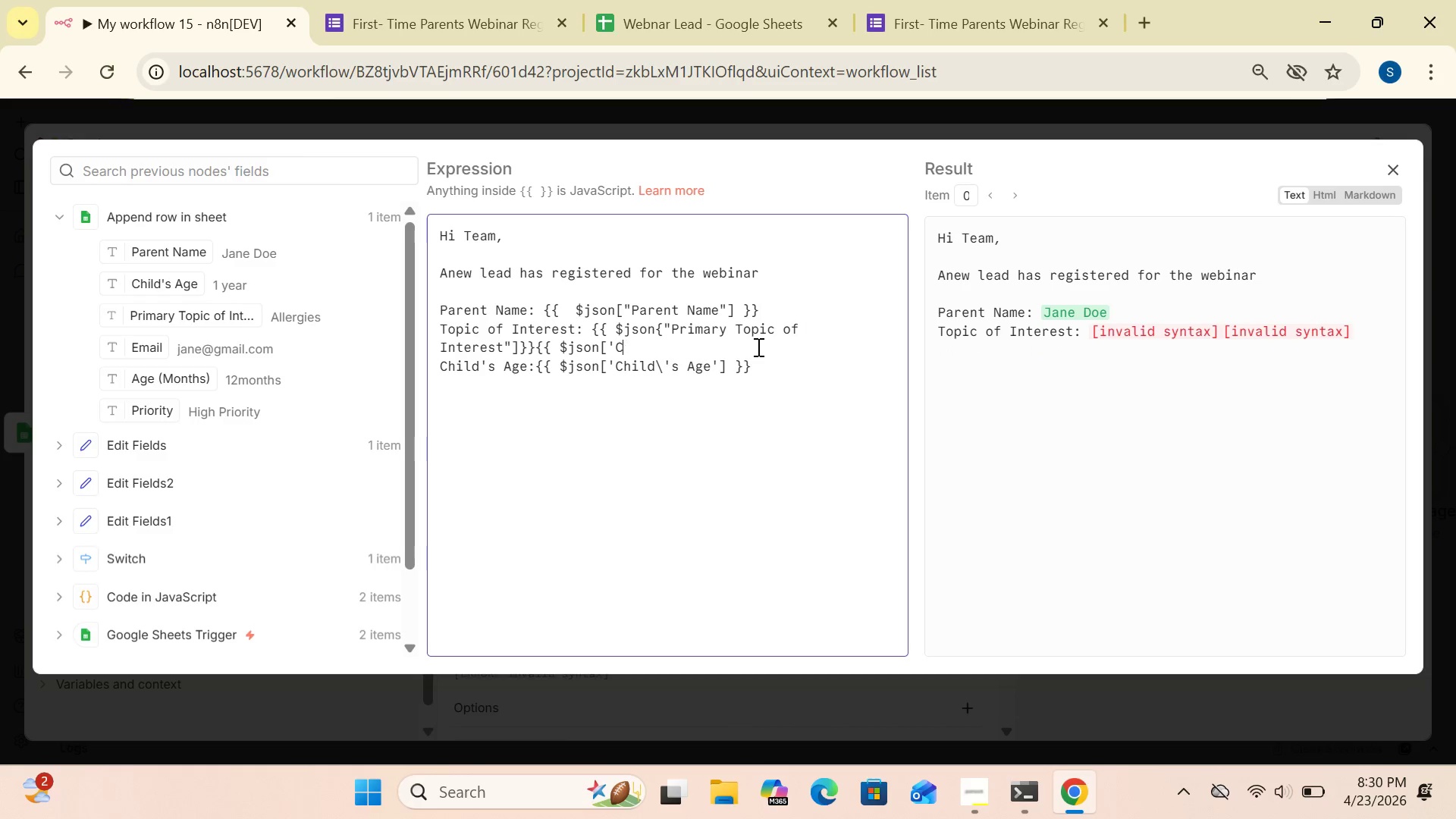 
key(Backspace)
 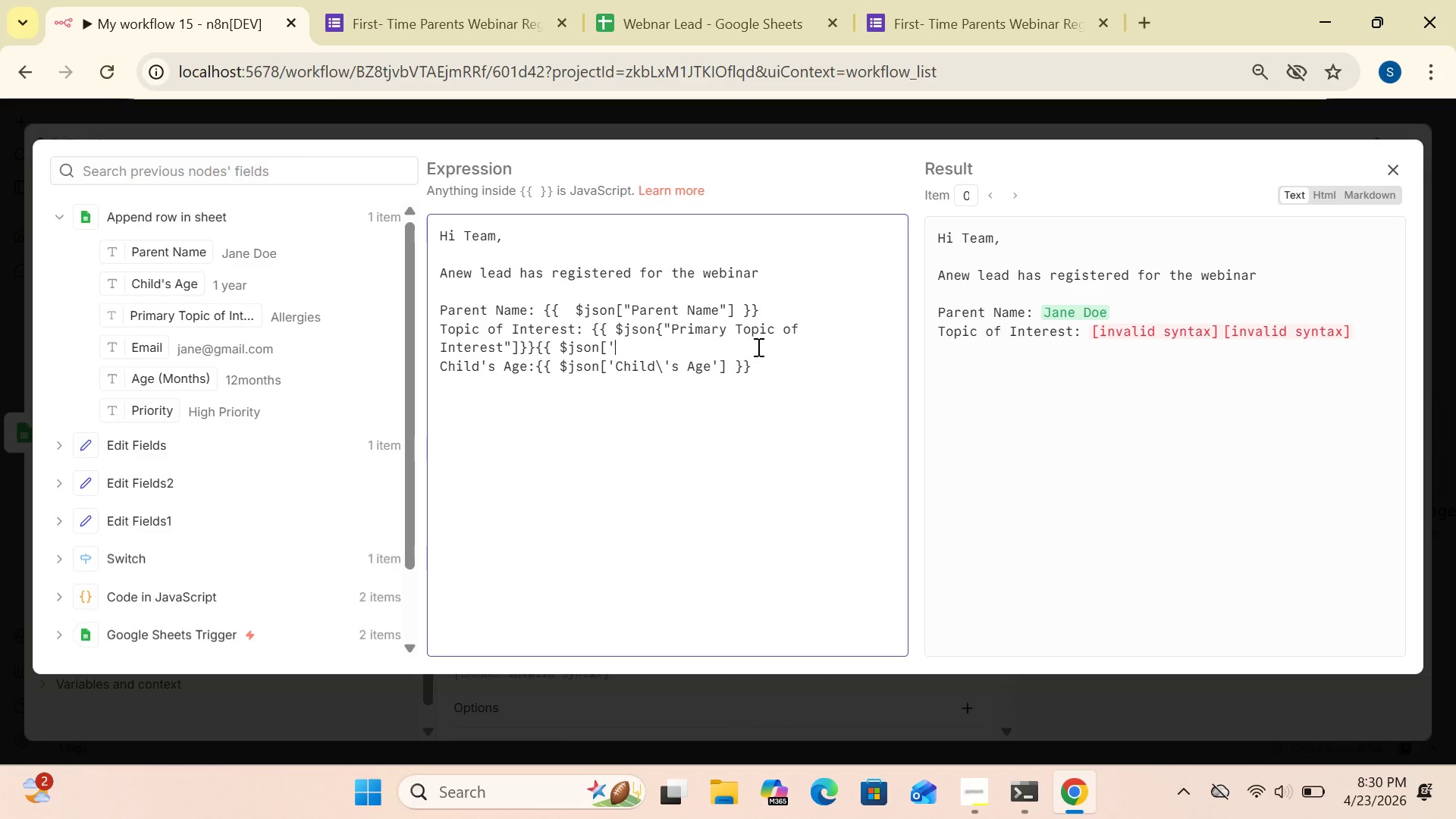 
key(Backspace)
 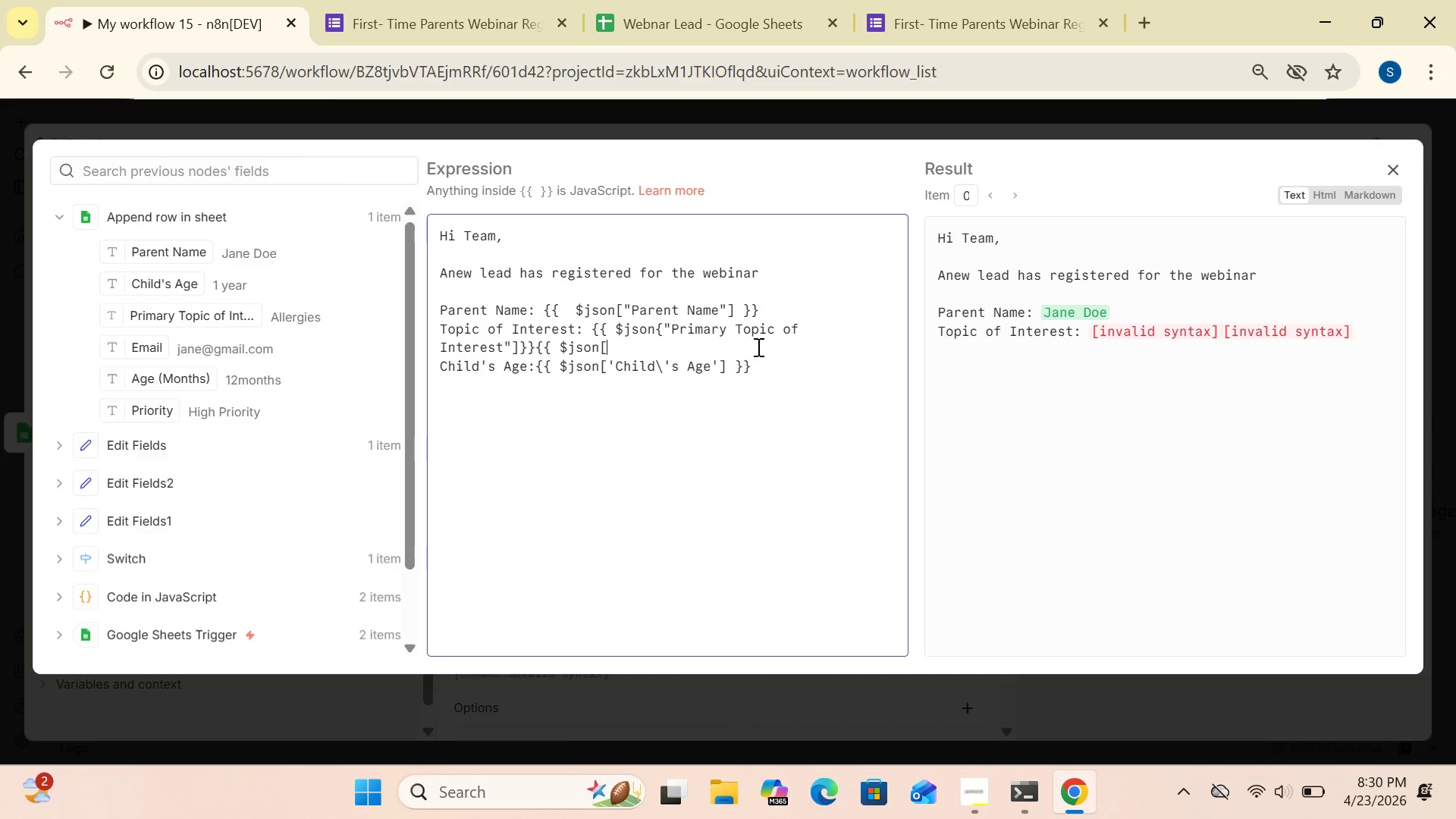 
key(Backspace)
 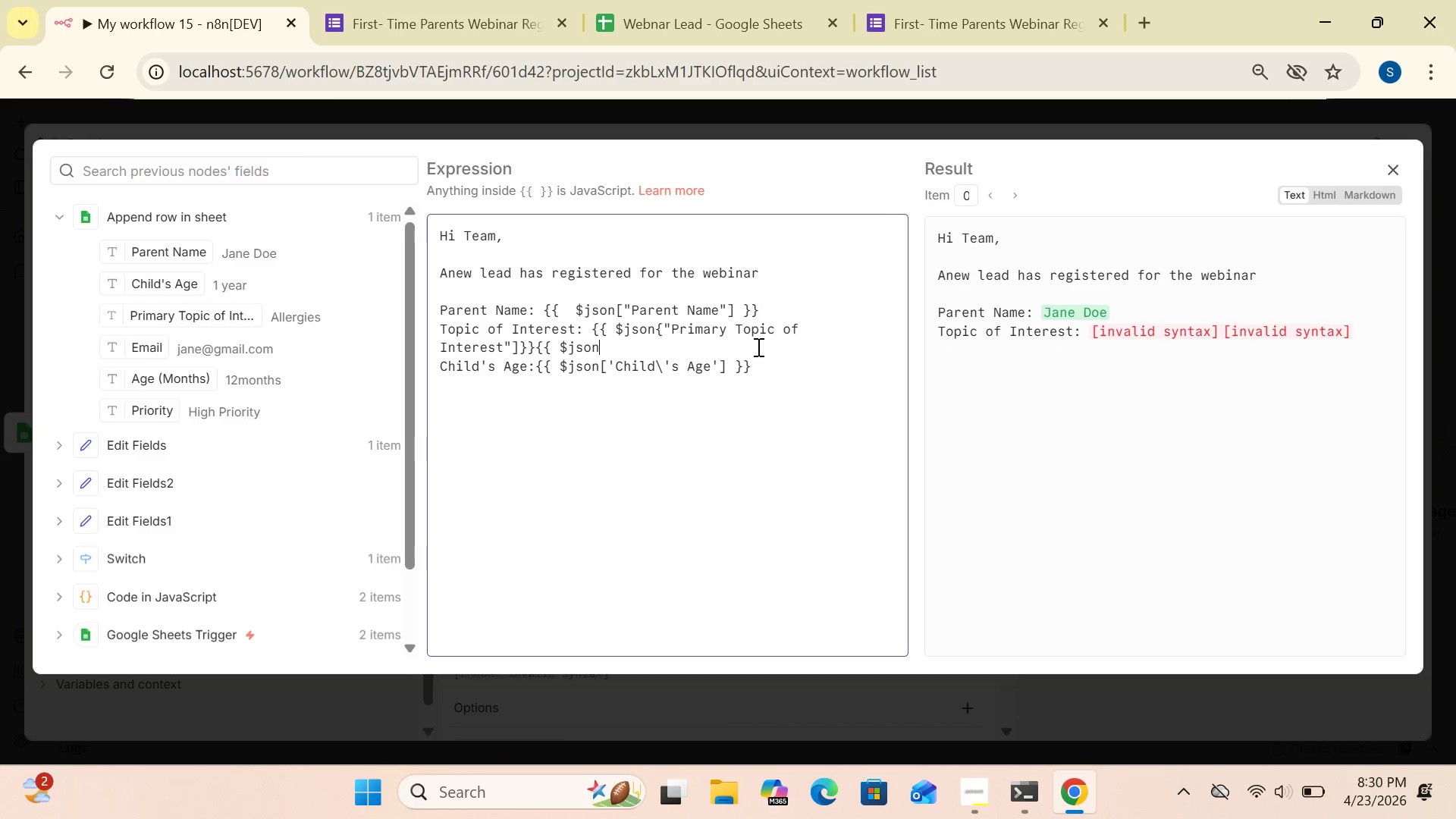 
key(Backspace)
 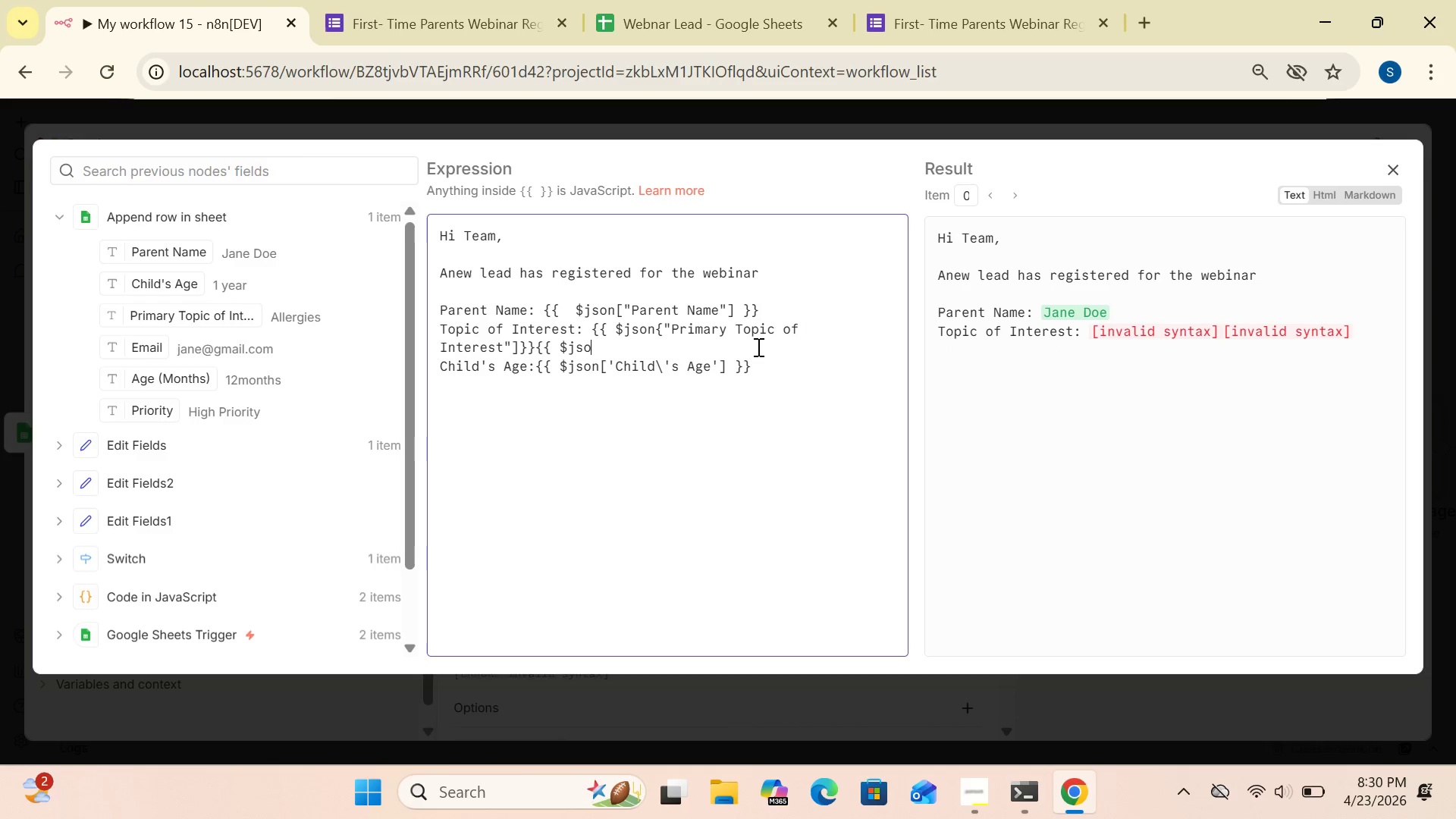 
key(Backspace)
 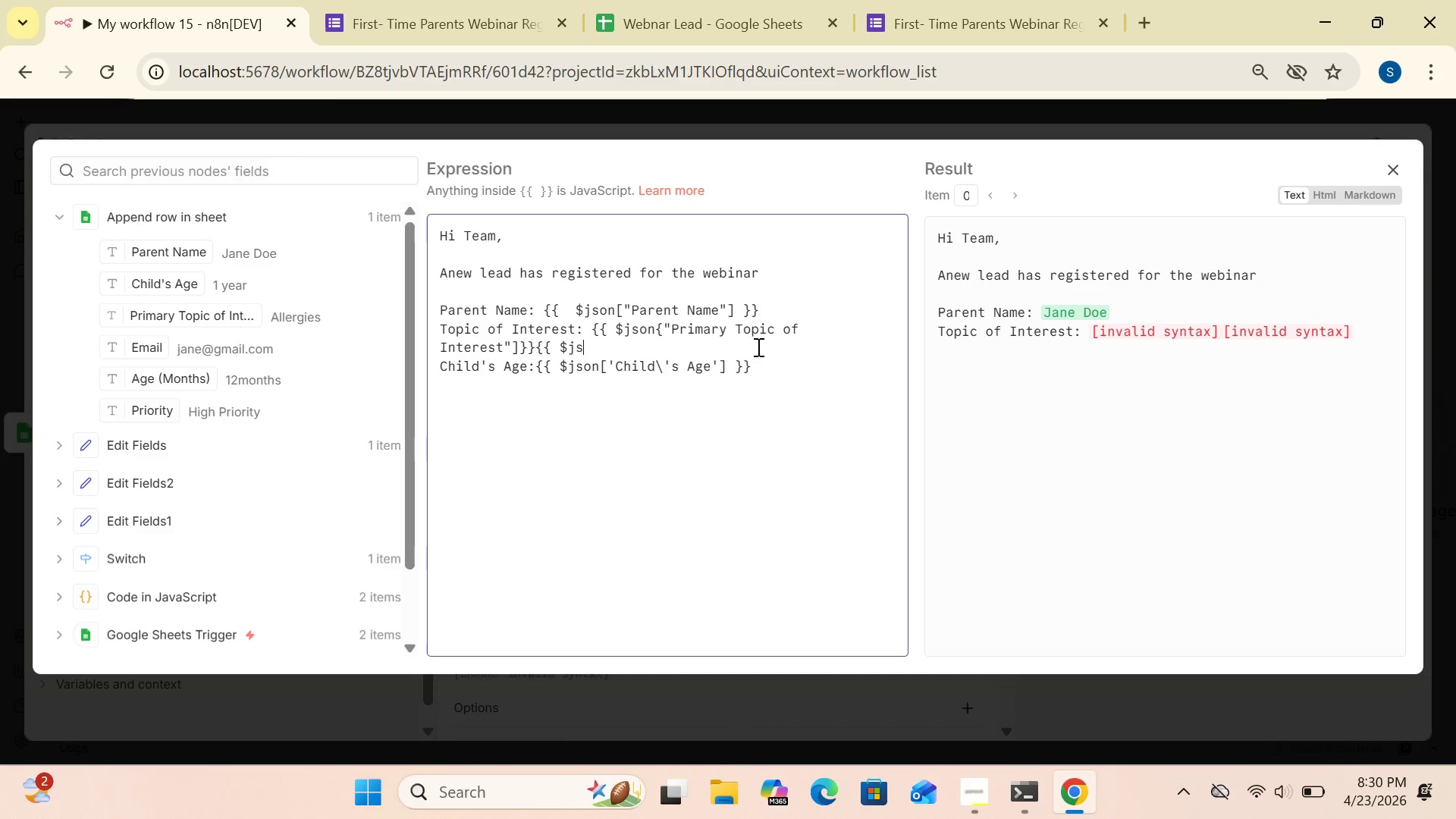 
key(Backspace)
 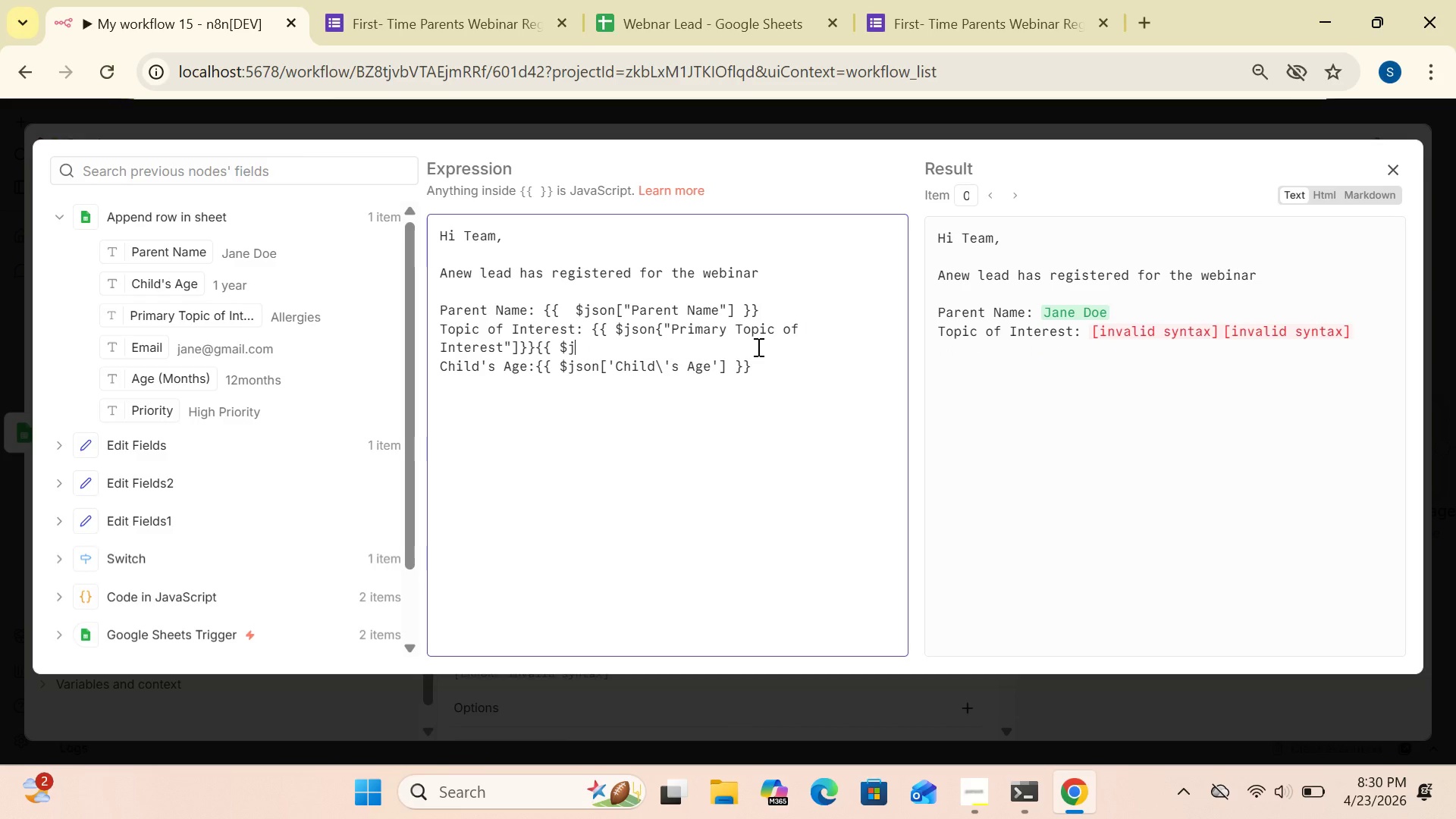 
key(Backspace)
 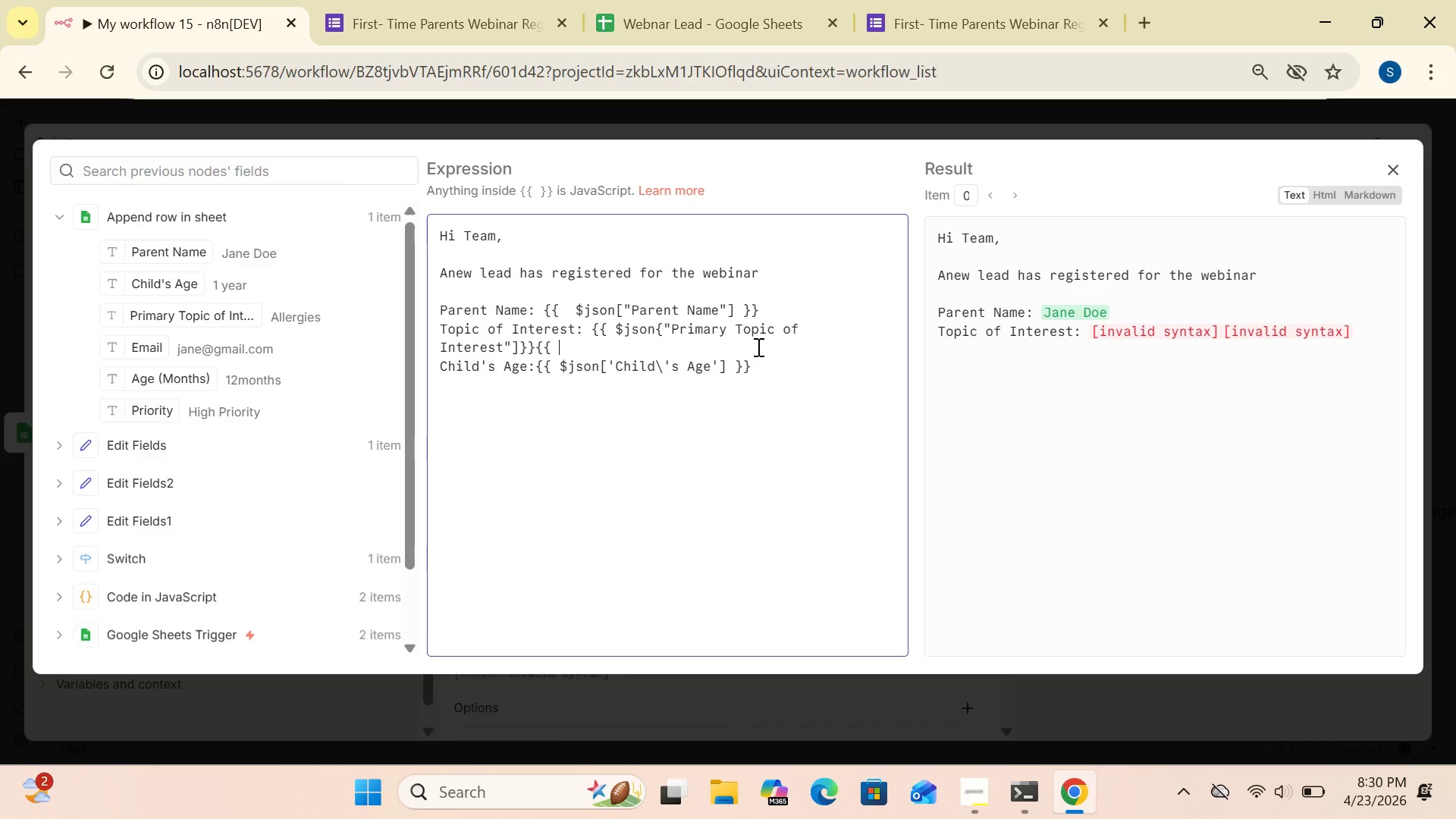 
key(Backspace)
 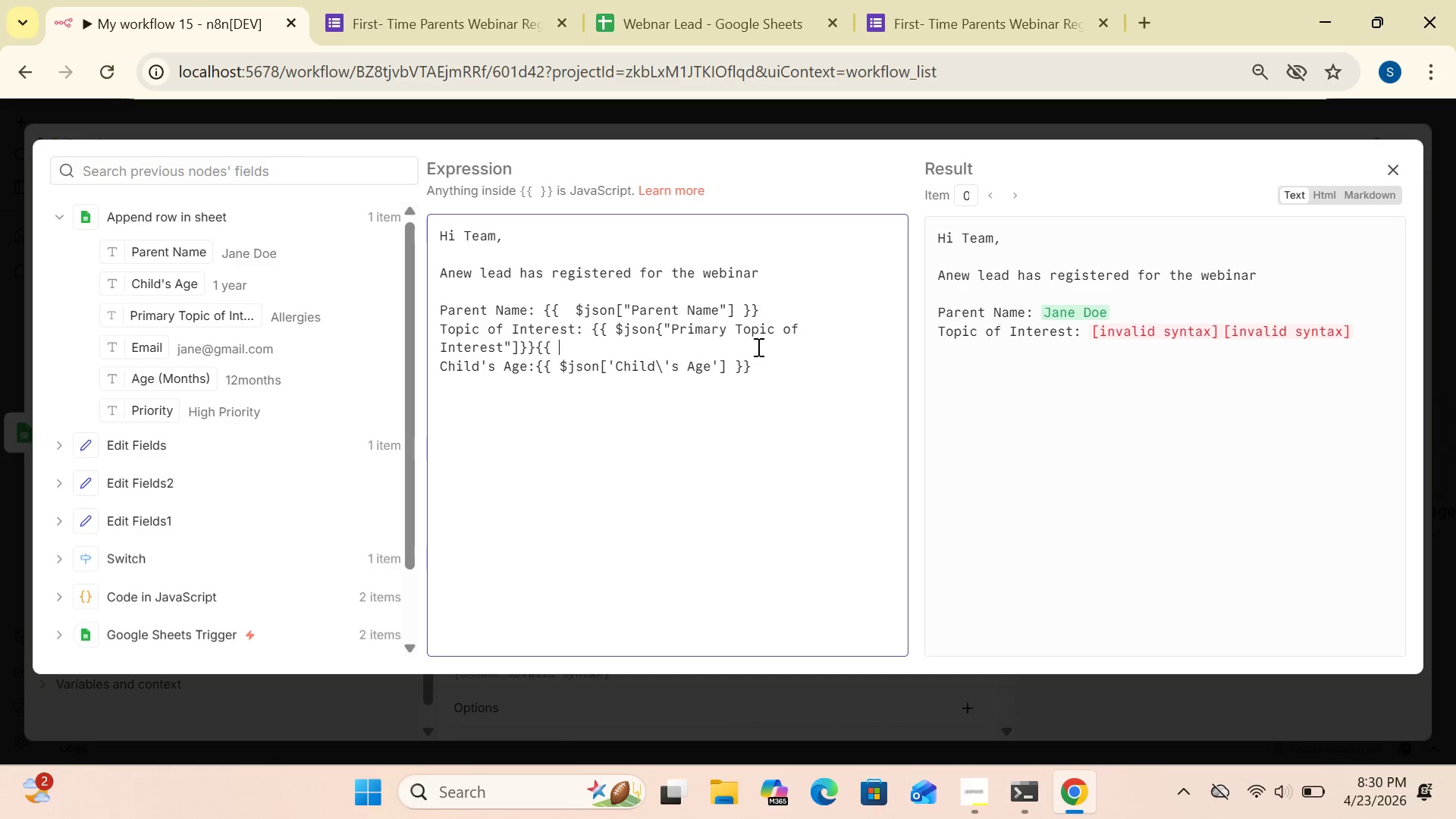 
key(Backspace)
 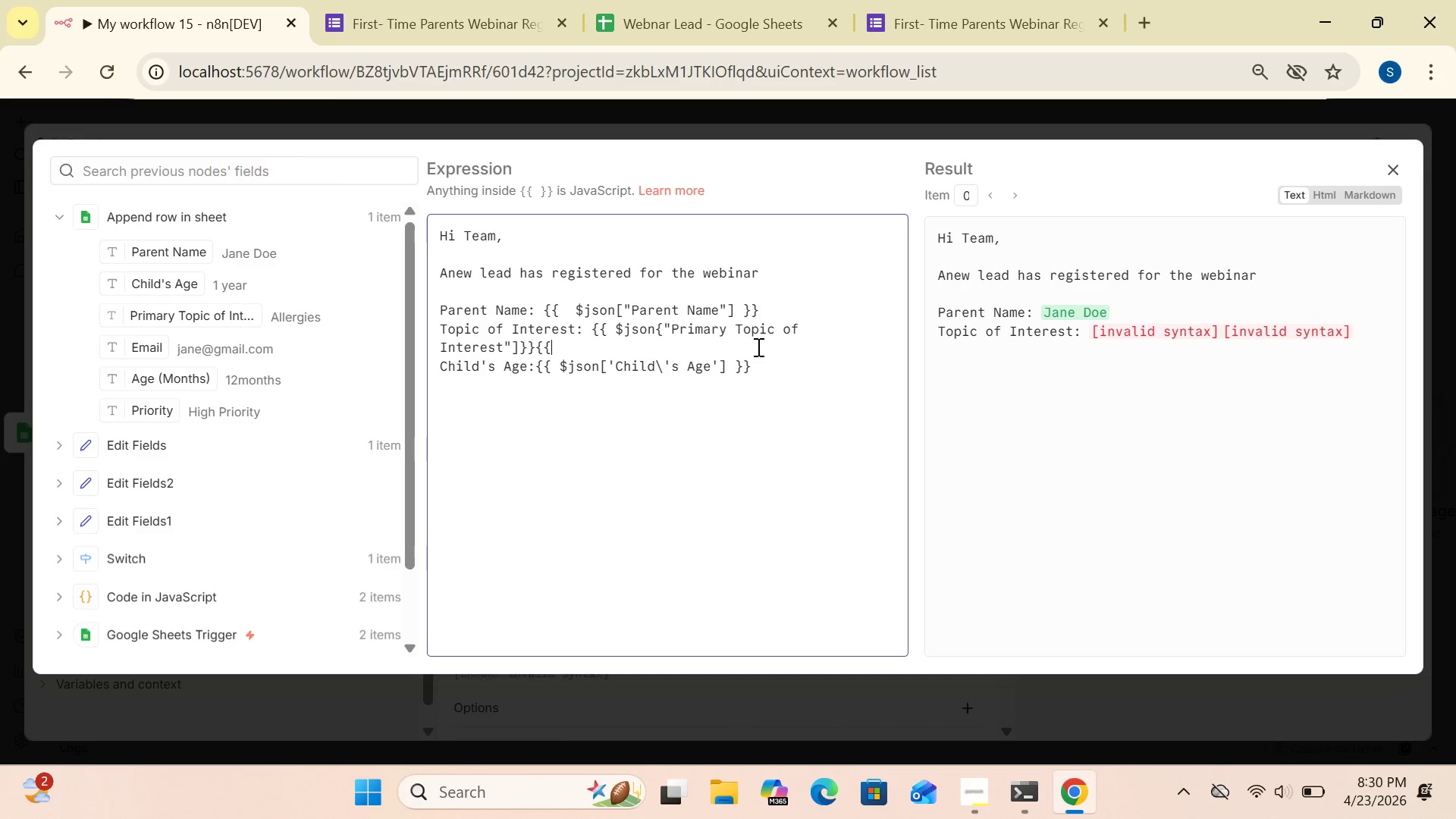 
key(Backspace)
 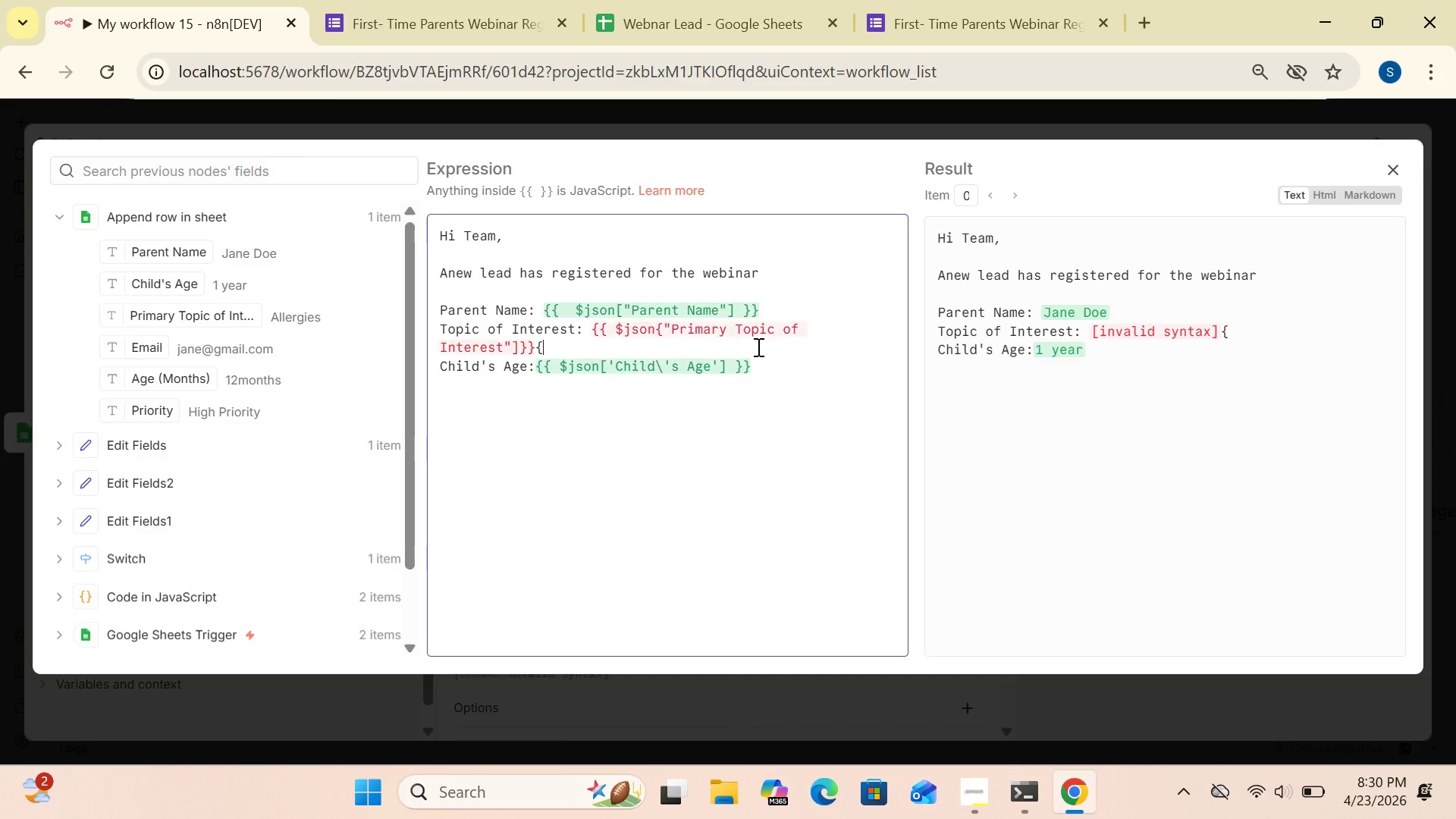 
key(Backspace)
 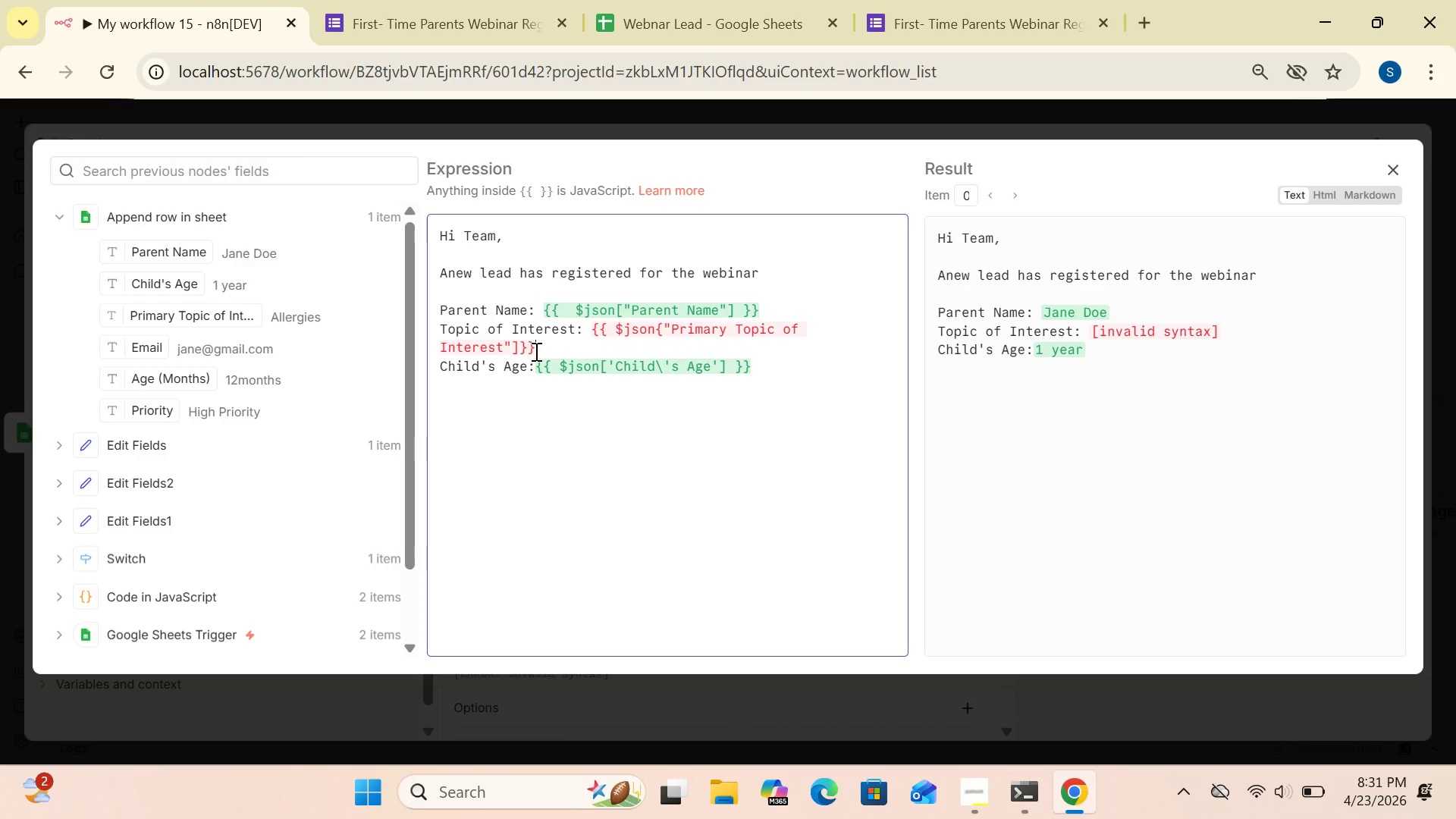 
wait(5.39)
 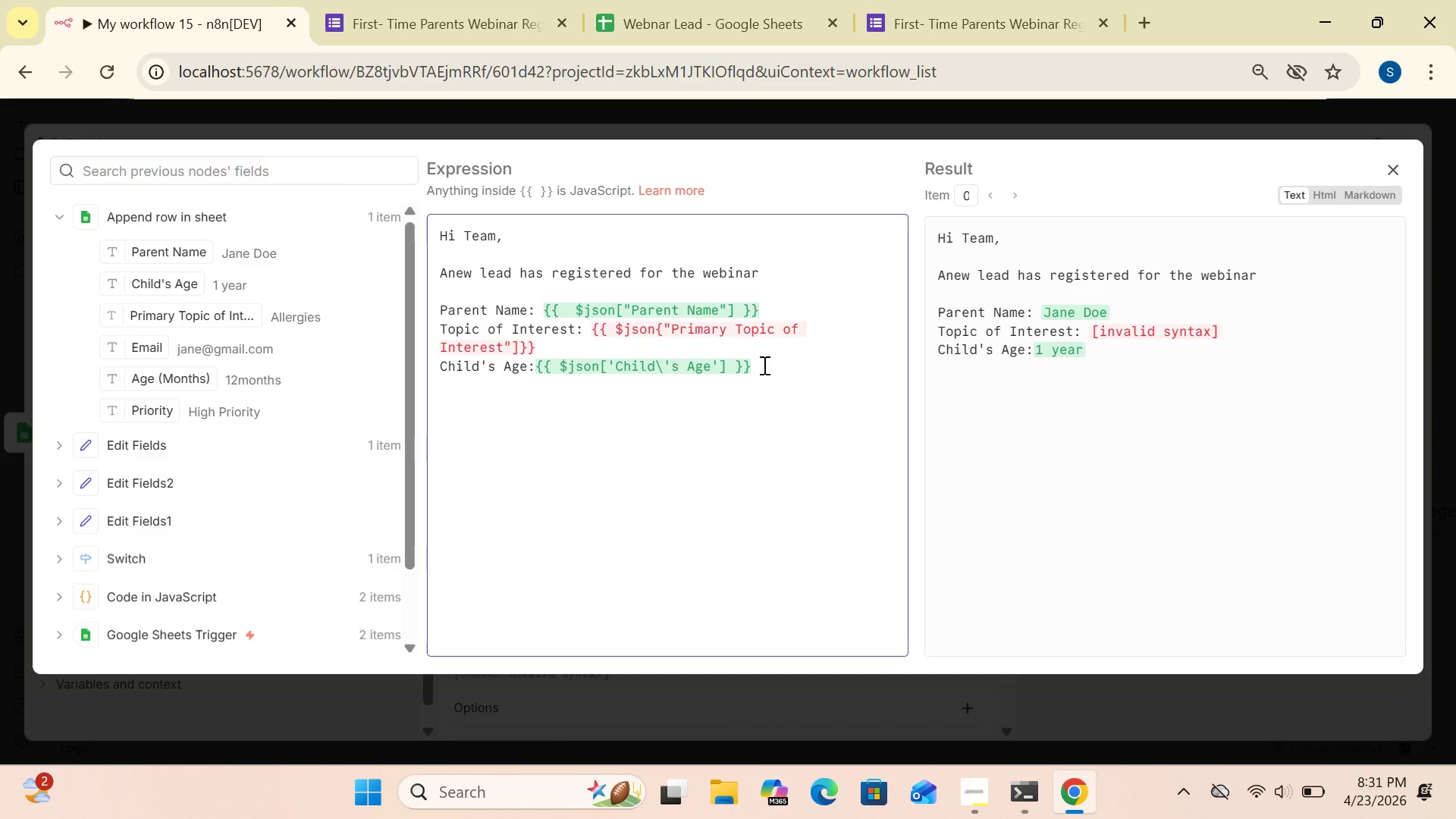 
left_click([533, 344])
 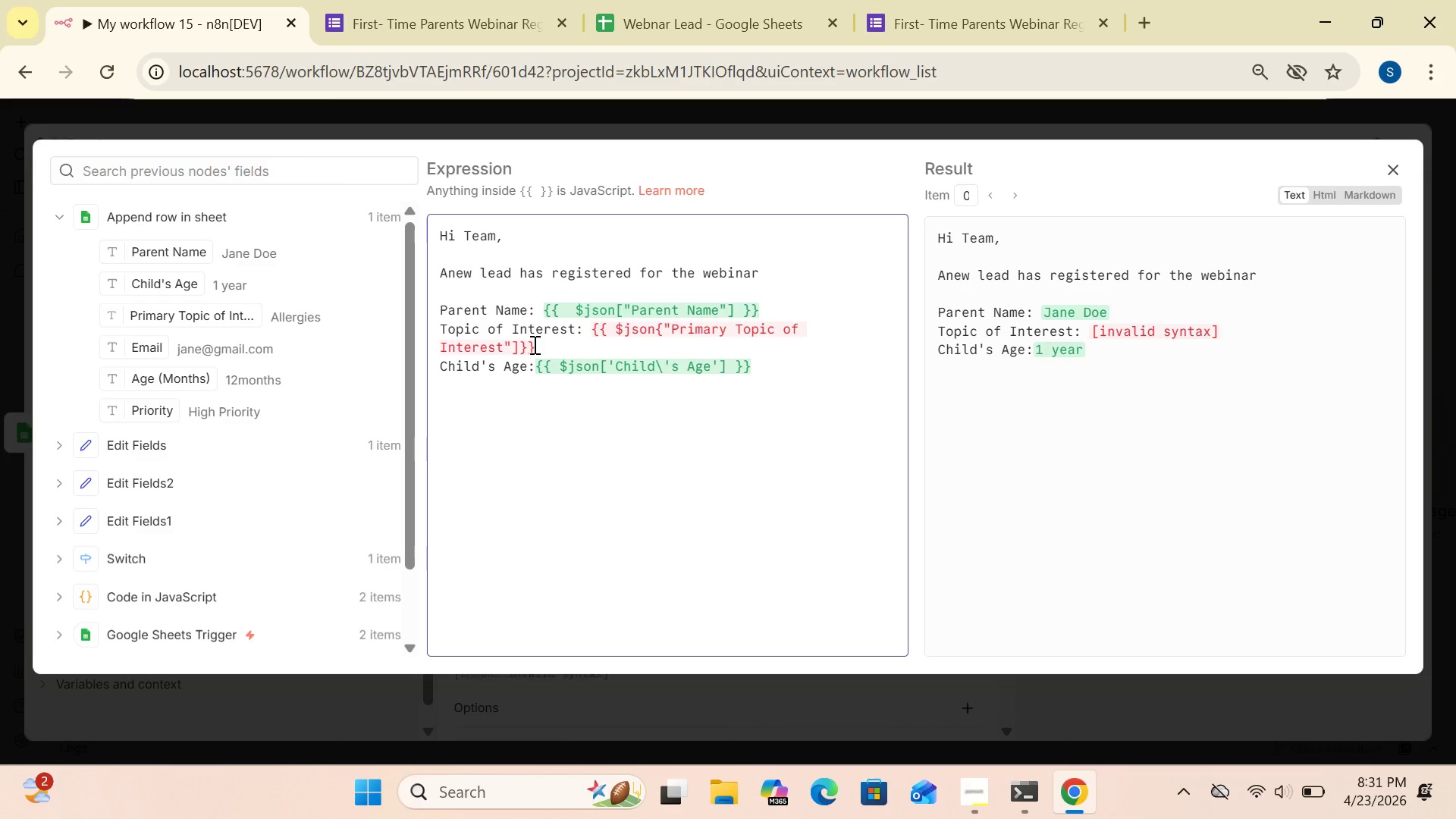 
key(Backspace)
 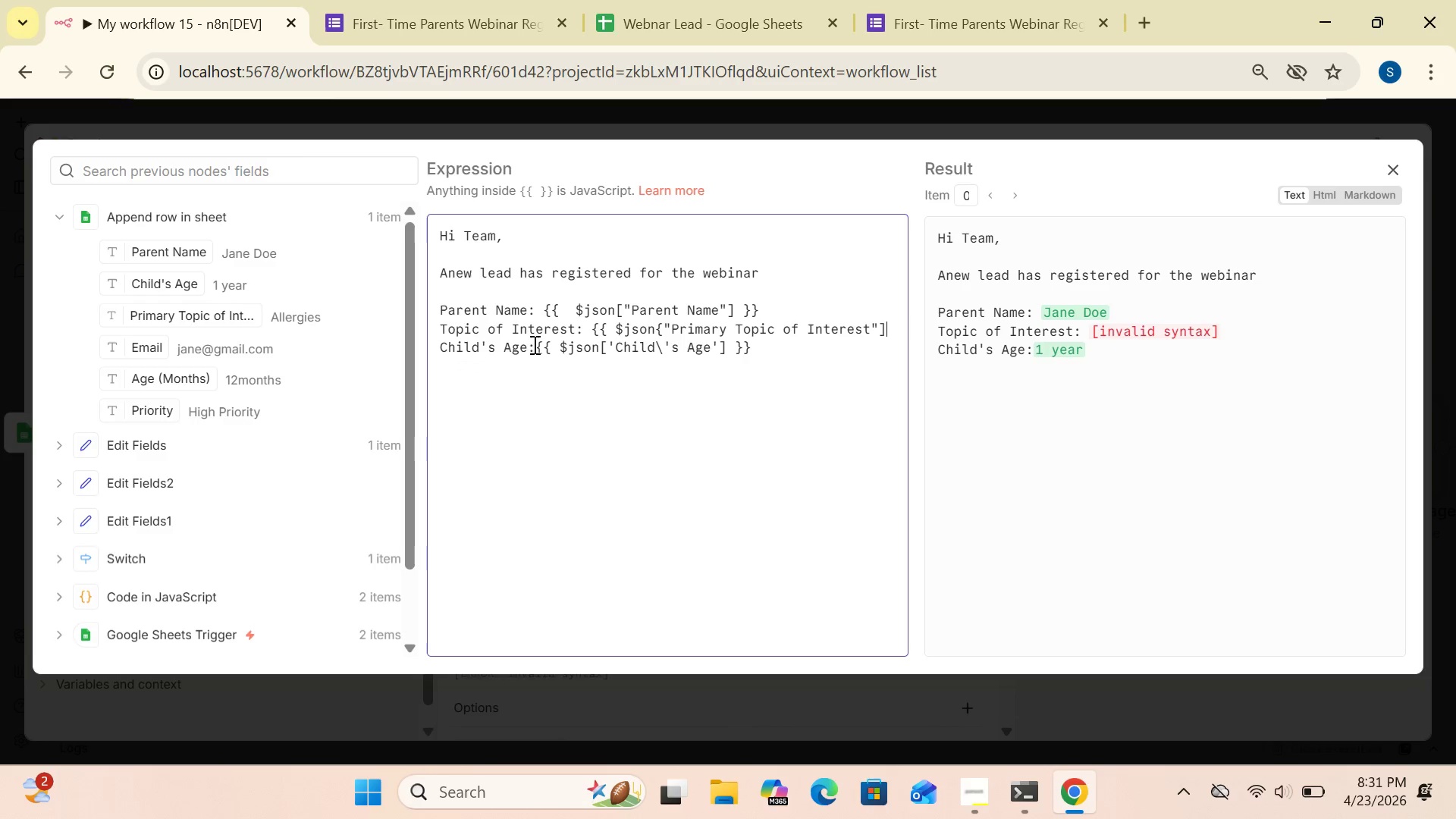 
key(Backspace)
 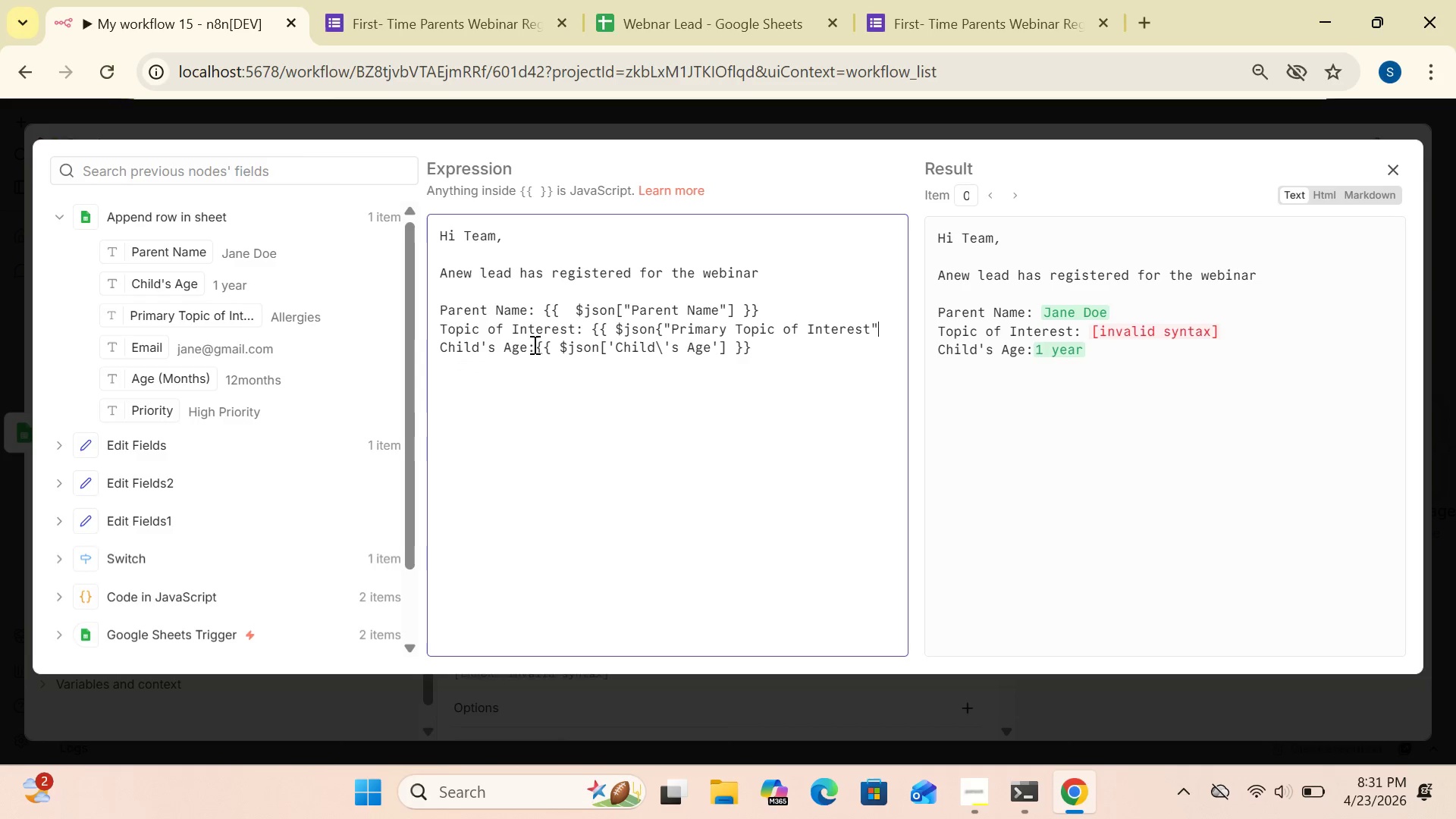 
key(Backspace)
 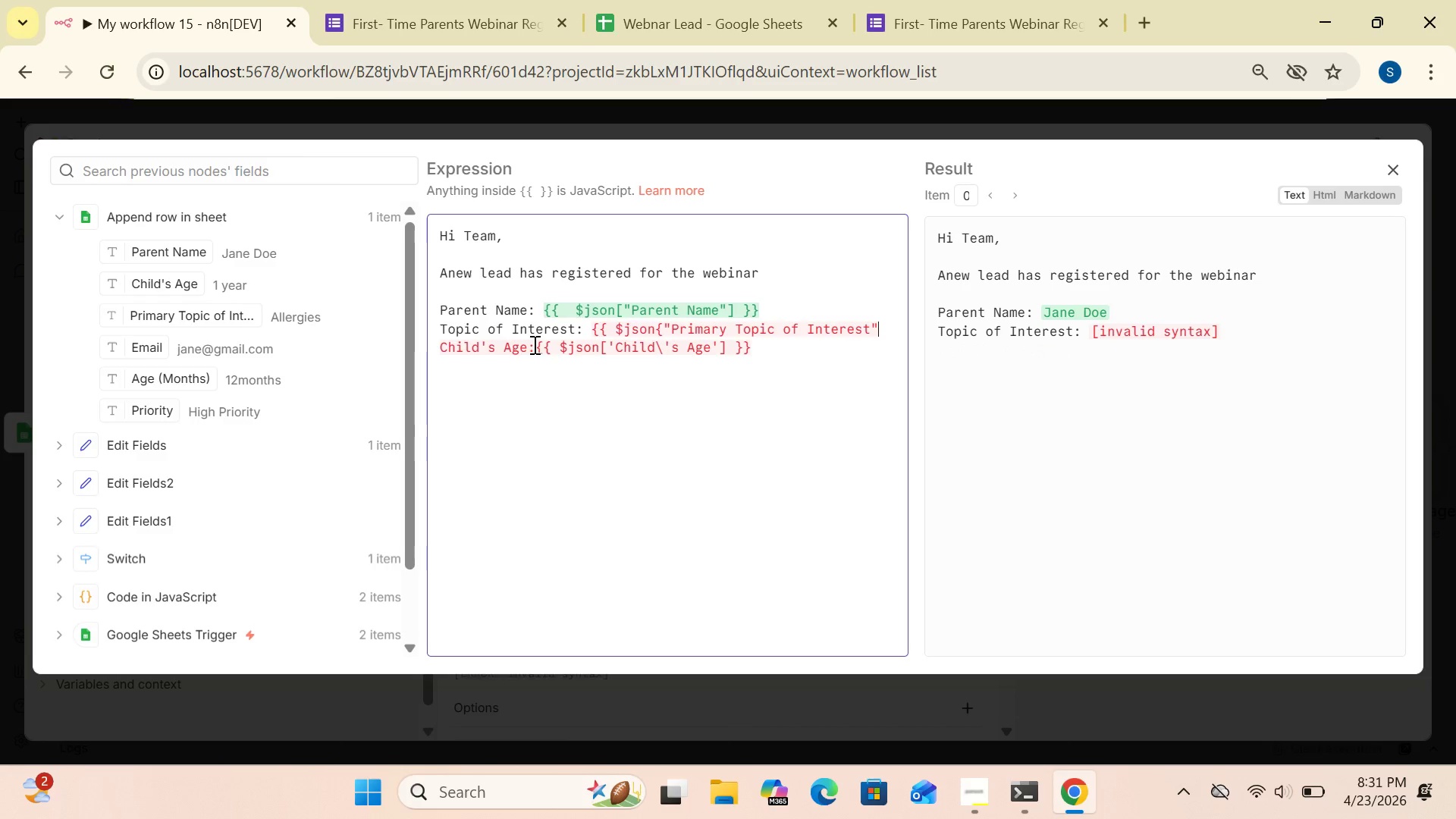 
key(Backspace)
 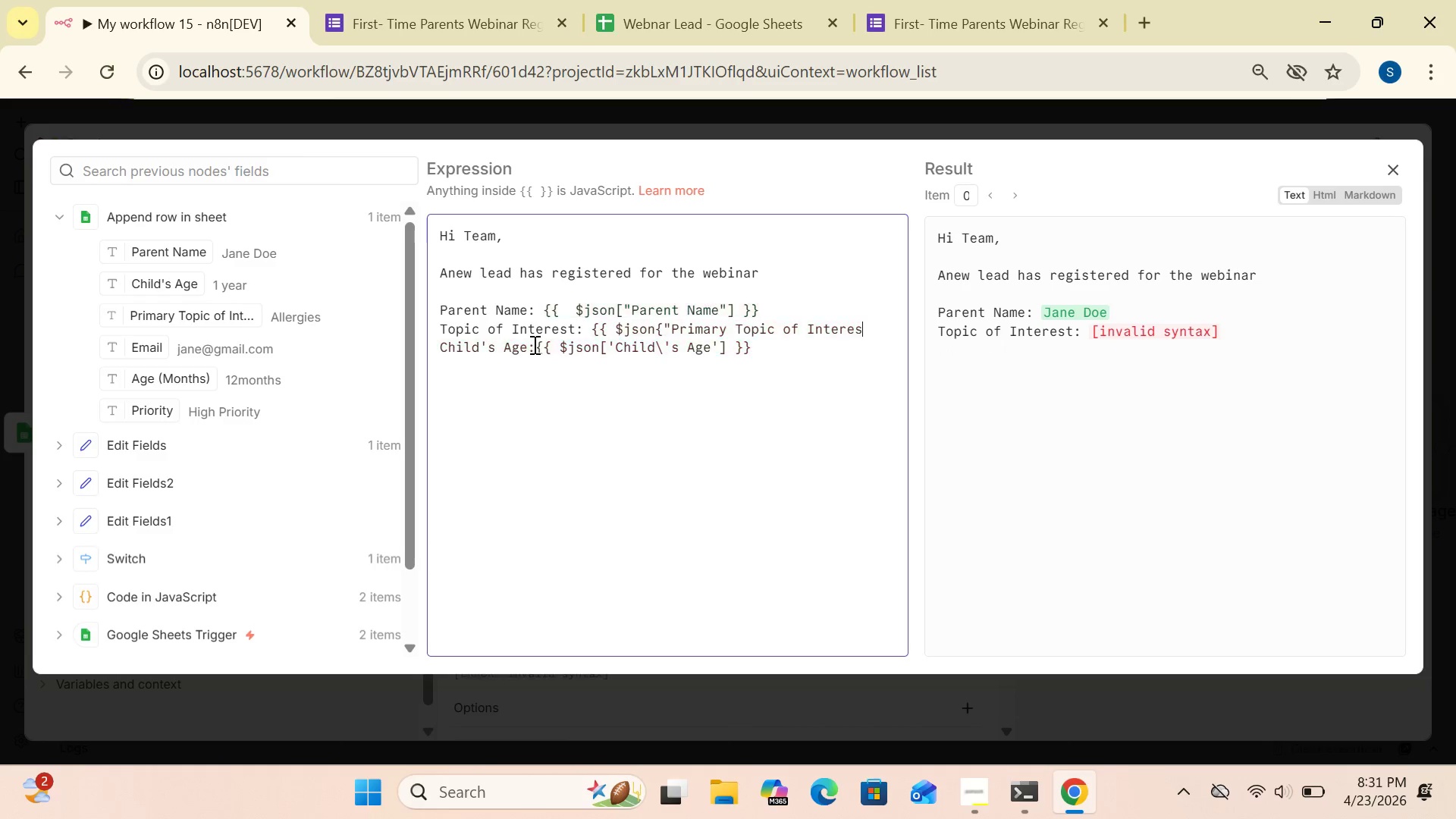 
hold_key(key=Backspace, duration=0.78)
 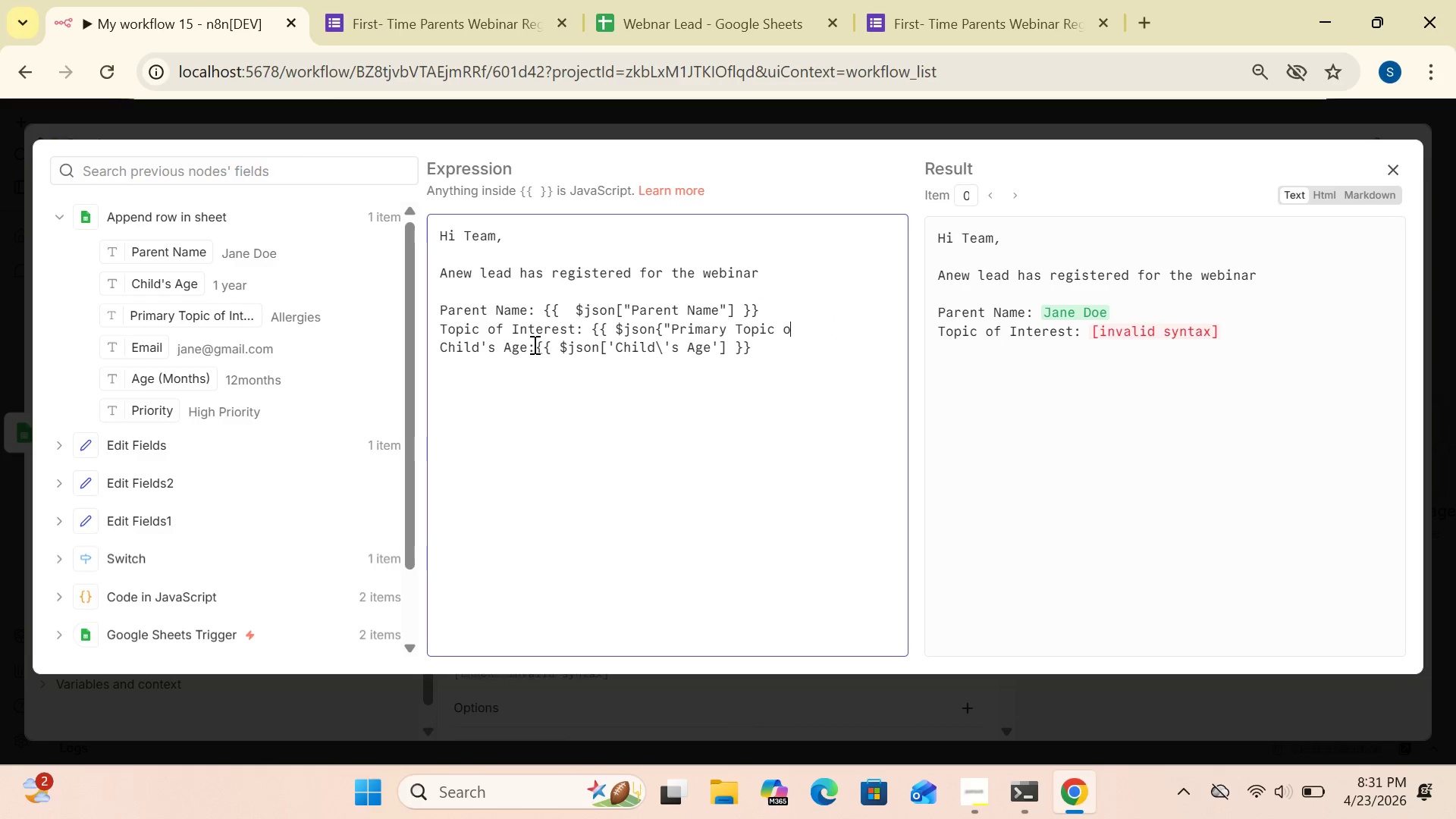 
key(Backspace)
 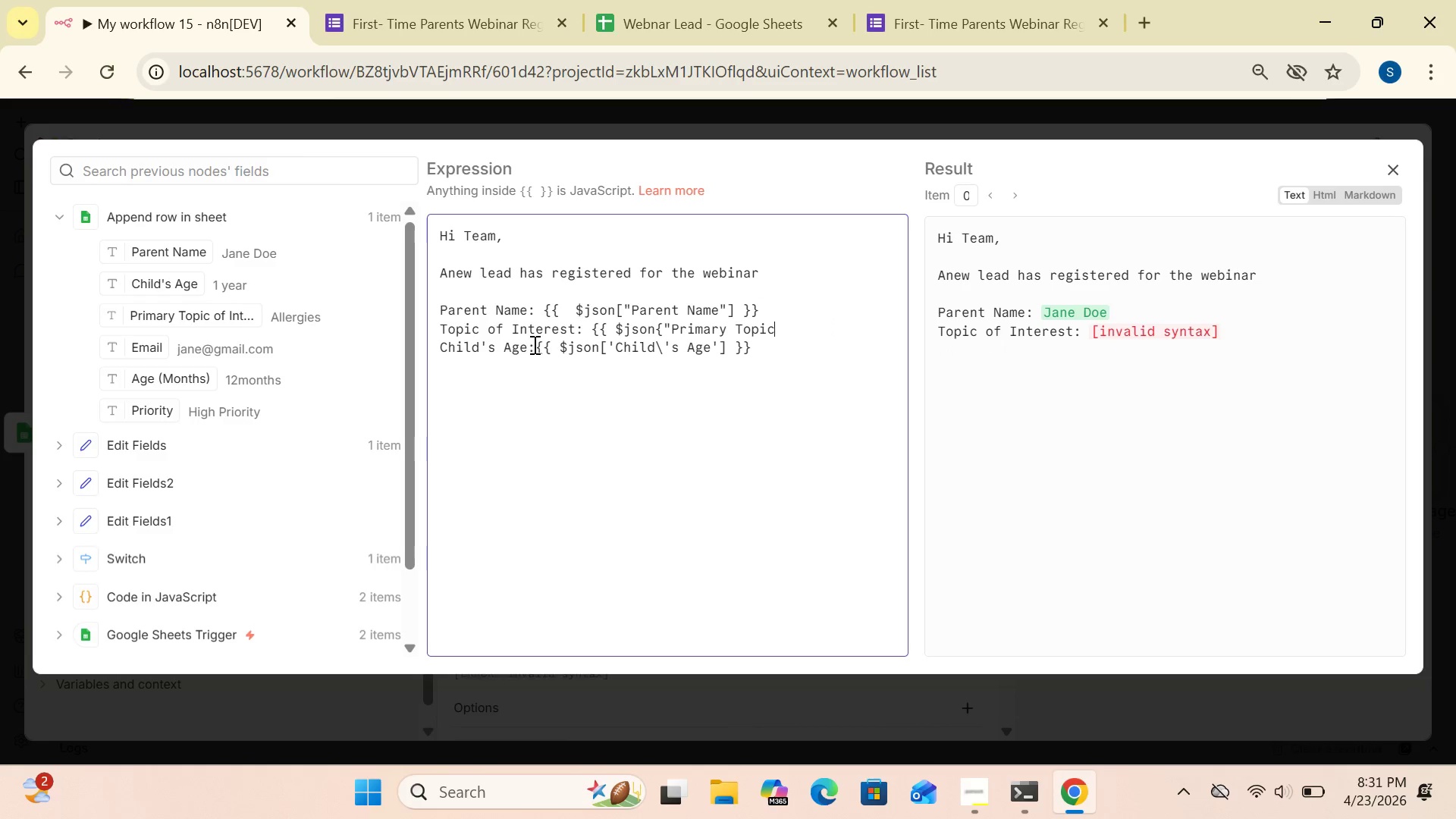 
key(Backspace)
 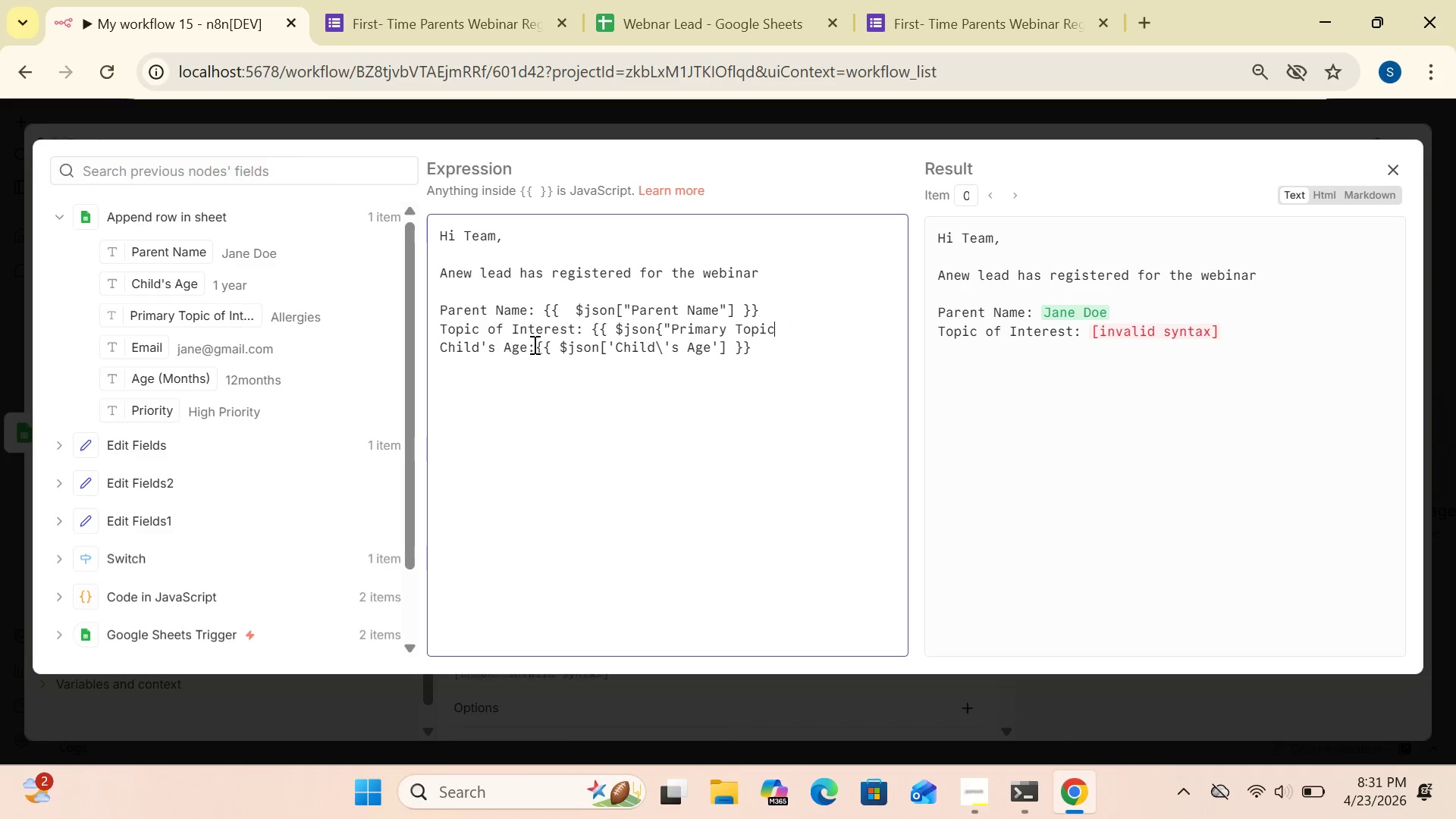 
key(Backspace)
 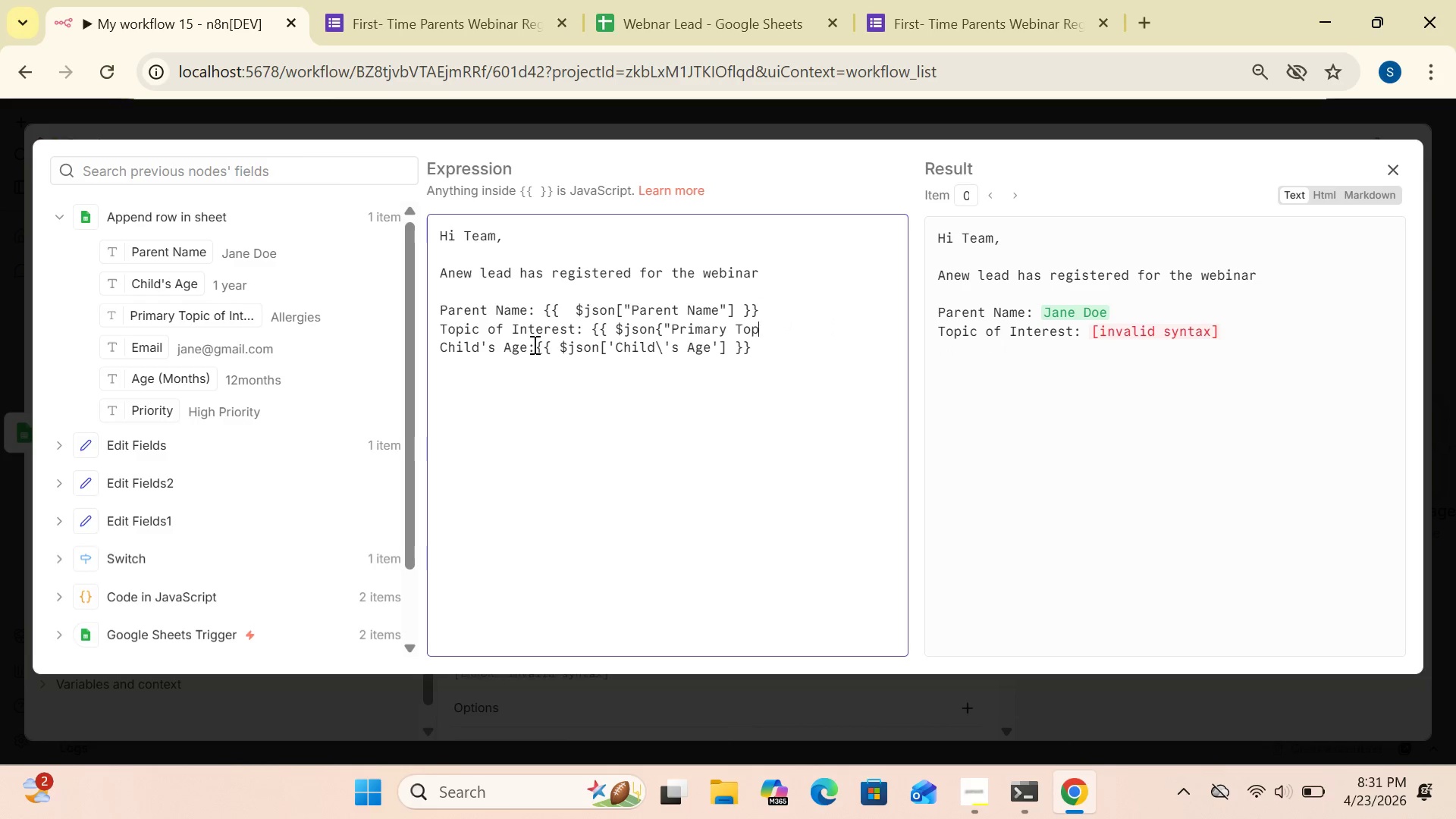 
key(Backspace)
 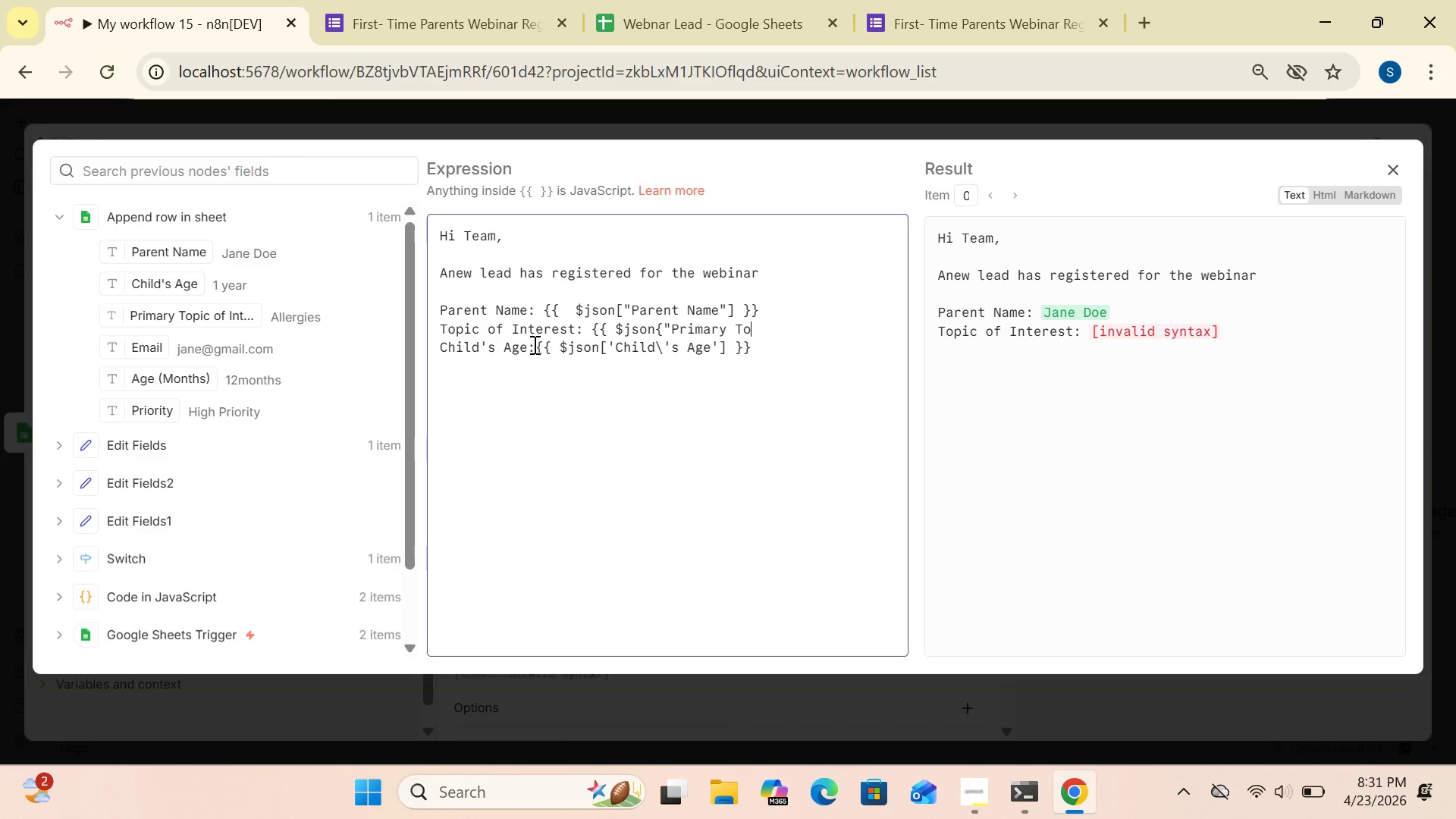 
key(Backspace)
 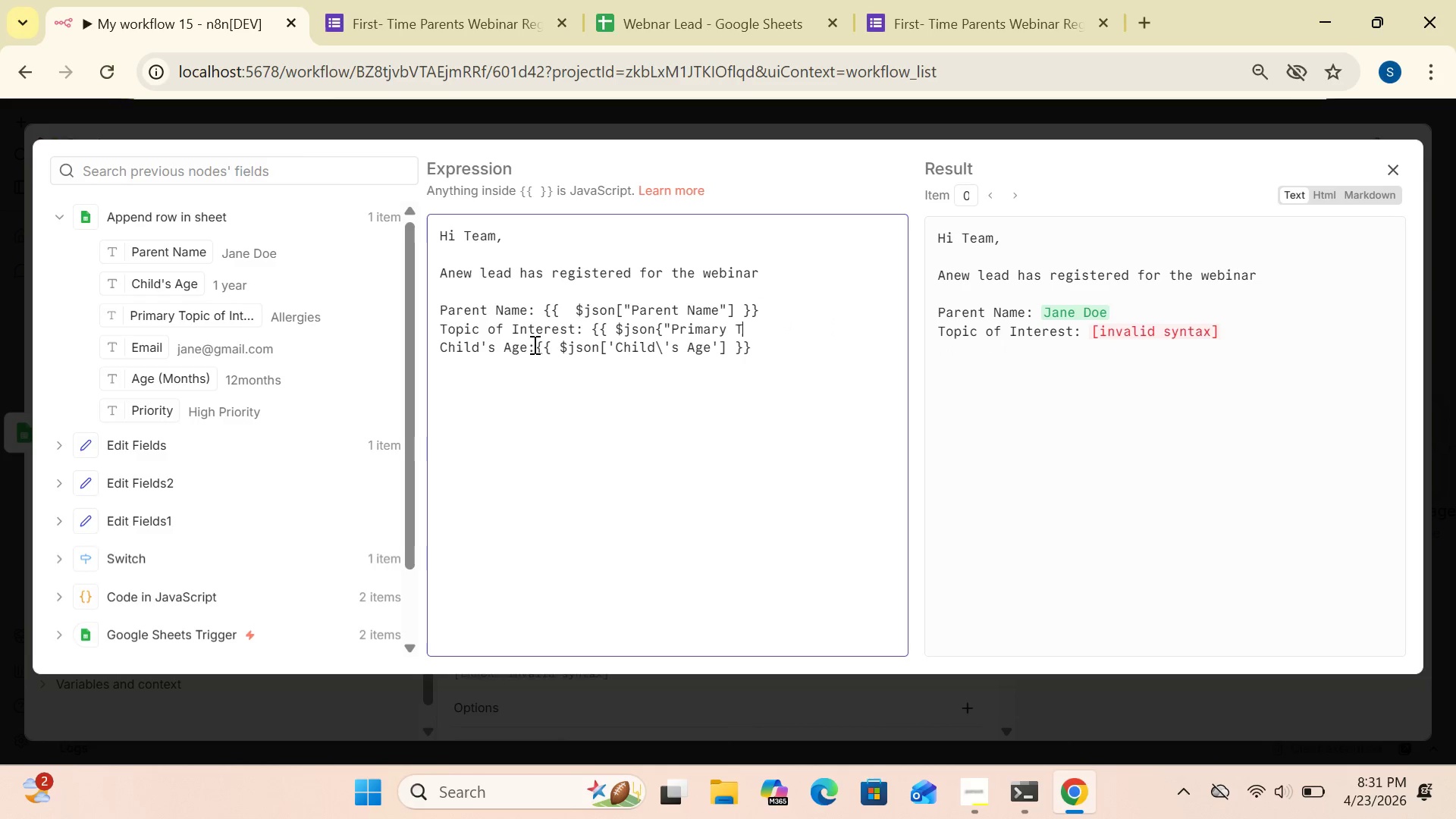 
key(Backspace)
 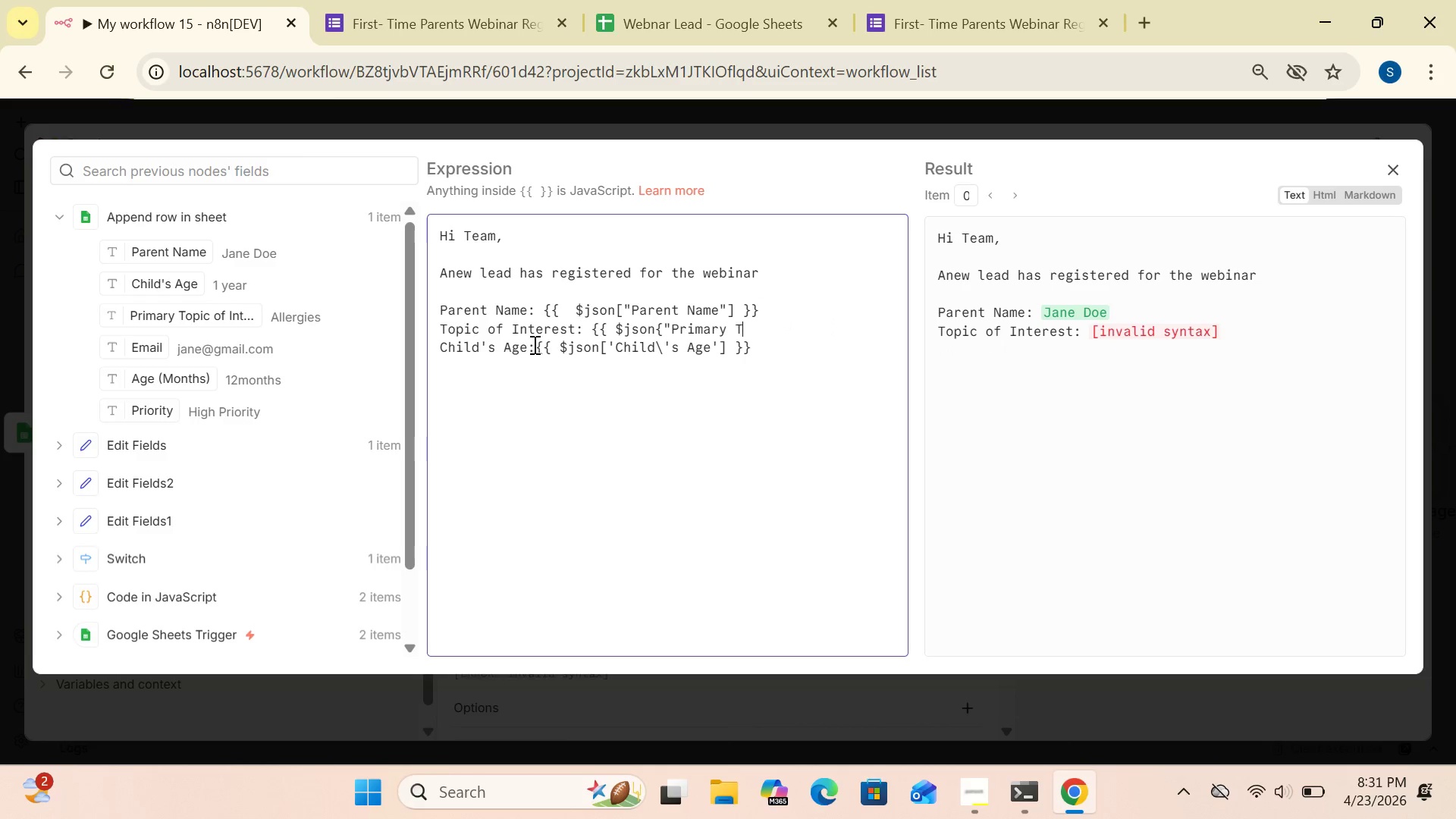 
key(Backspace)
 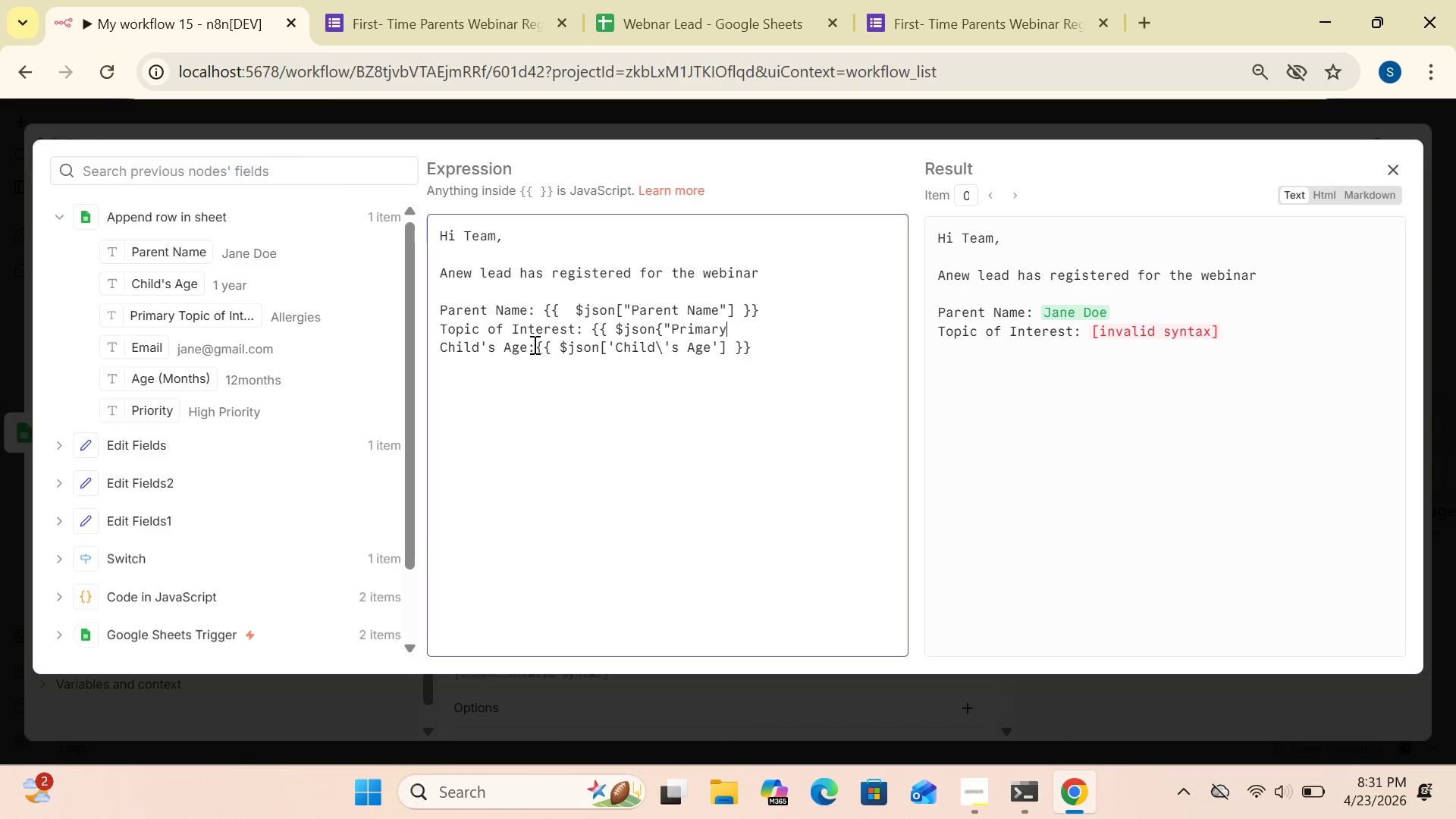 
key(Backspace)
 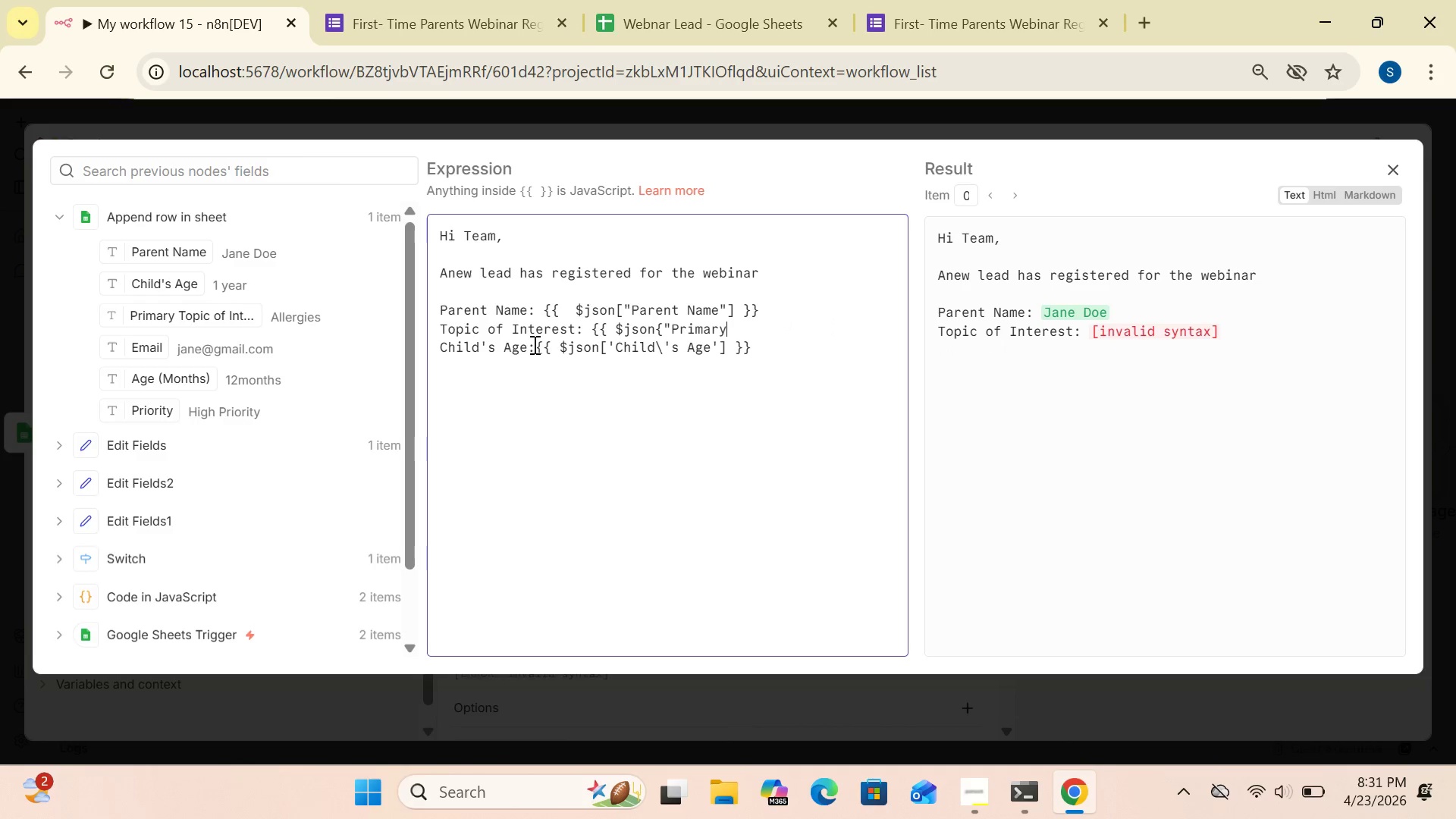 
key(Backspace)
 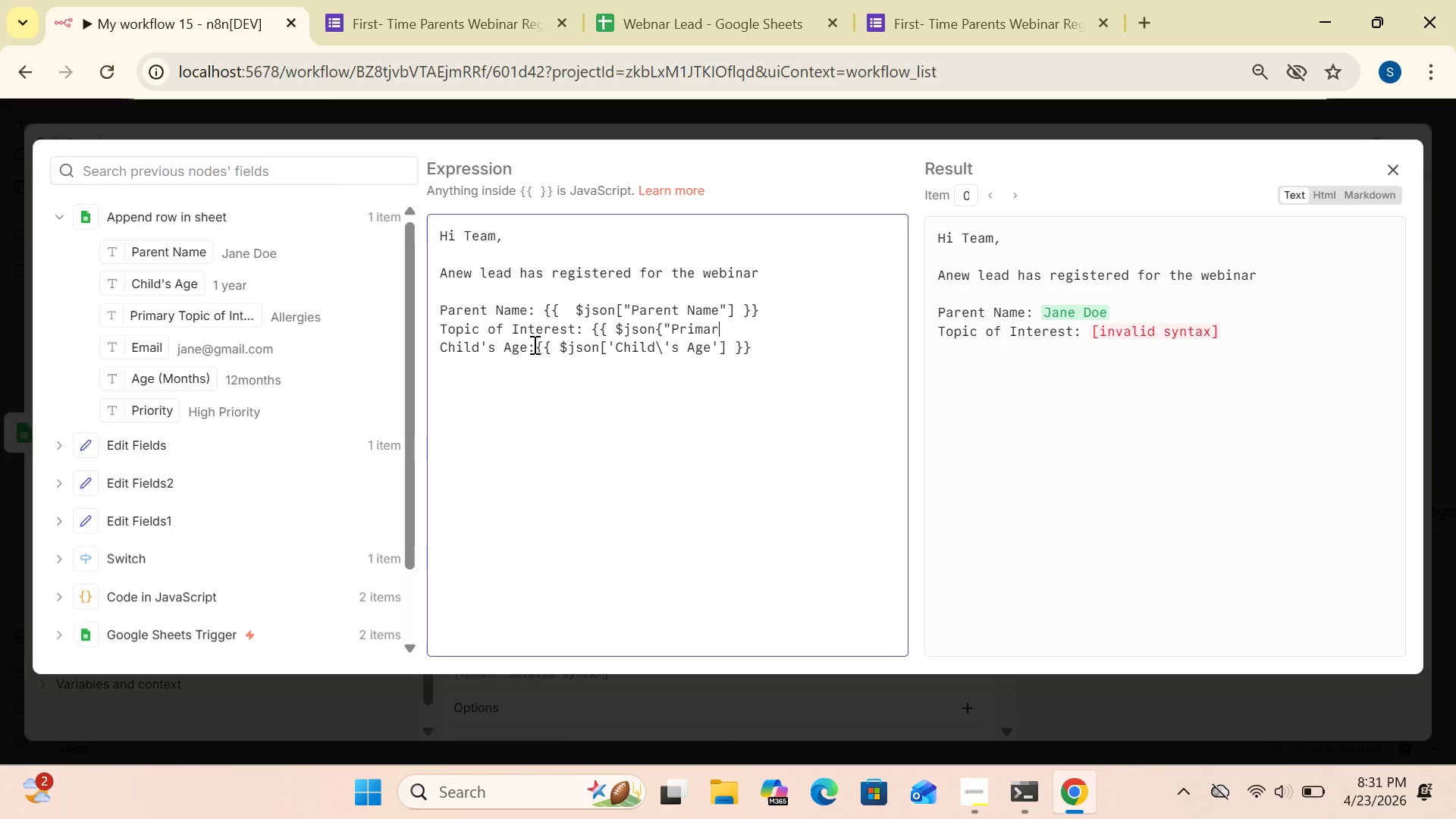 
key(Backspace)
 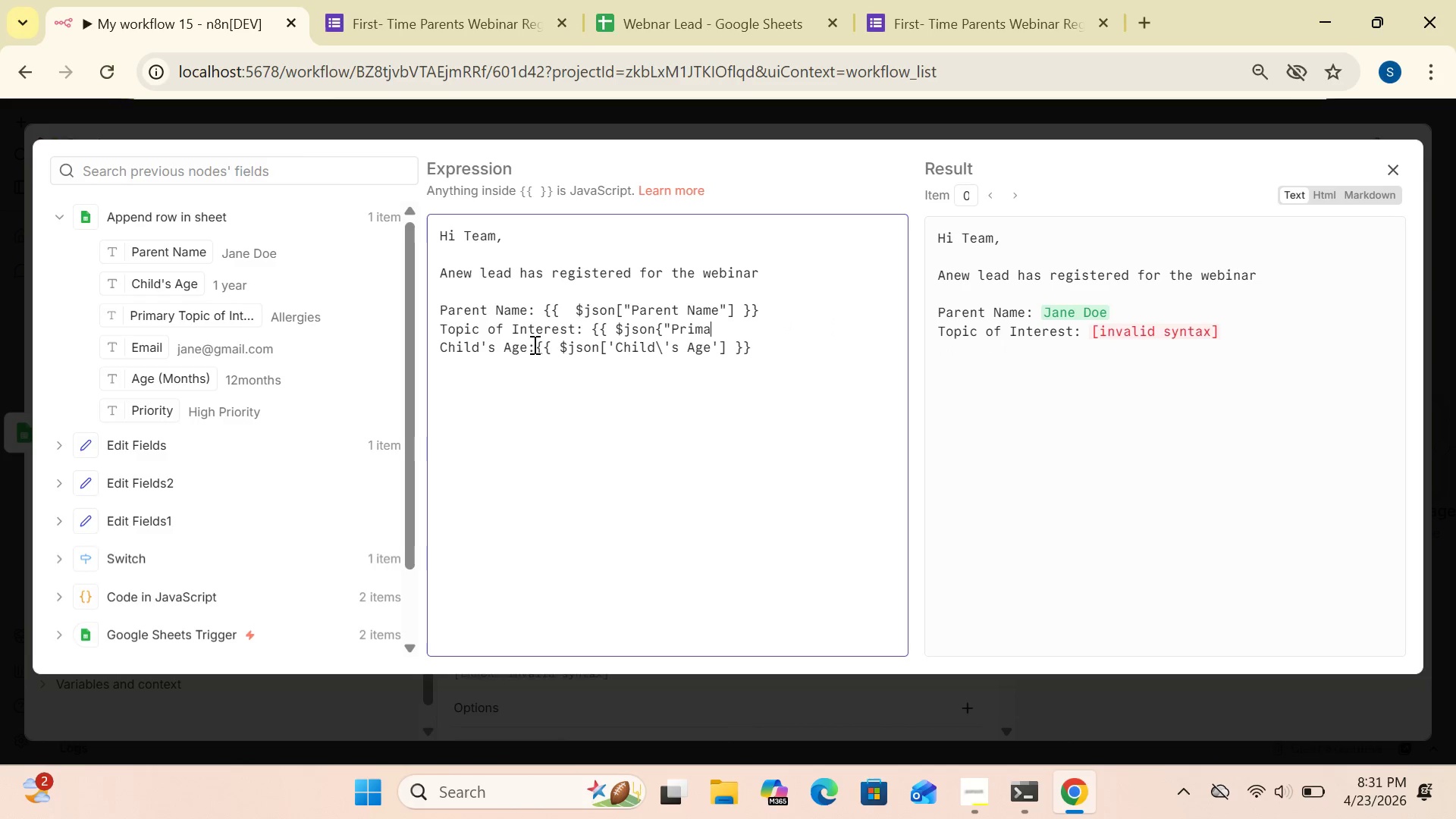 
key(Backspace)
 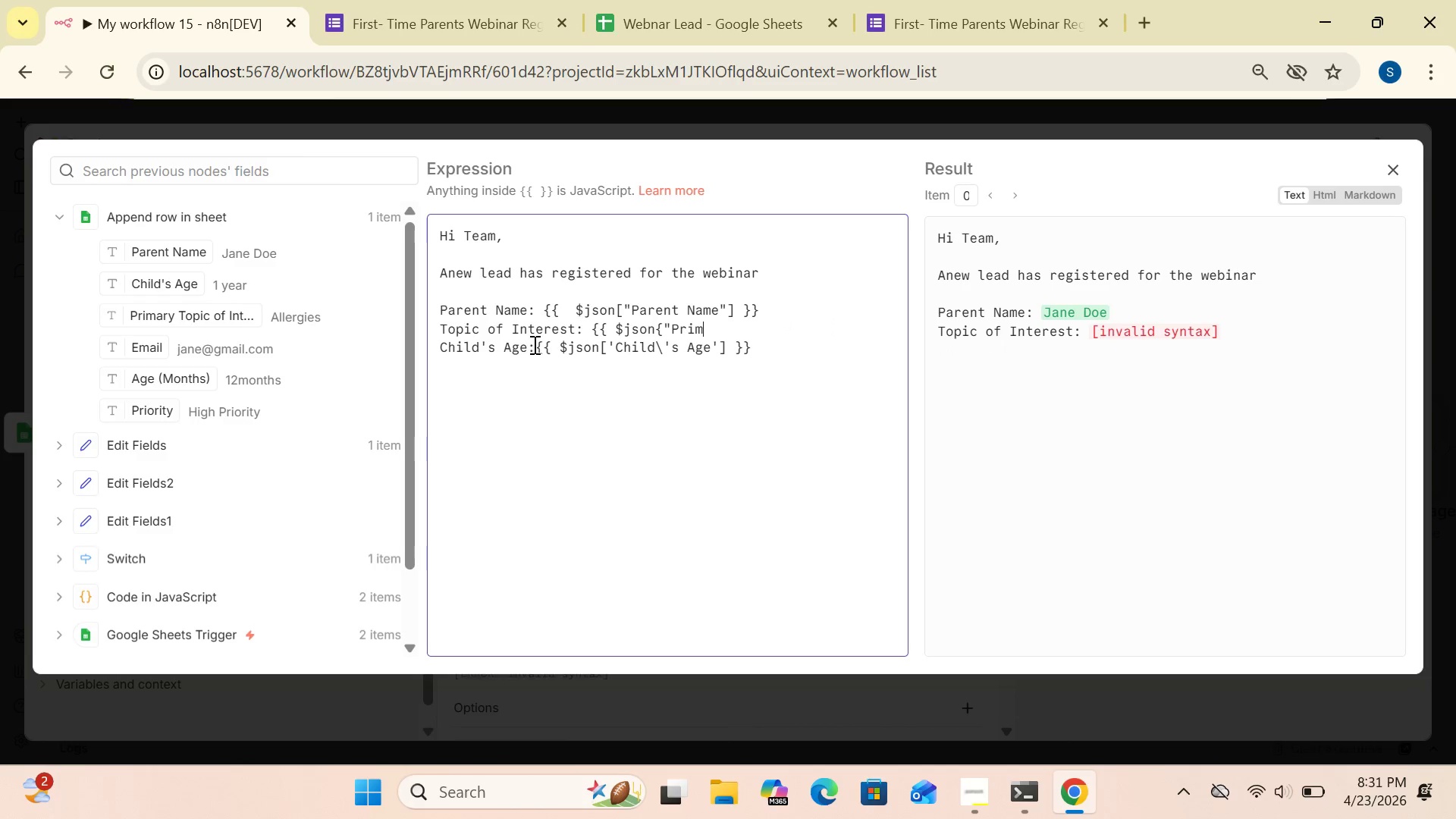 
key(Backspace)
 